 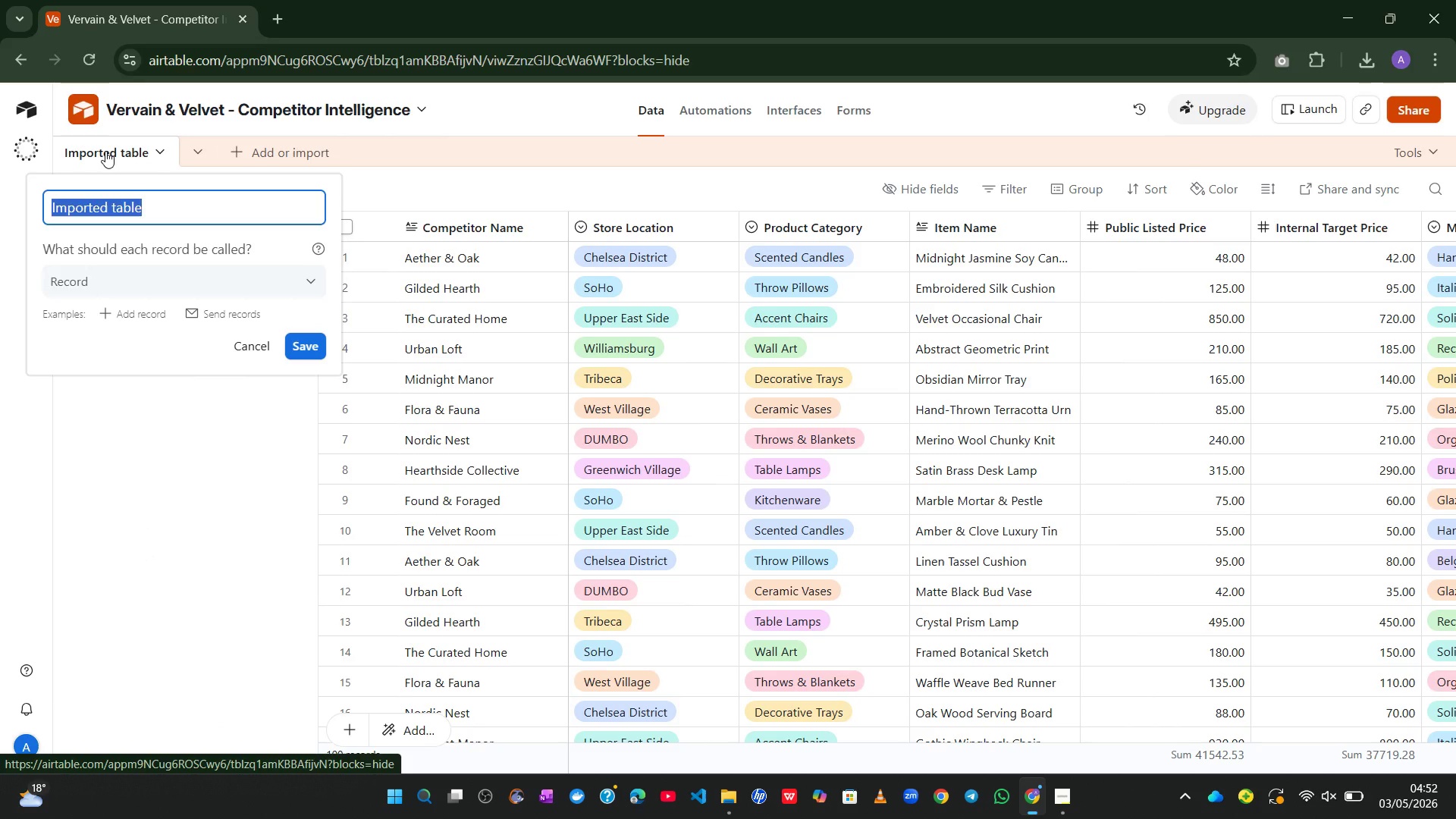 
type(Com)
 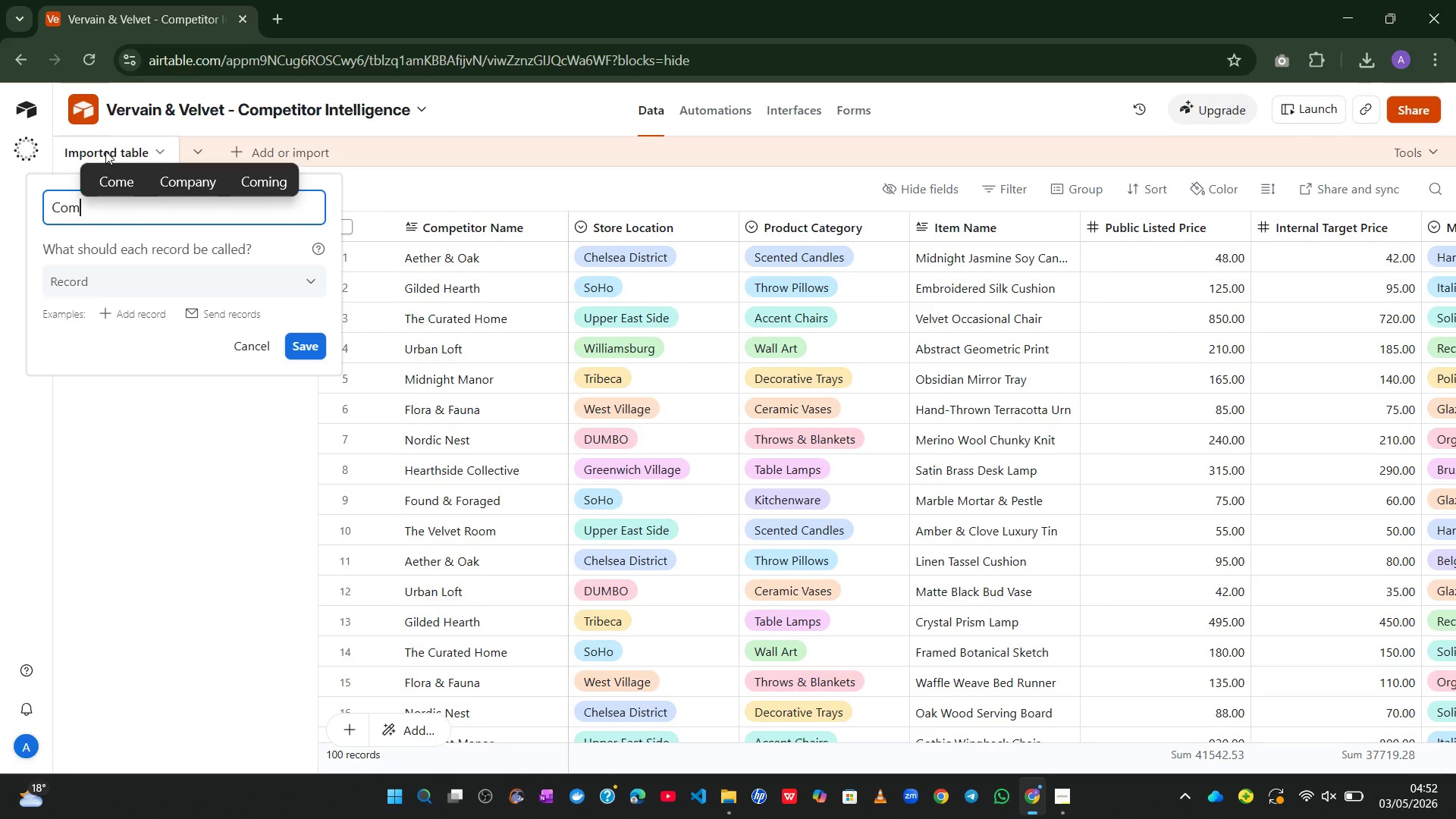 
type(petitor Stores)
 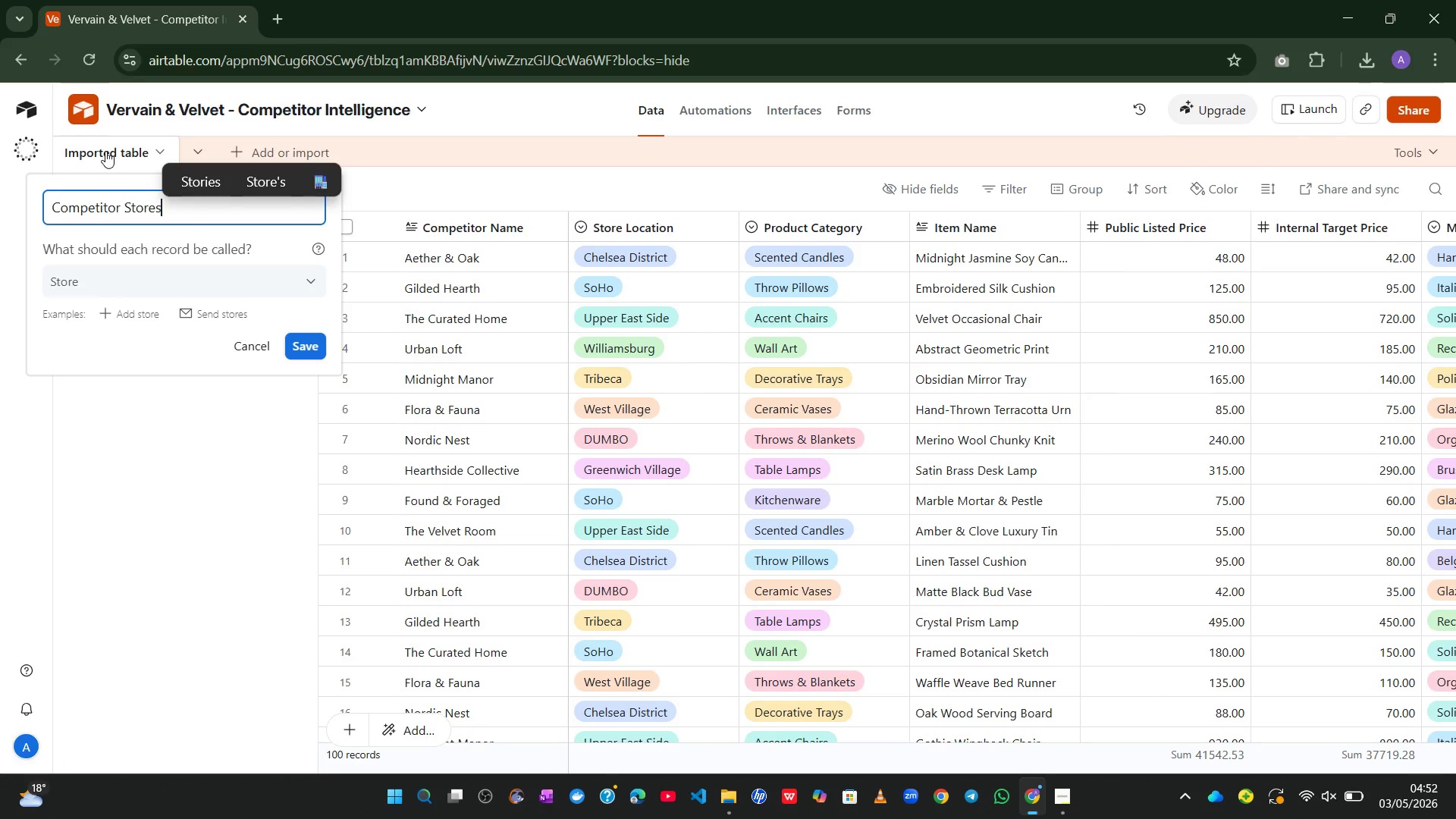 
key(Enter)
 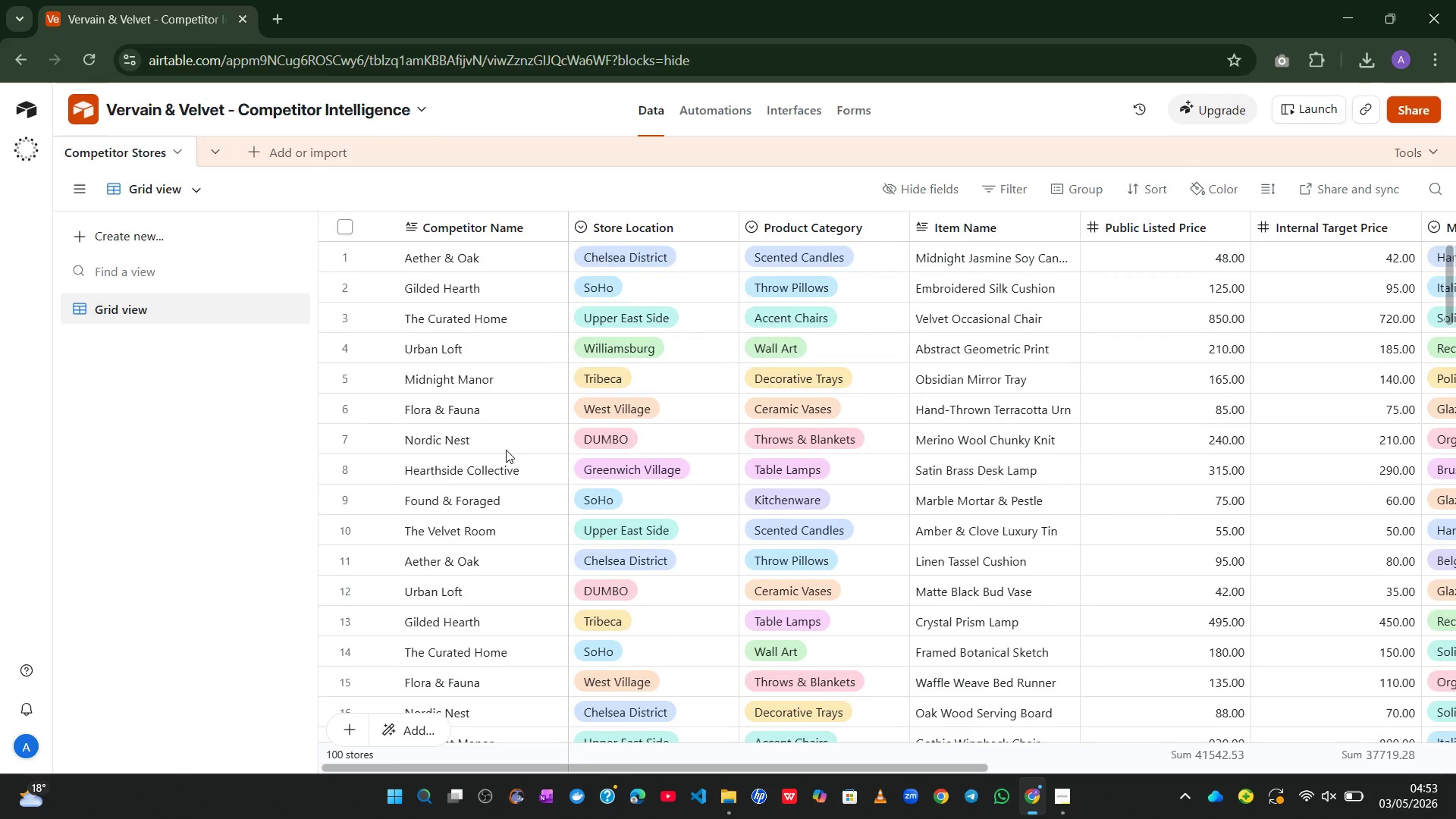 
wait(49.31)
 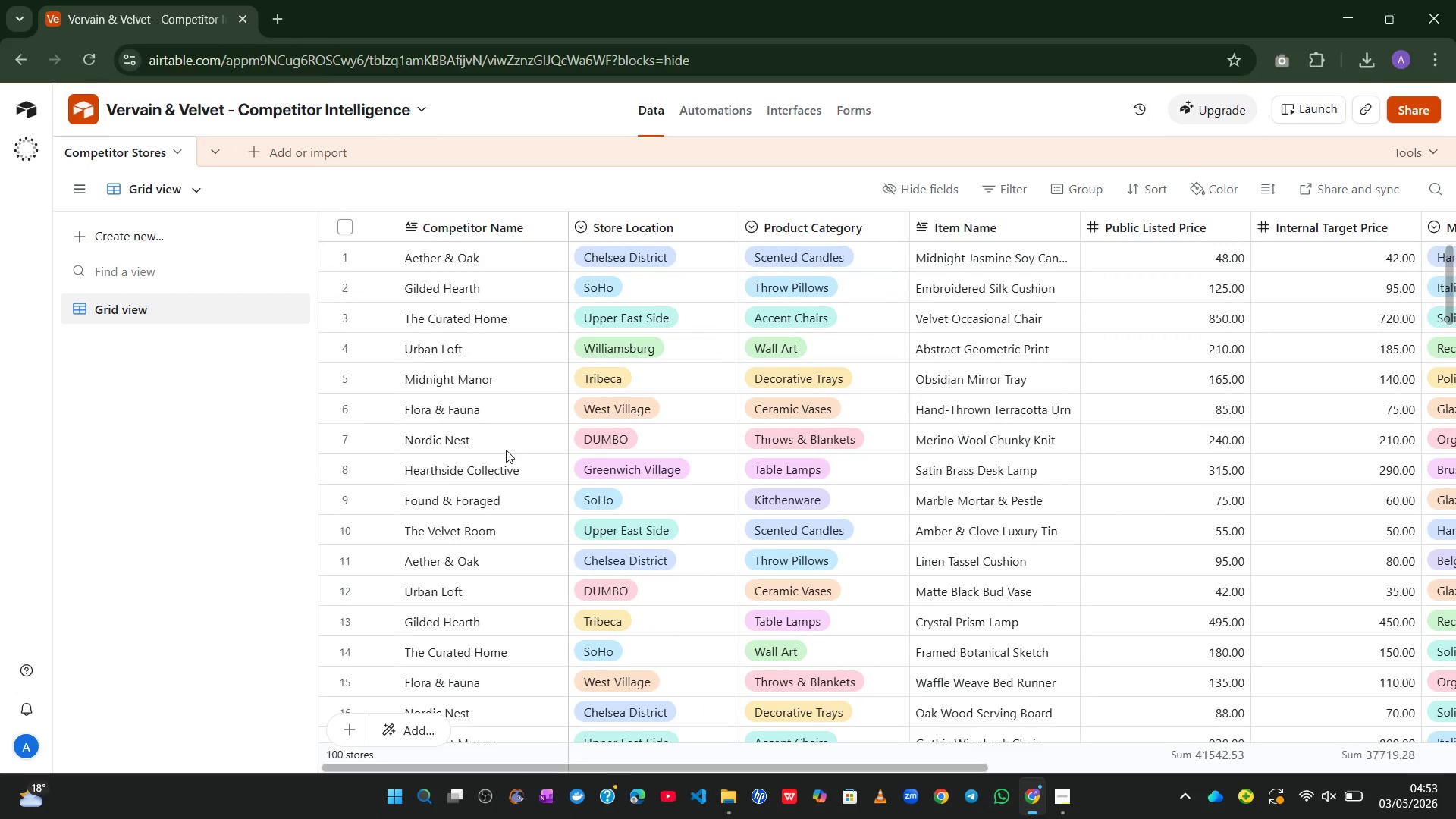 
double_click([487, 228])
 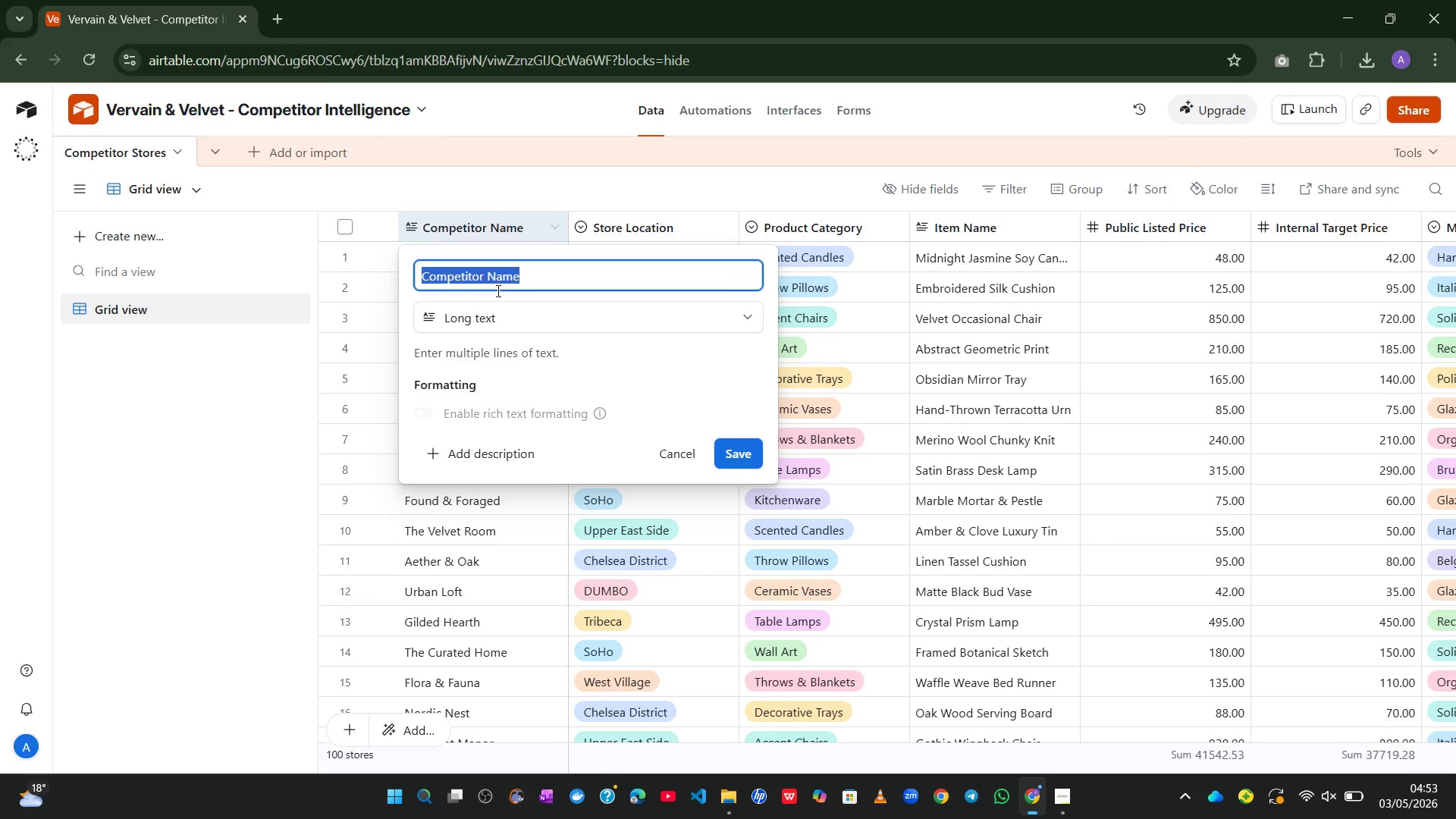 
left_click([513, 319])
 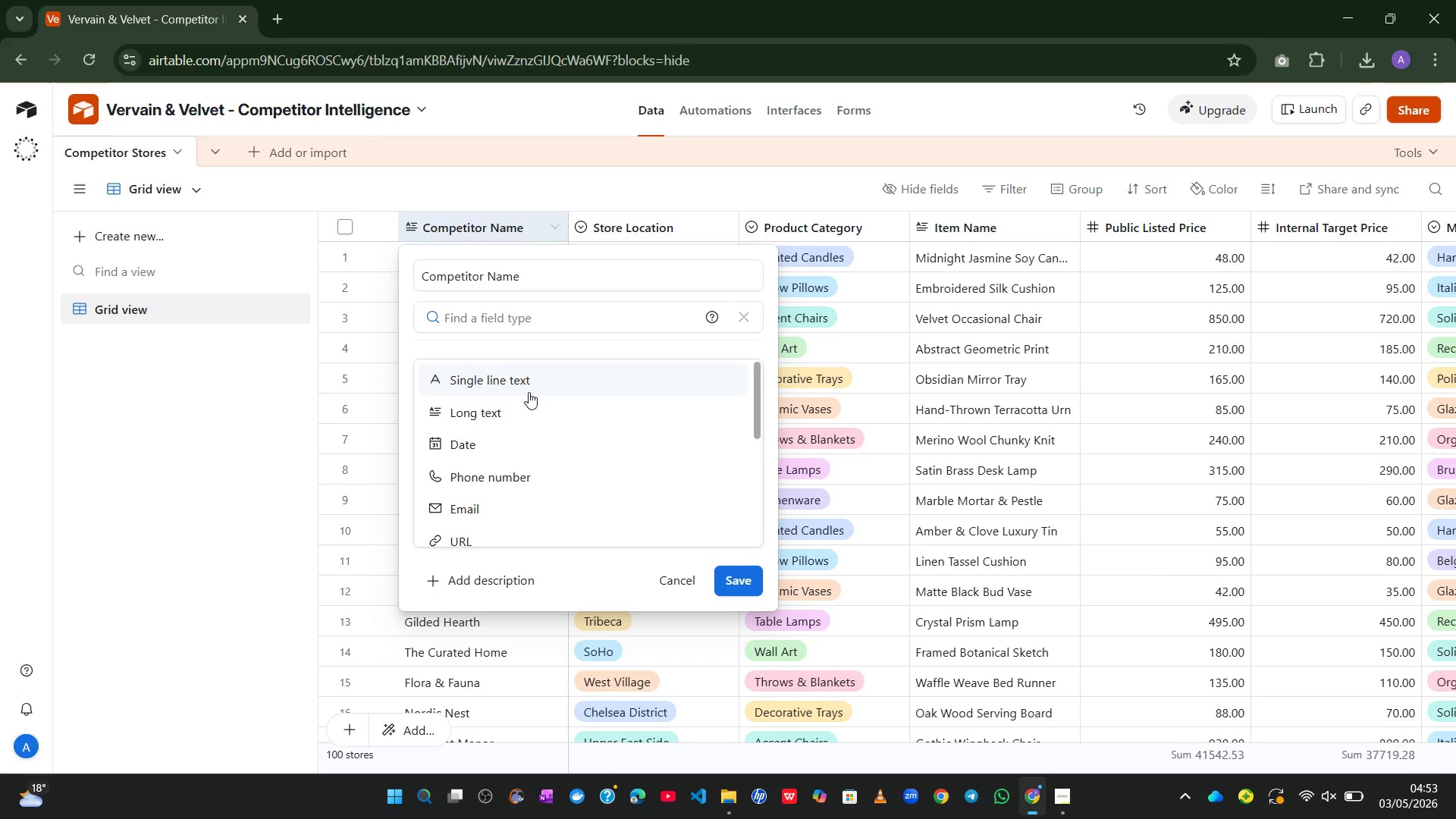 
left_click([529, 392])
 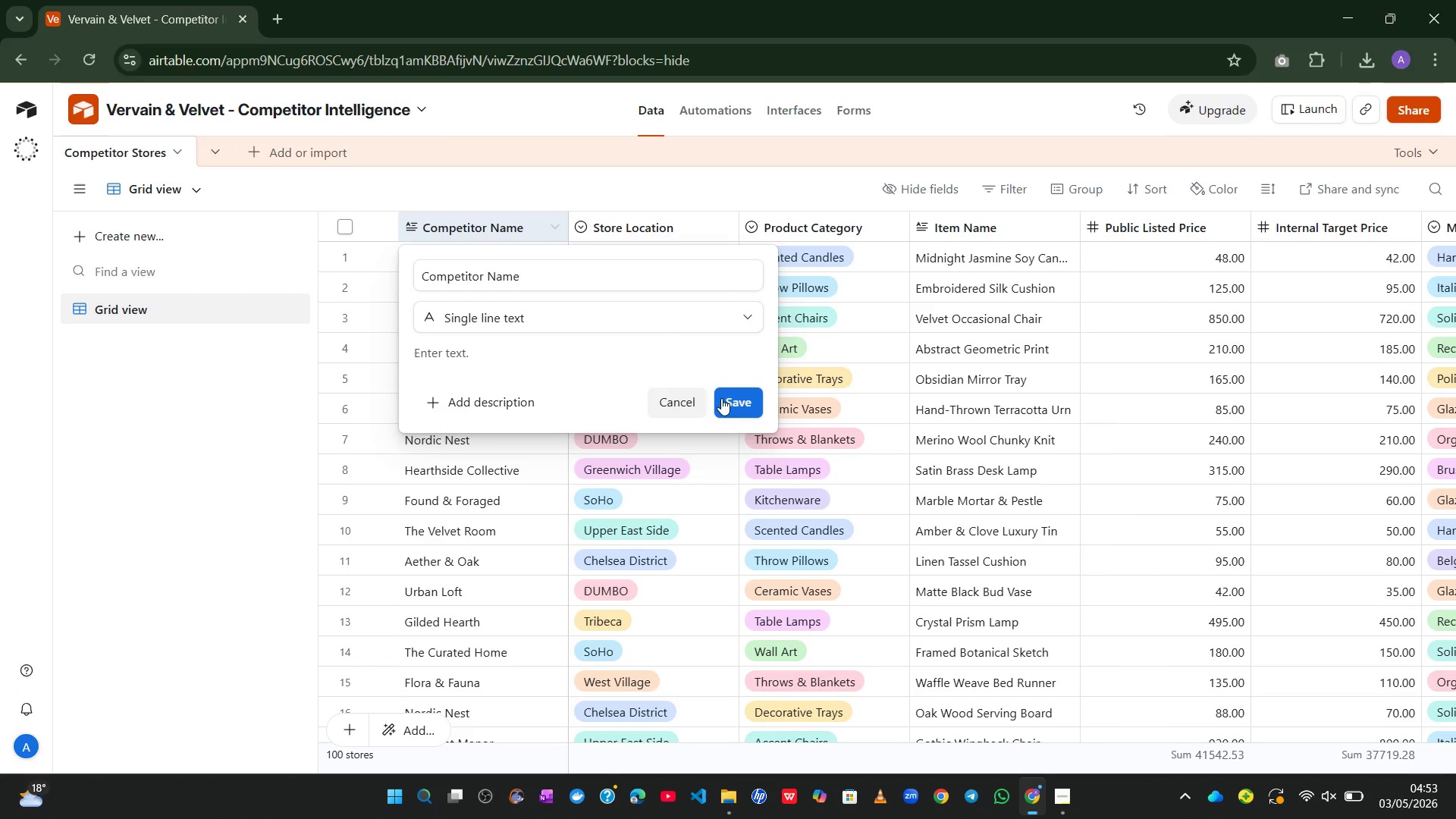 
left_click([741, 406])
 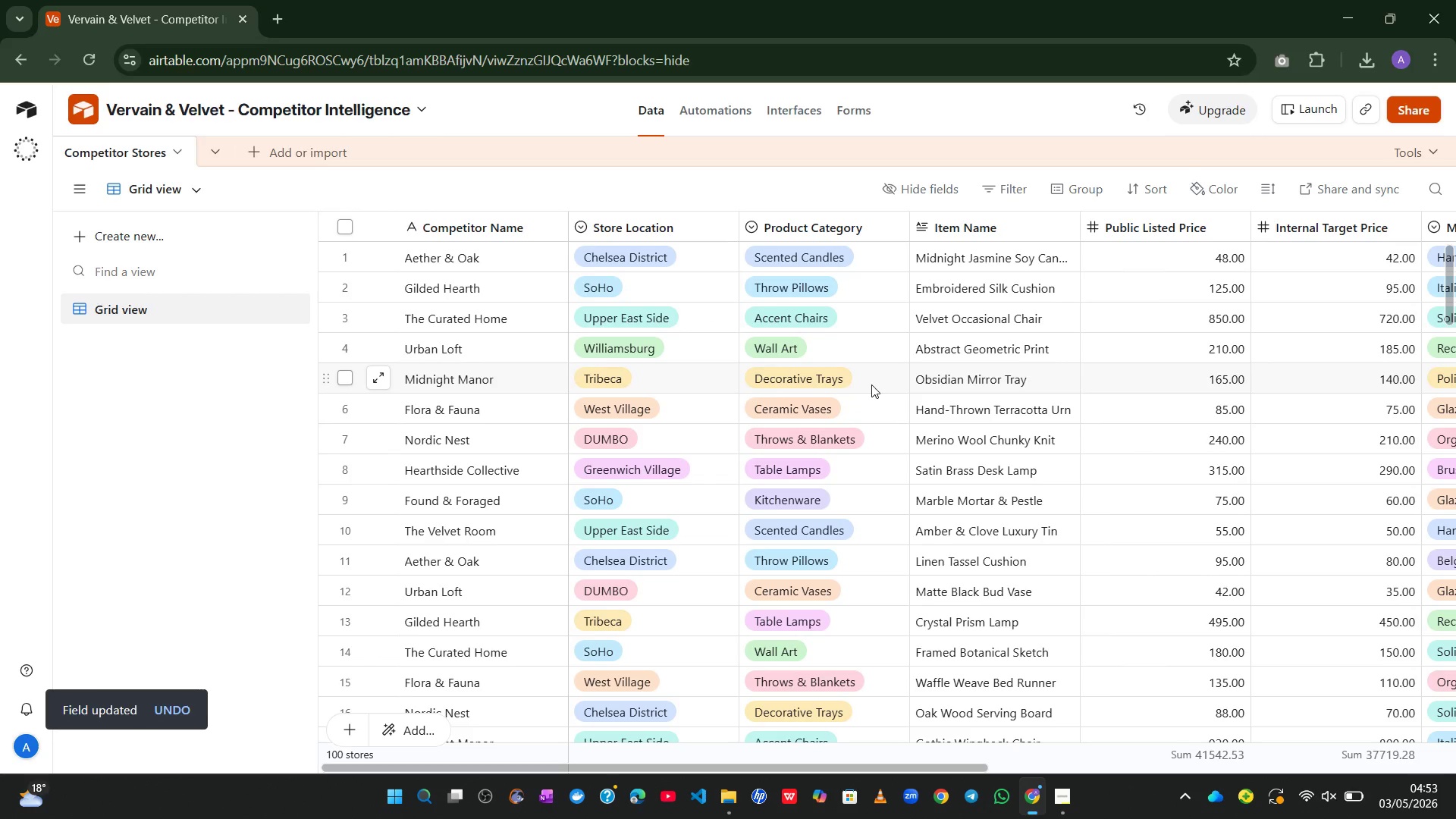 
wait(11.34)
 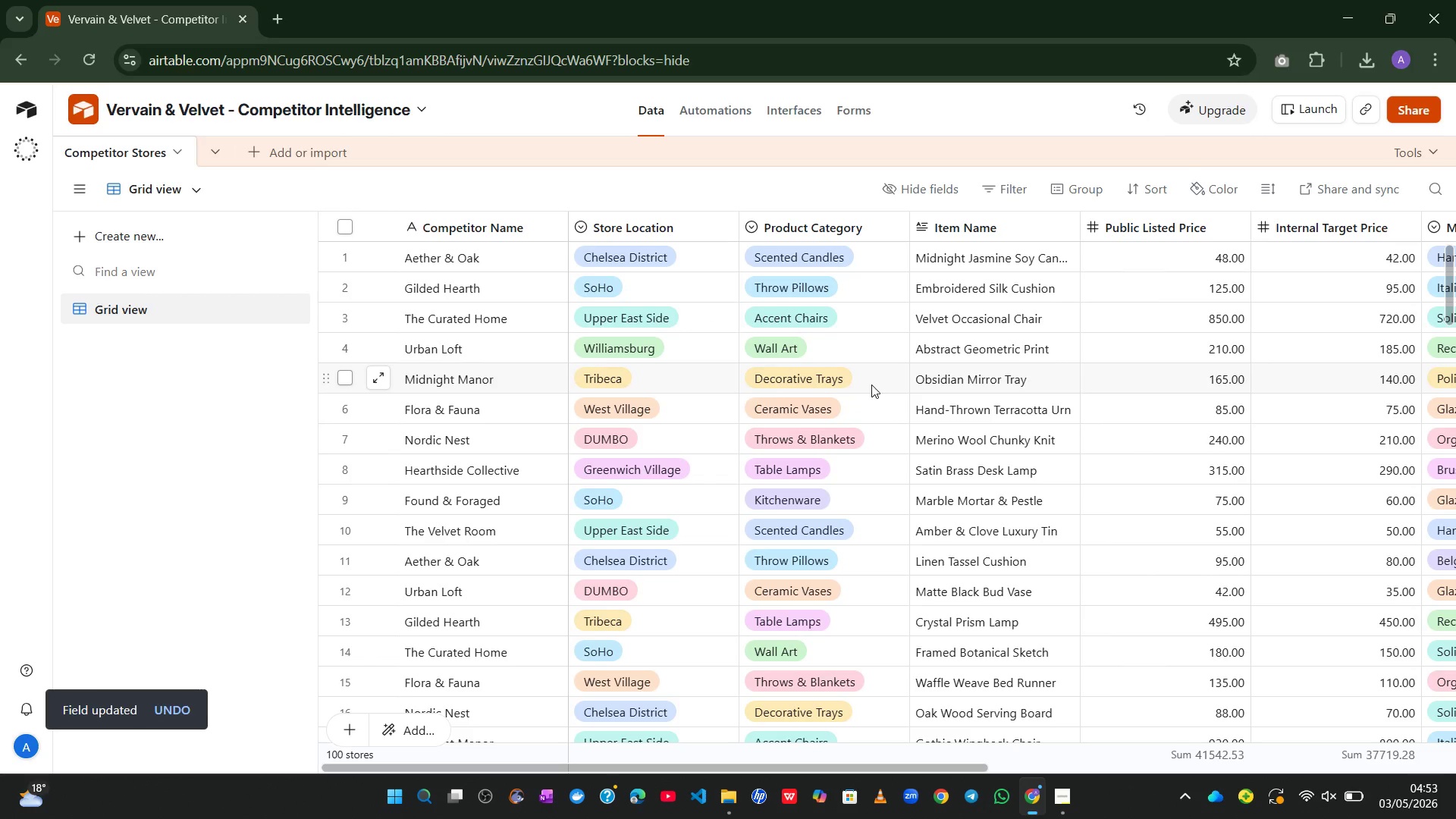 
left_click([1005, 278])
 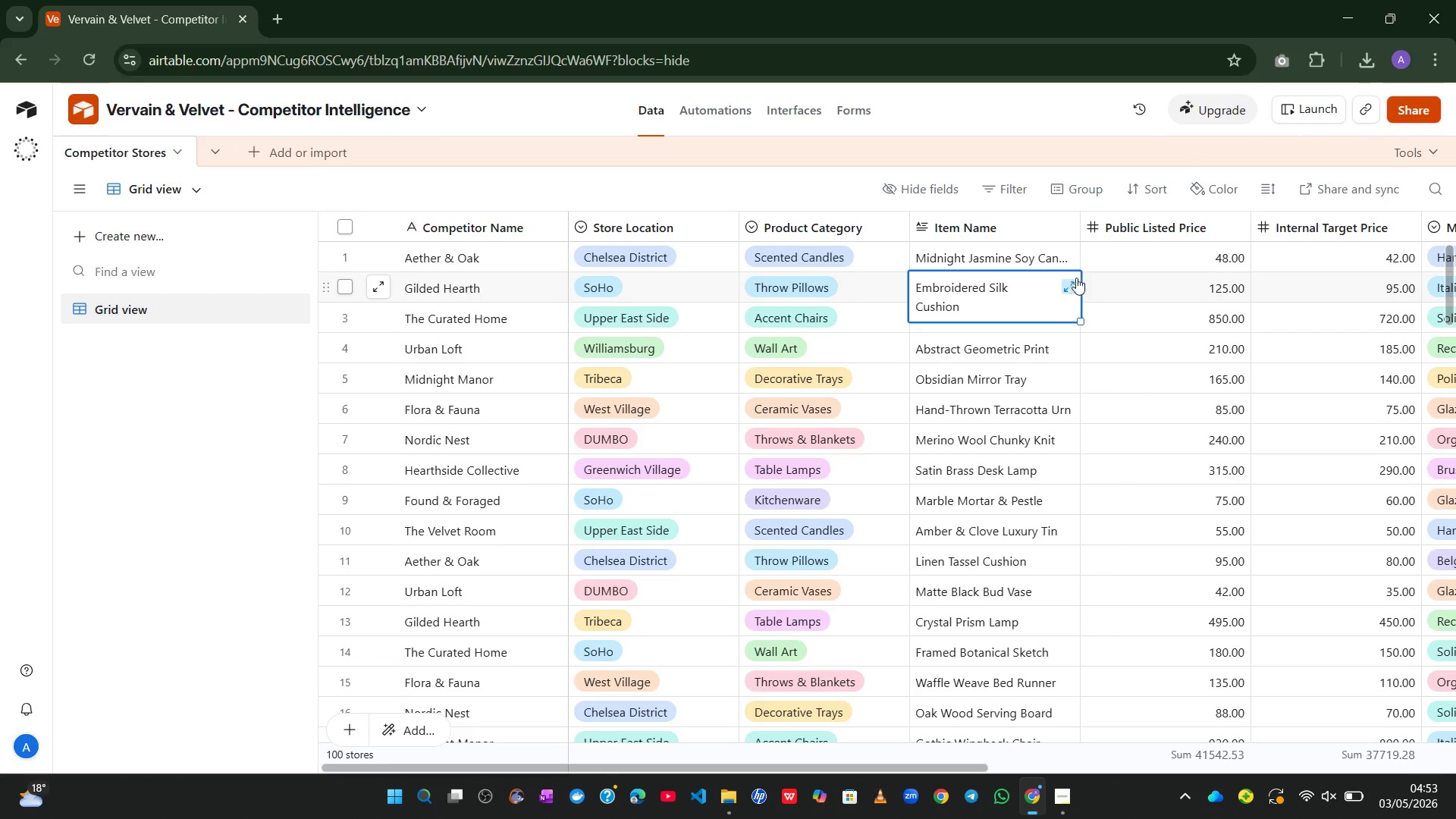 
left_click([1097, 284])
 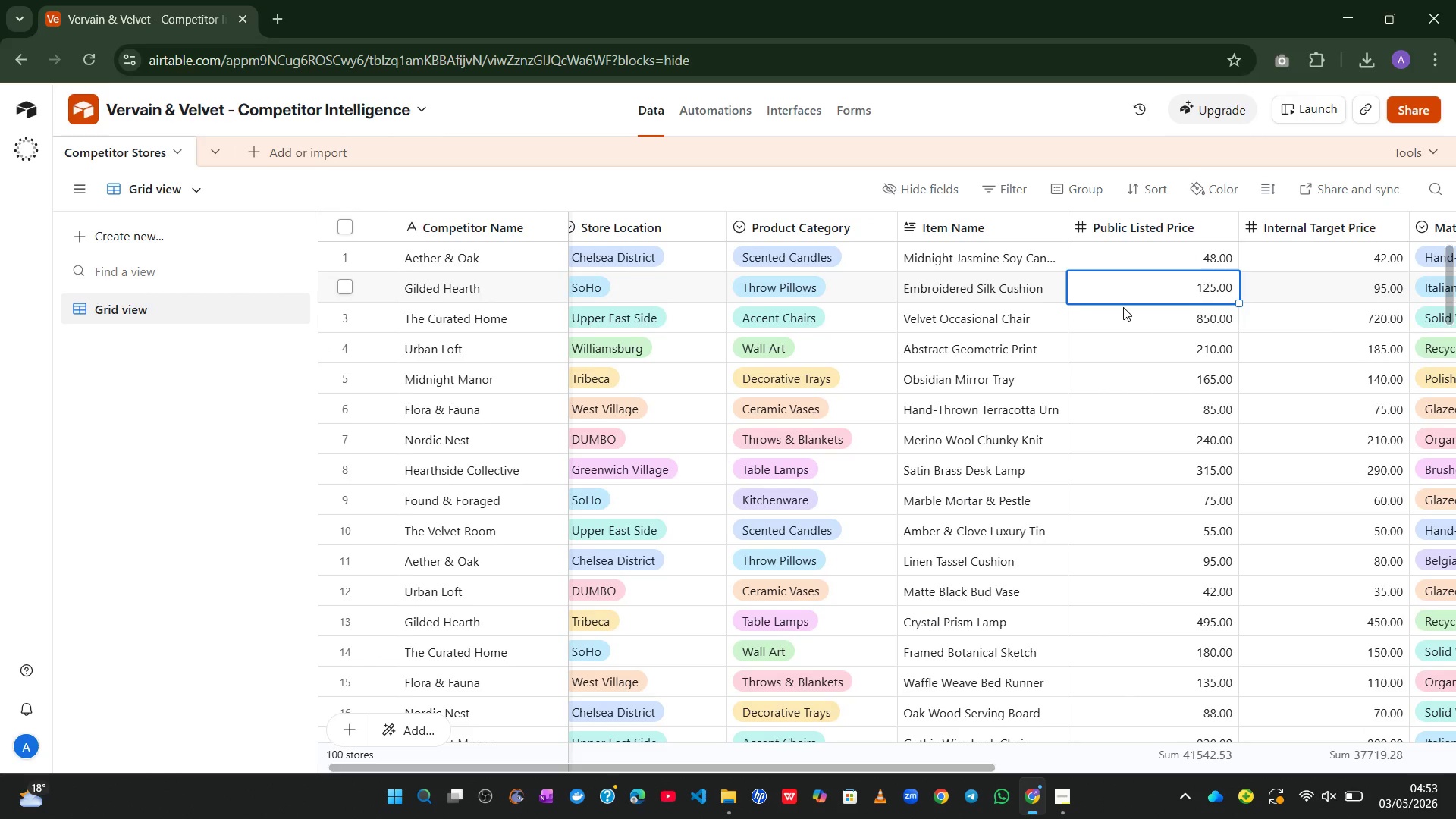 
wait(15.06)
 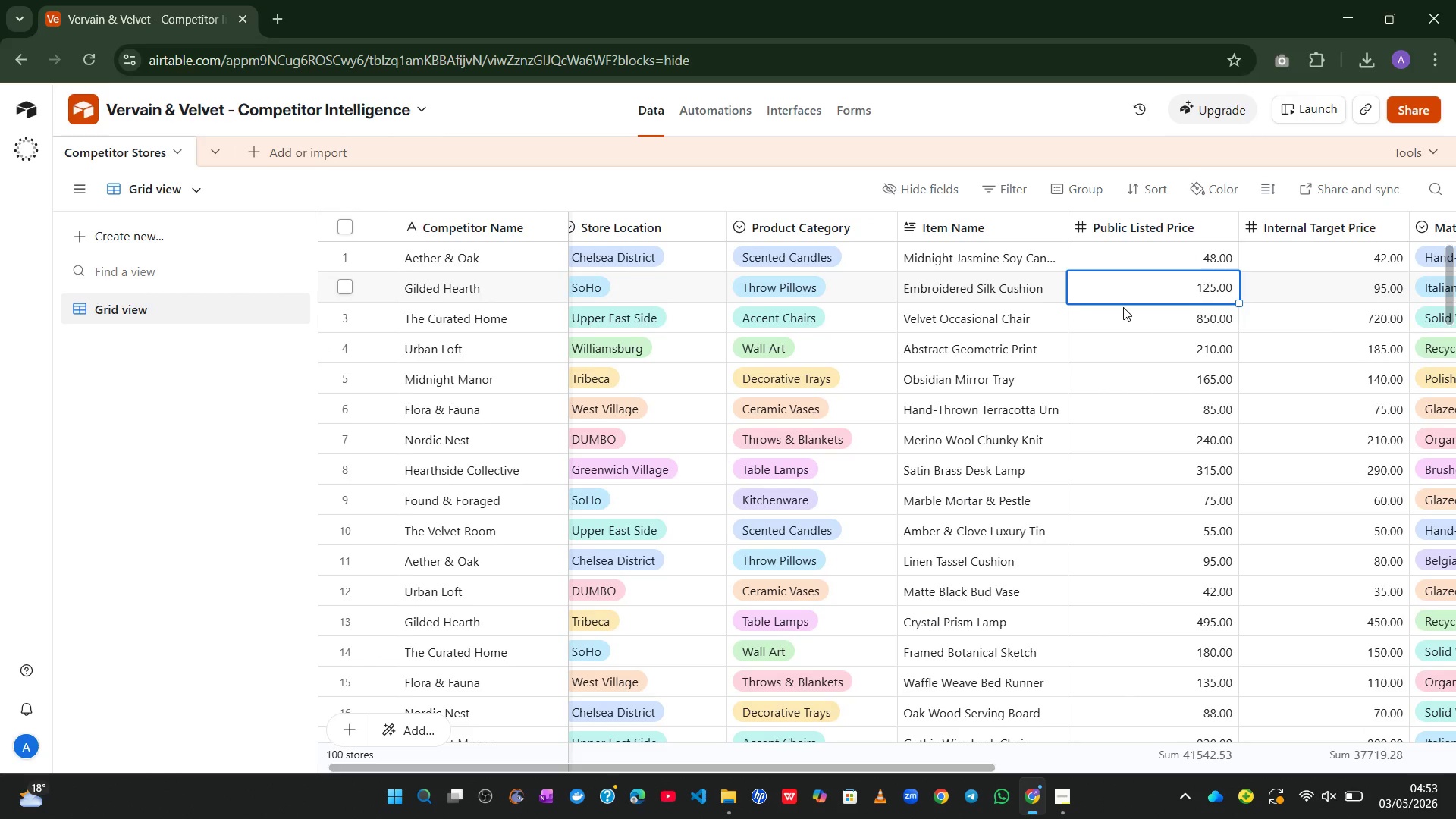 
double_click([1053, 227])
 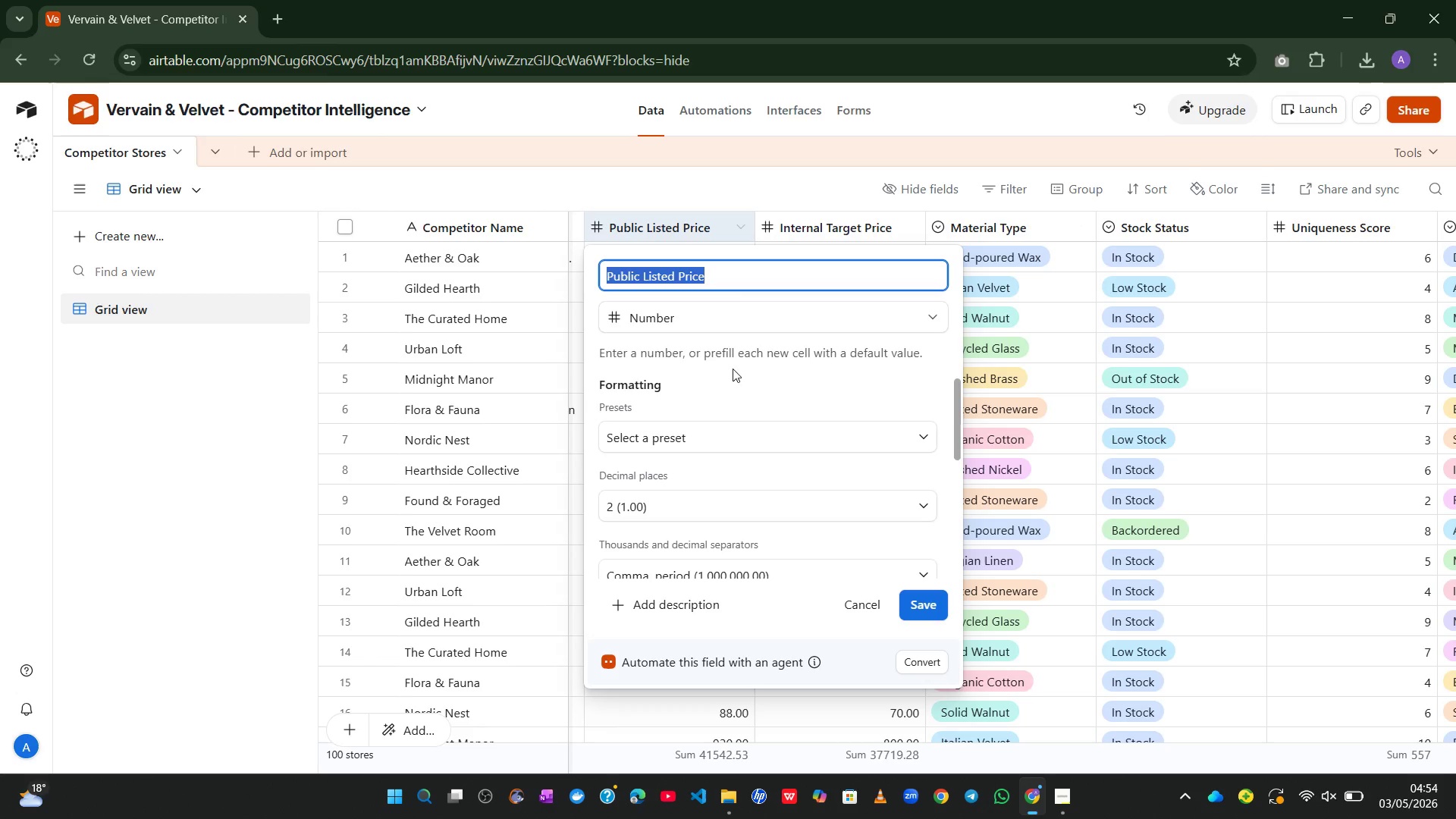 
left_click([694, 312])
 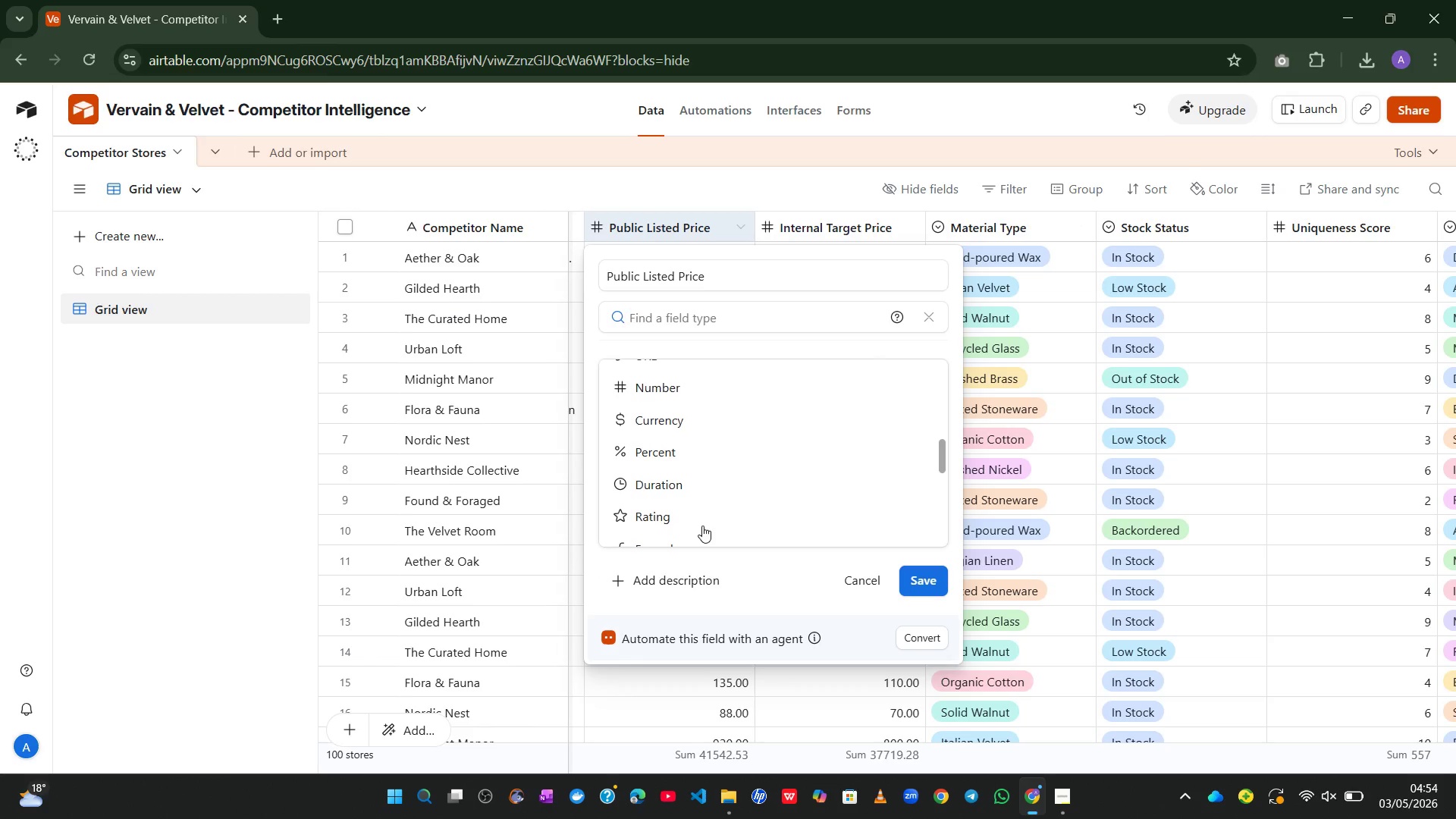 
left_click([694, 430])
 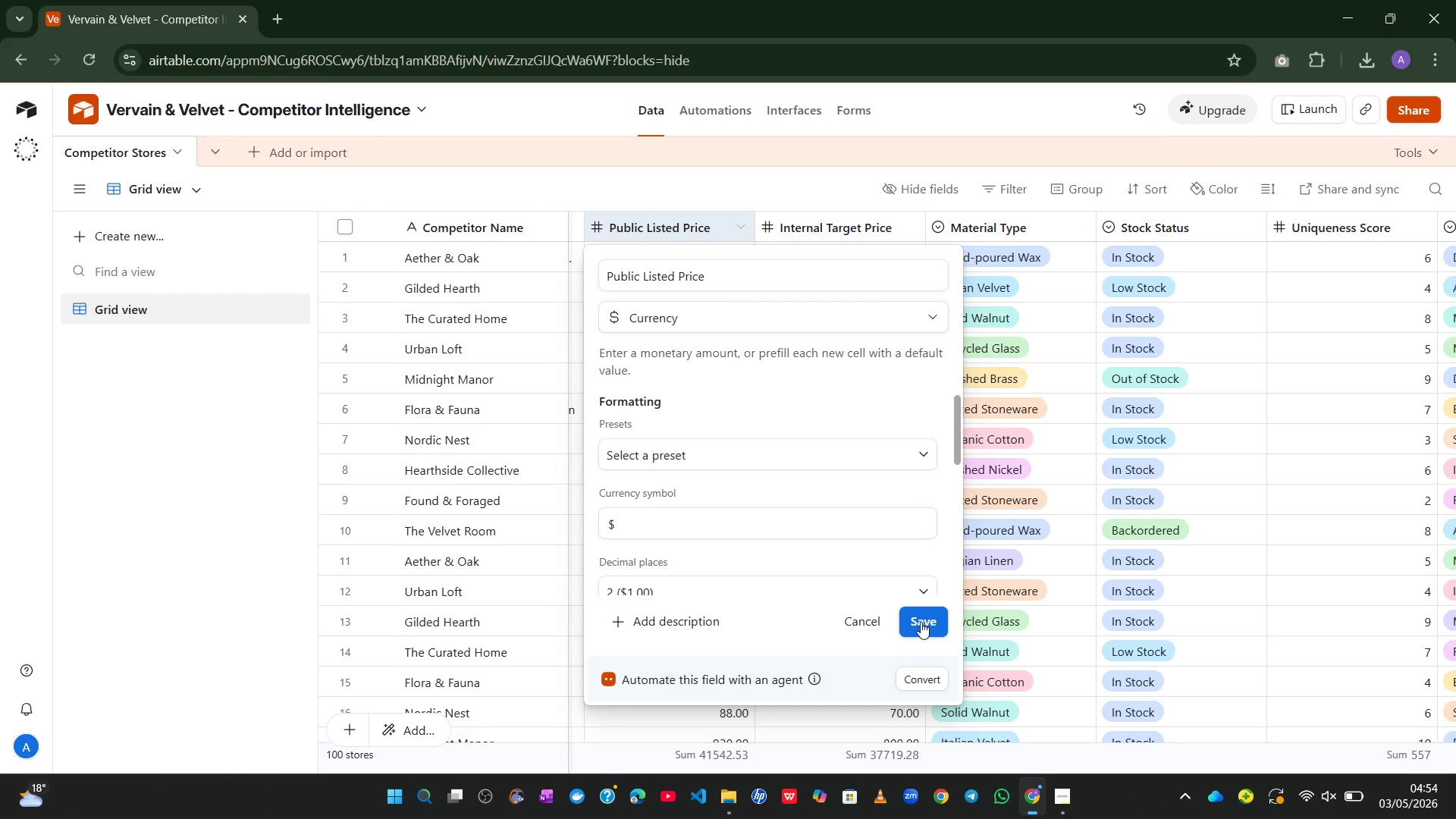 
left_click([920, 622])
 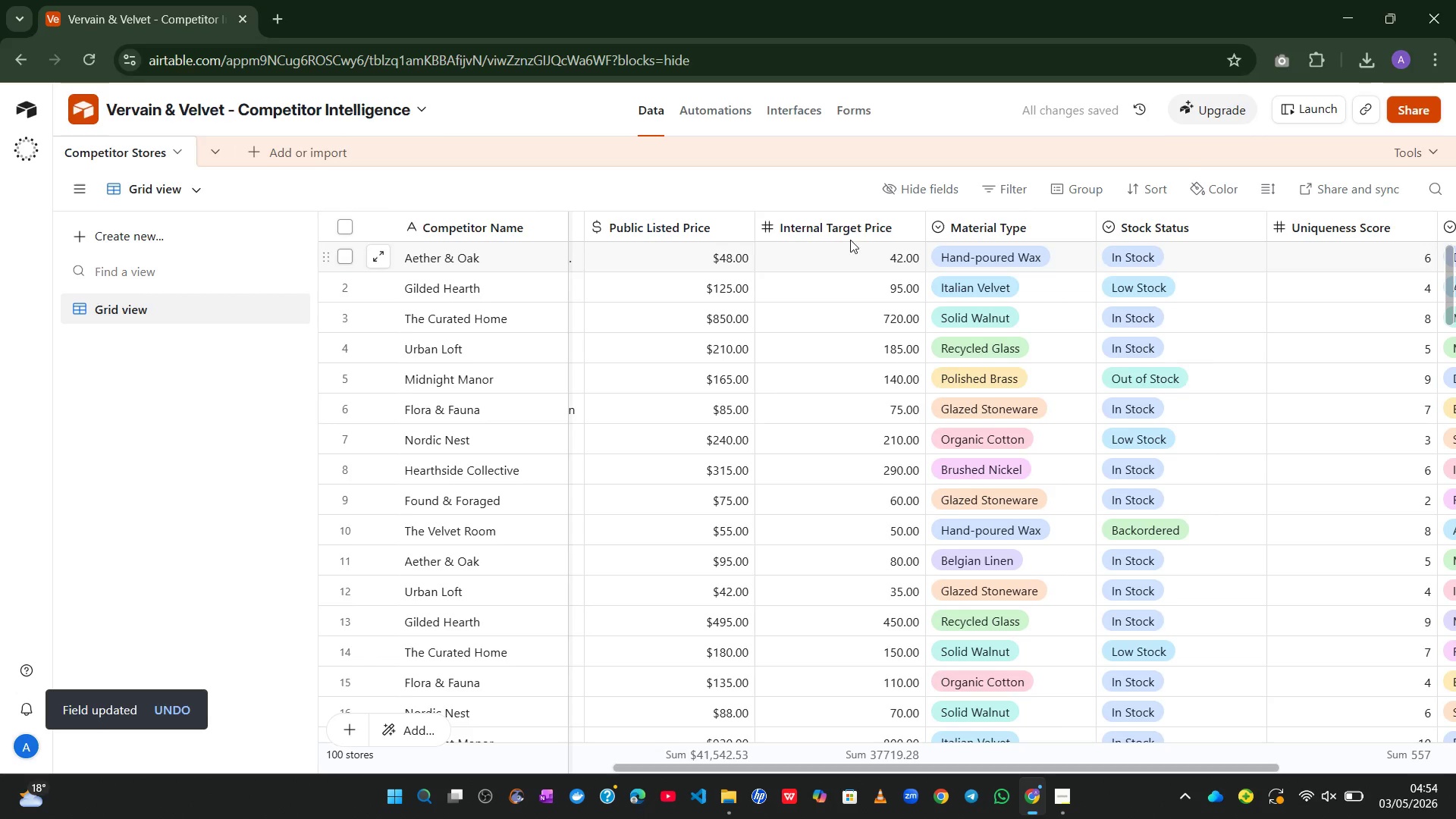 
wait(5.8)
 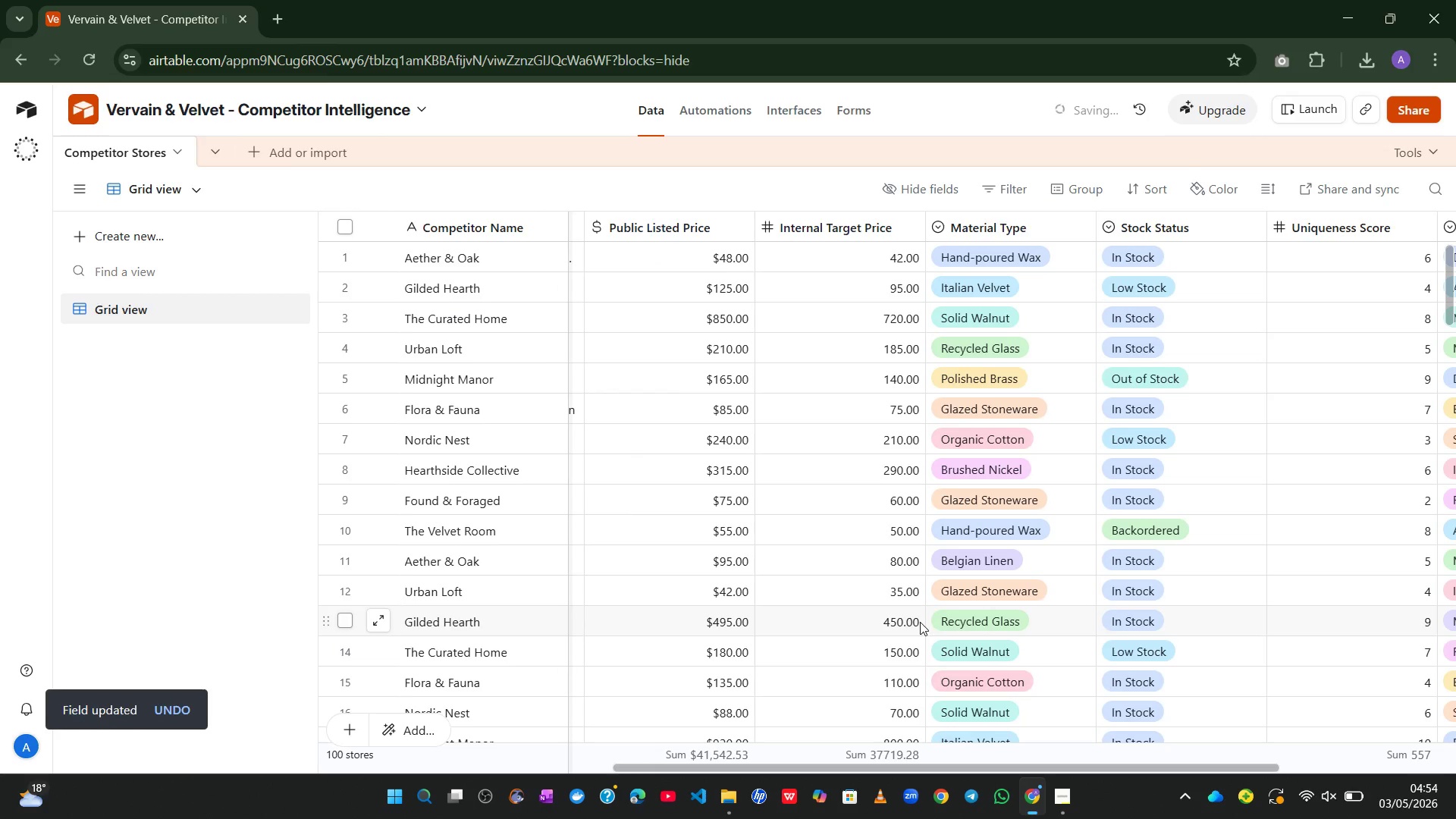 
double_click([846, 219])
 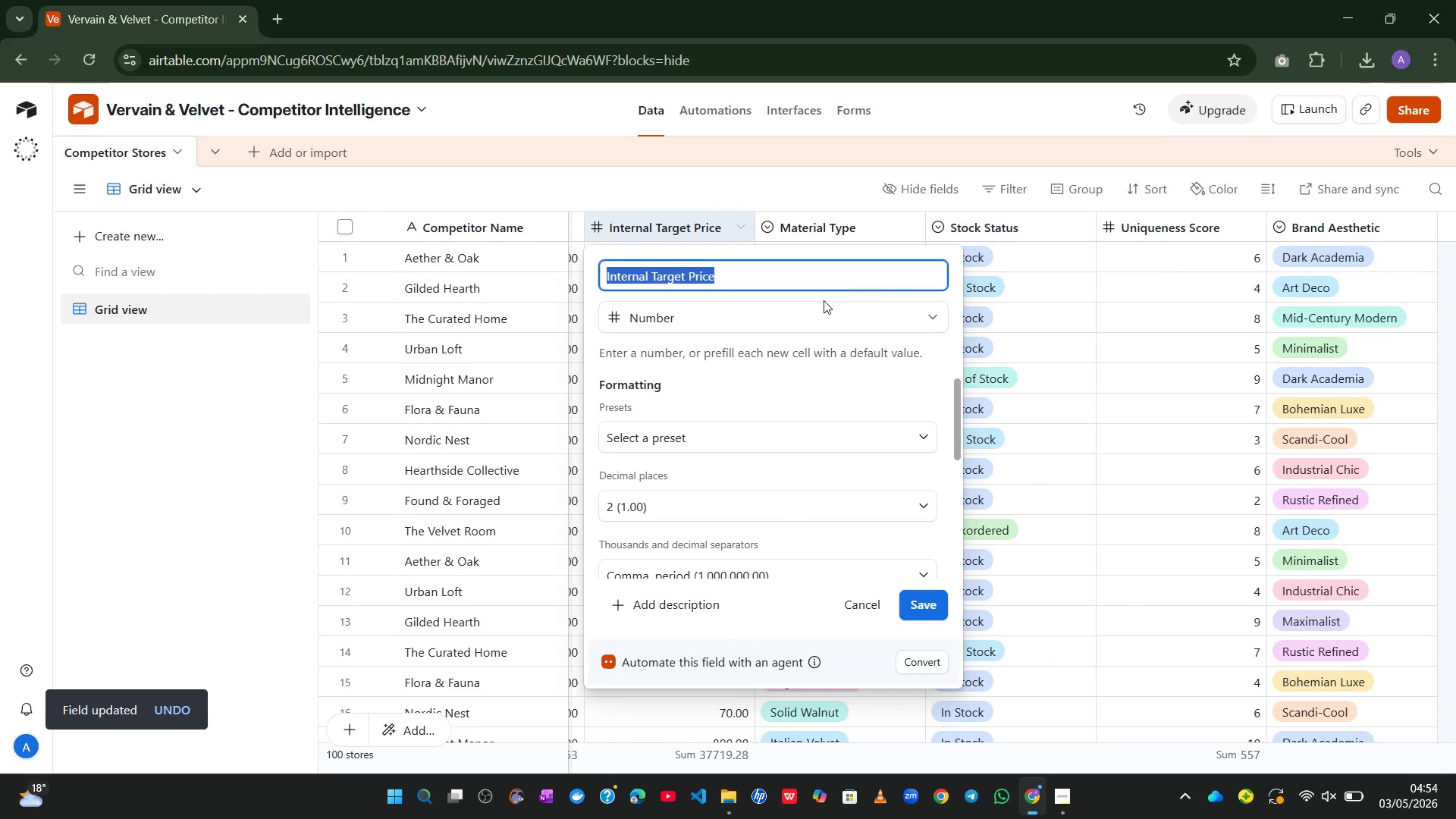 
left_click([809, 312])
 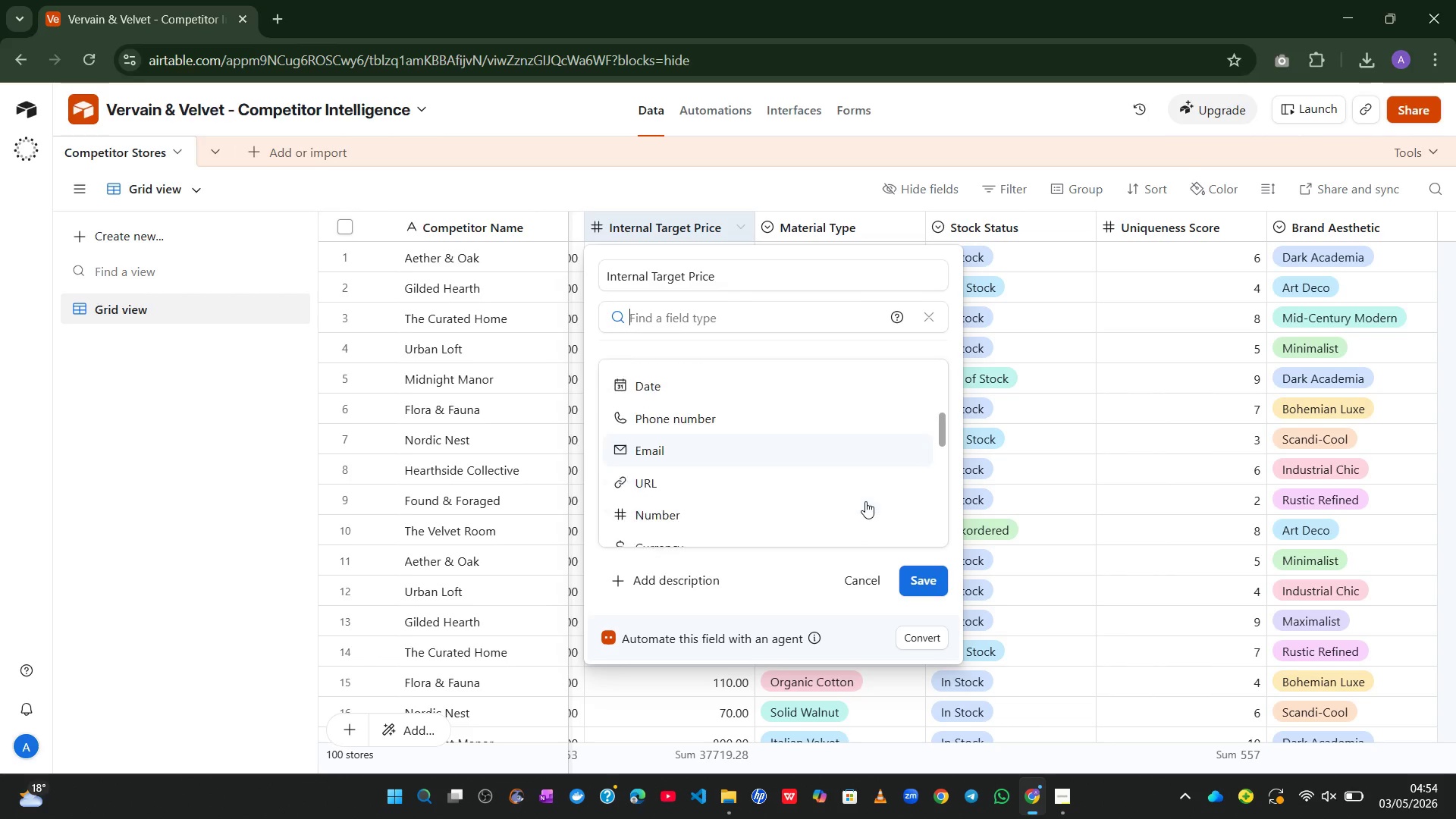 
wait(7.38)
 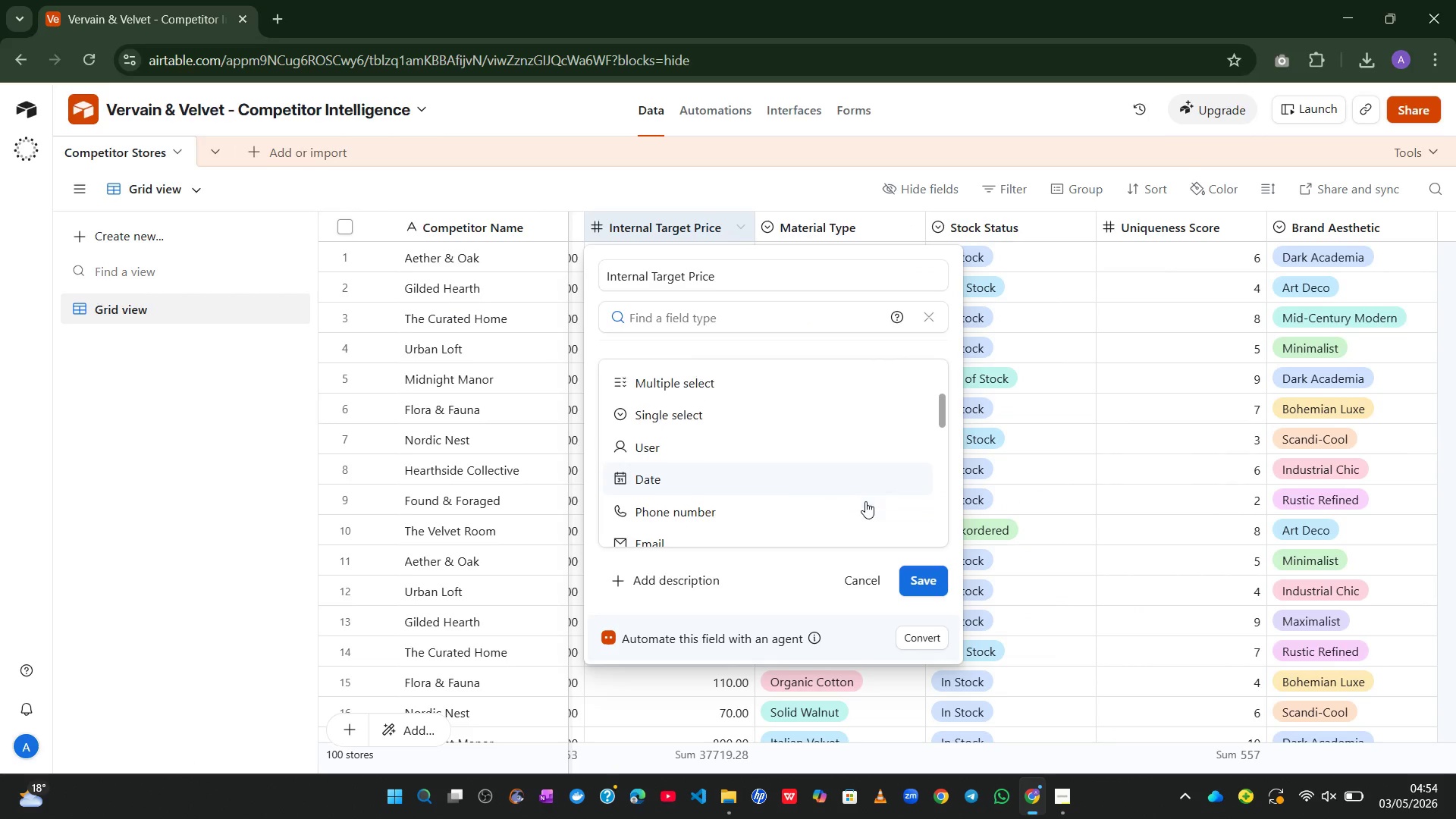 
left_click([804, 473])
 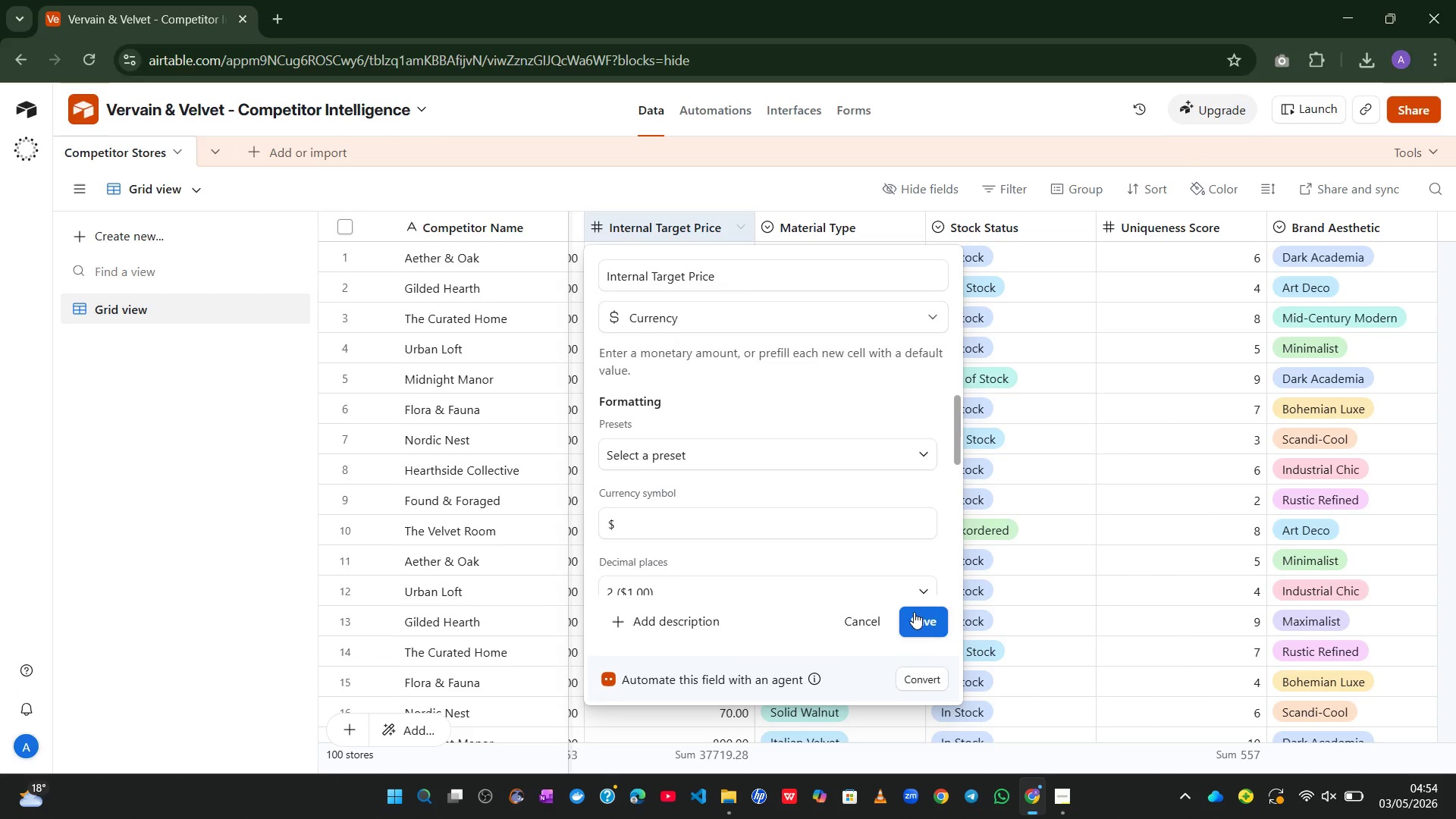 
left_click([914, 612])
 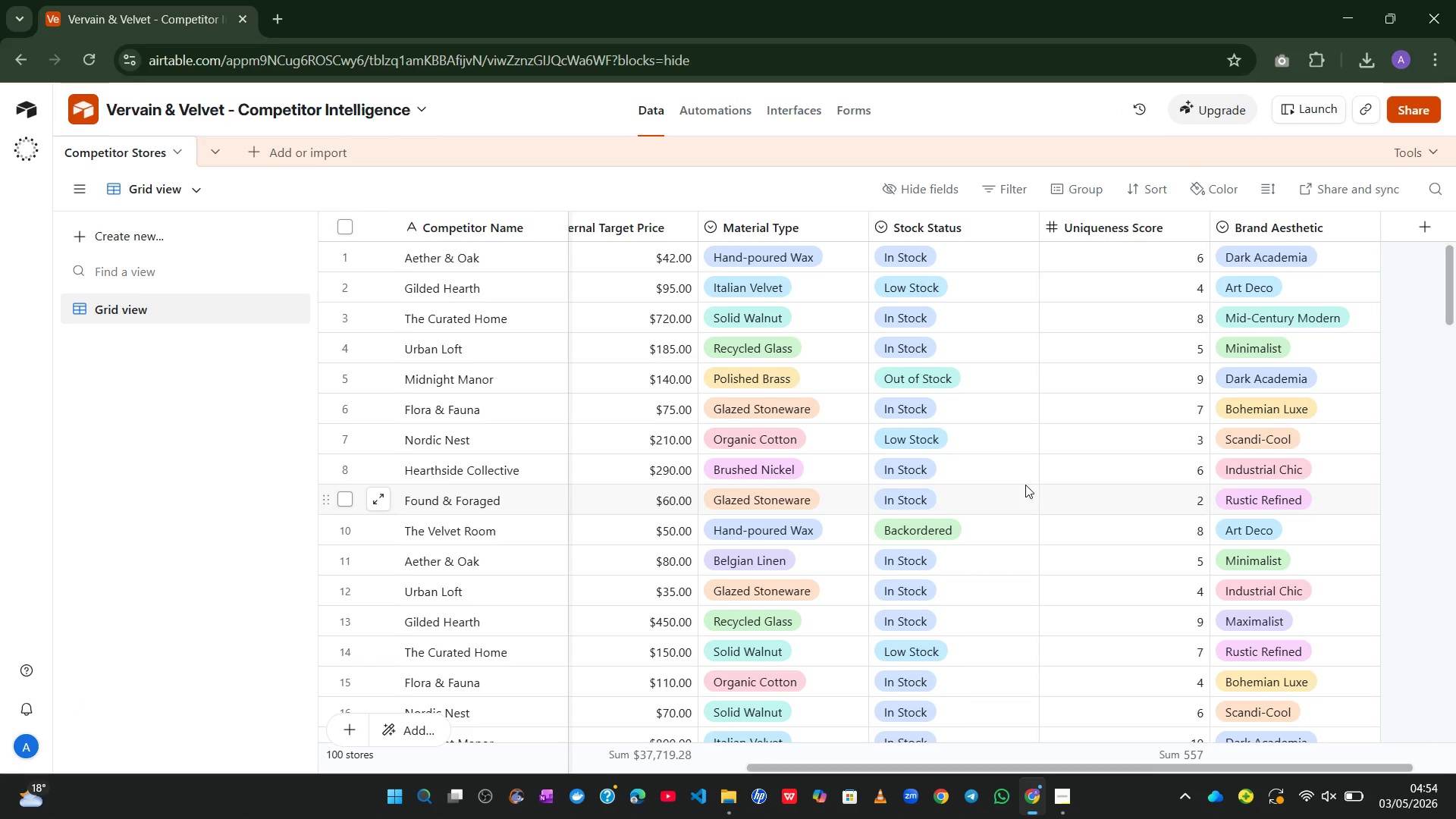 
wait(14.8)
 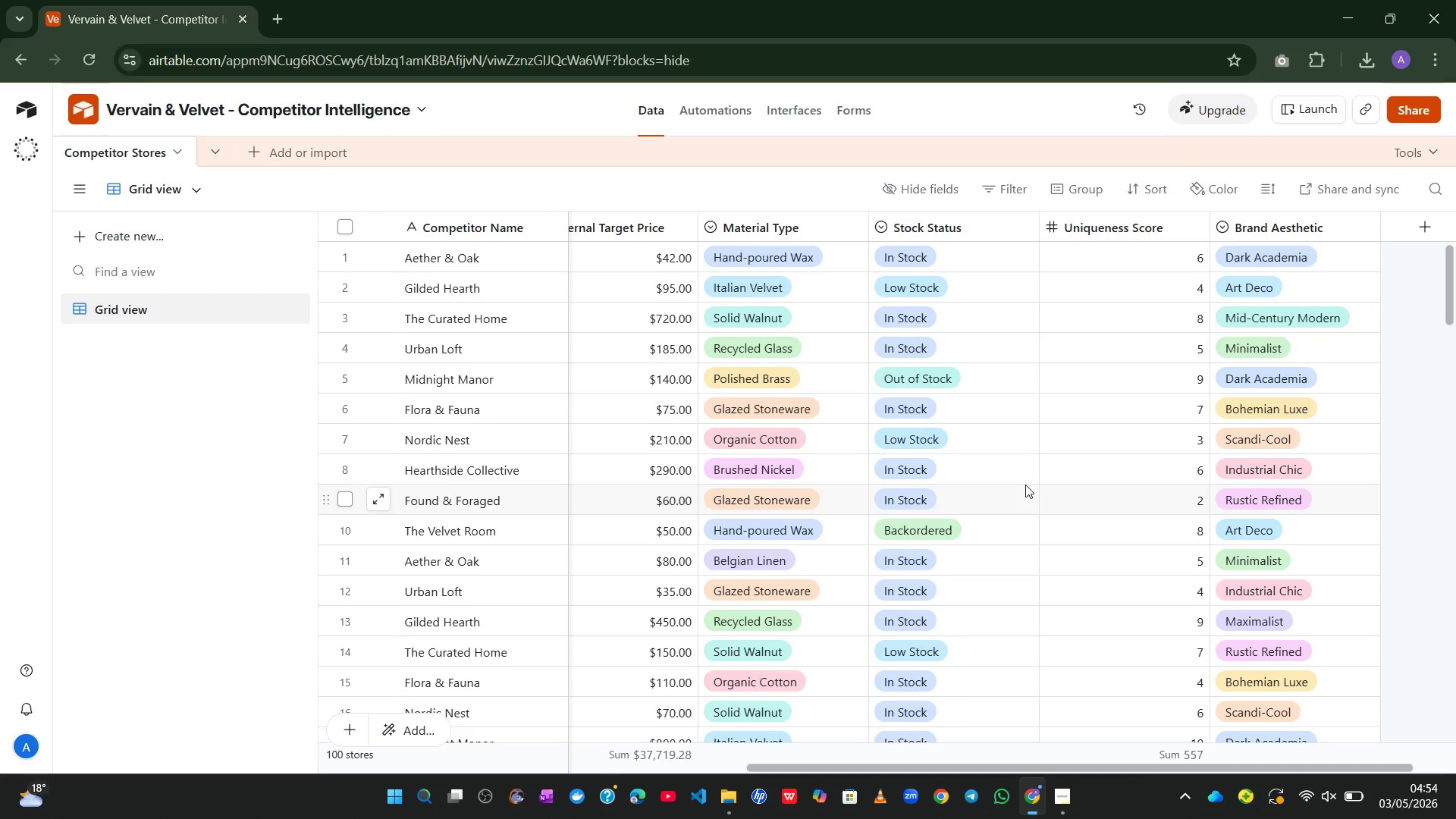 
left_click([1100, 515])
 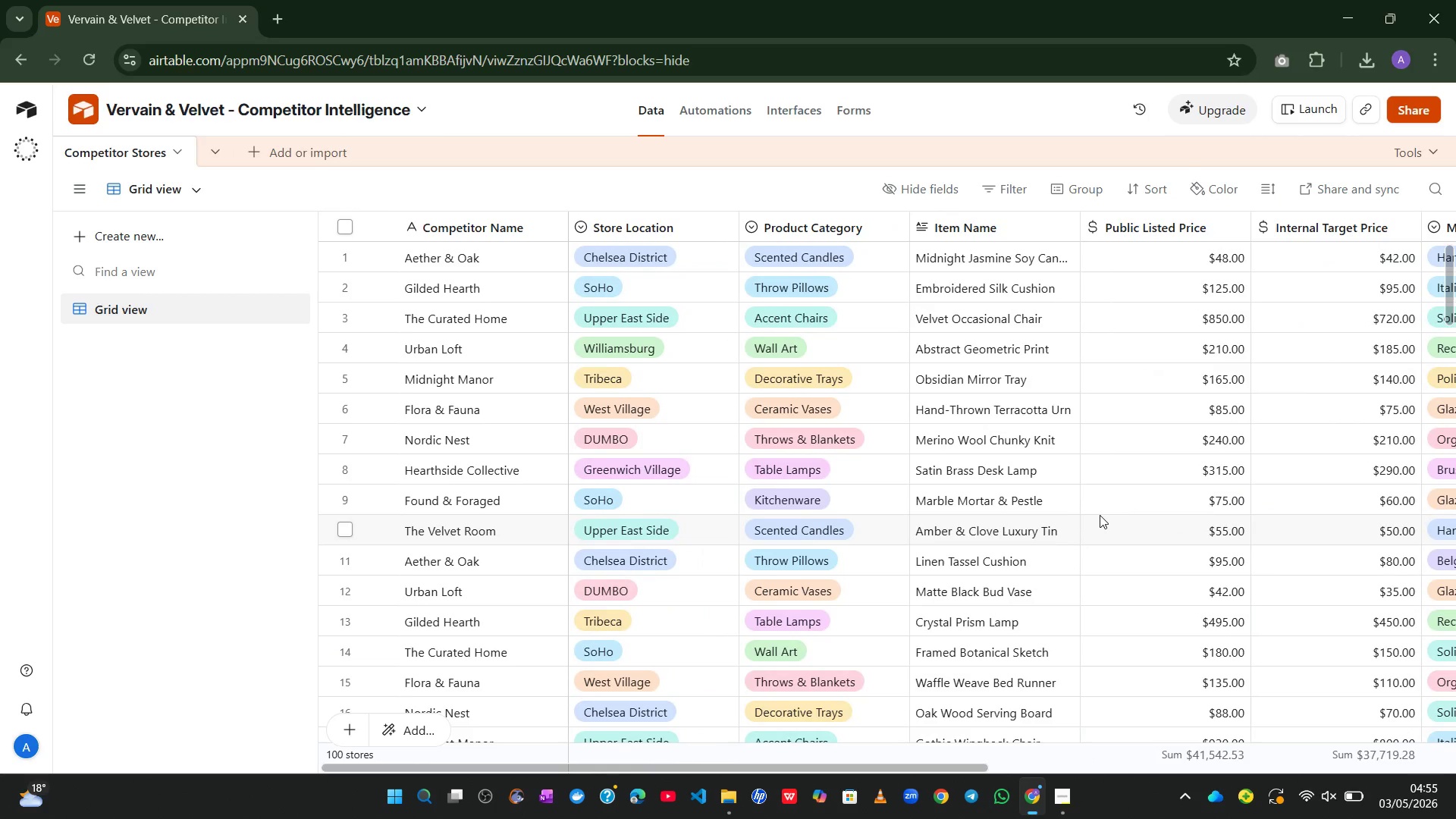 
wait(55.8)
 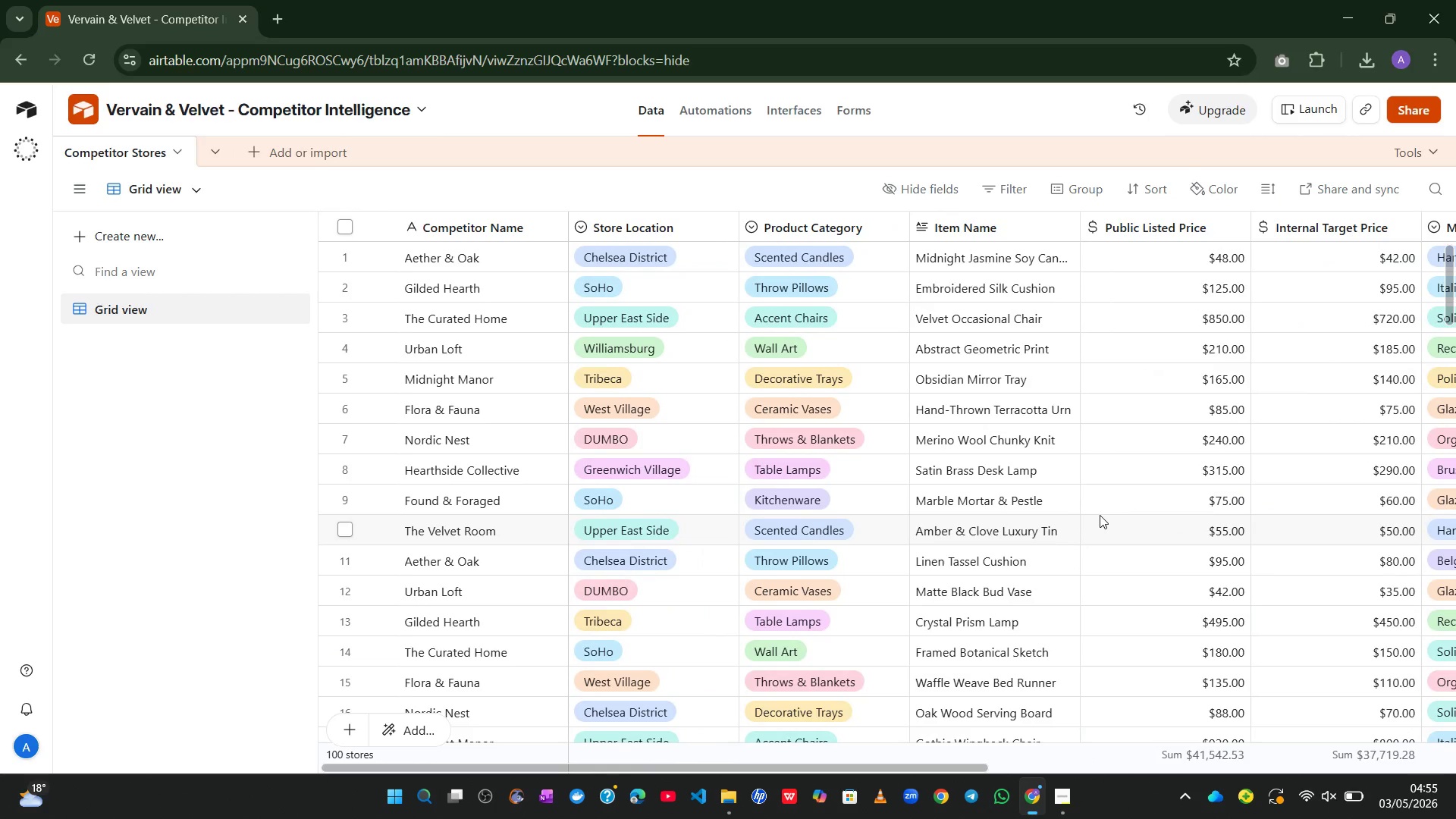 
double_click([446, 219])
 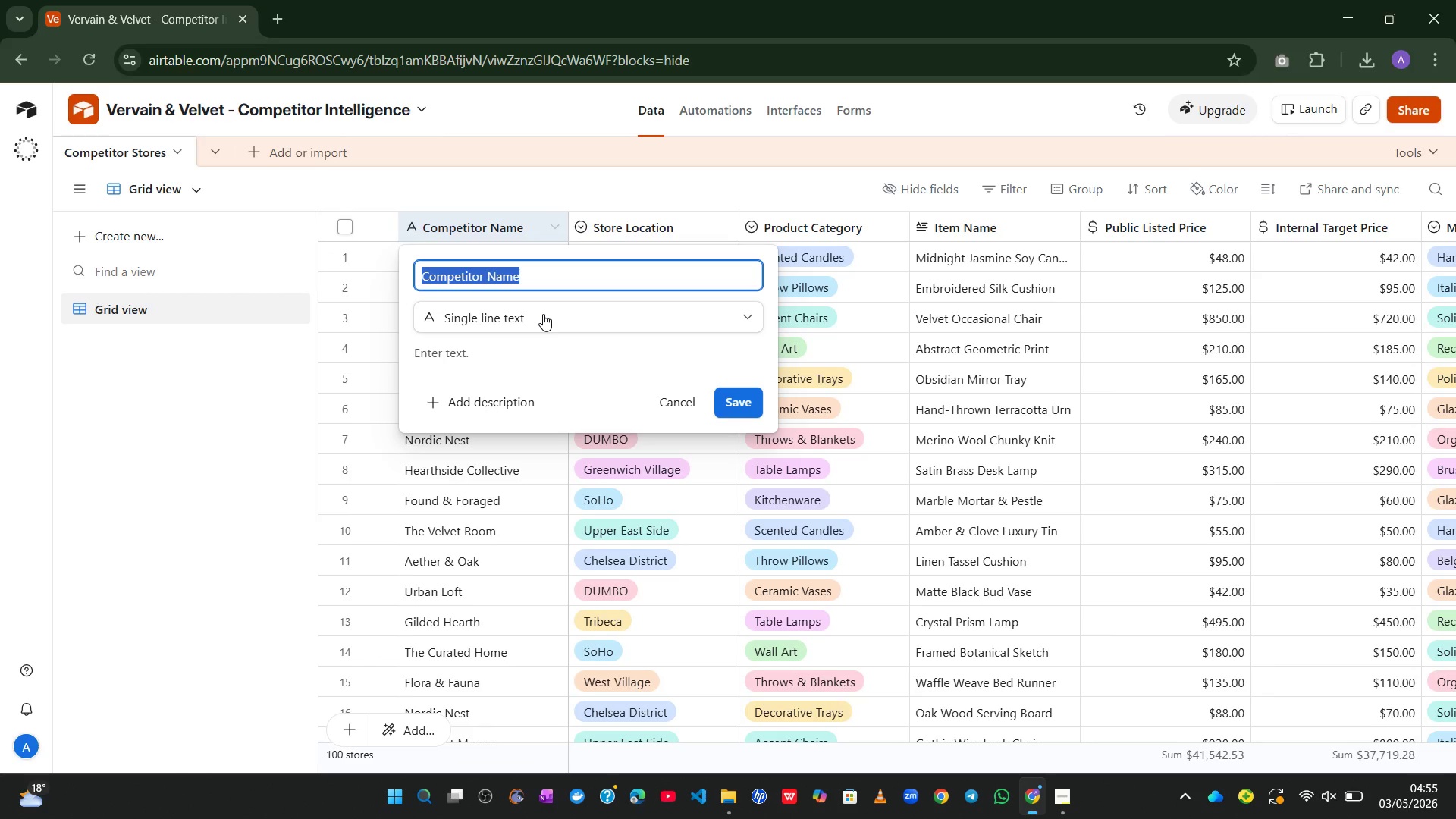 
left_click([543, 314])
 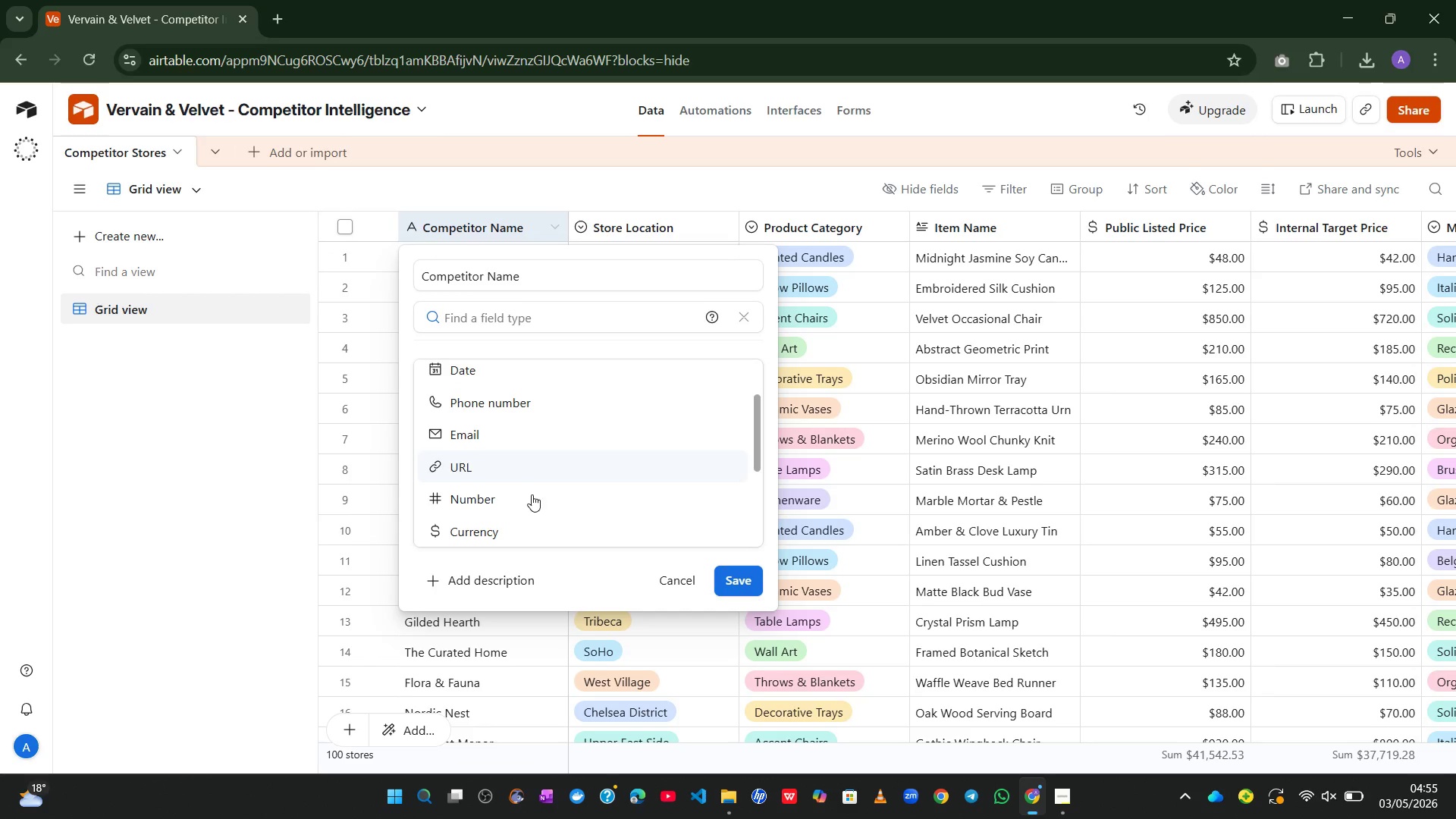 
left_click([654, 582])
 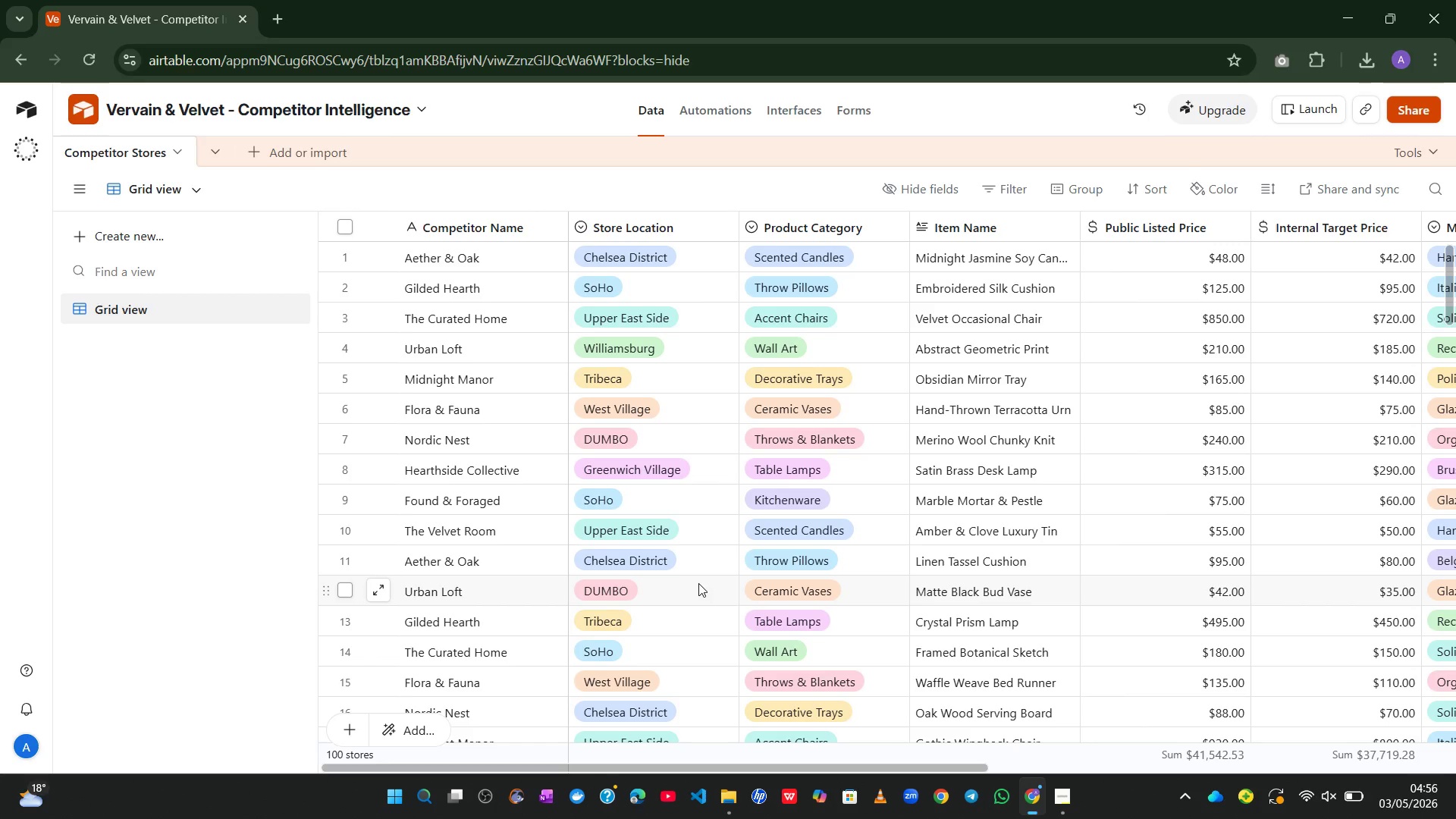 
wait(47.86)
 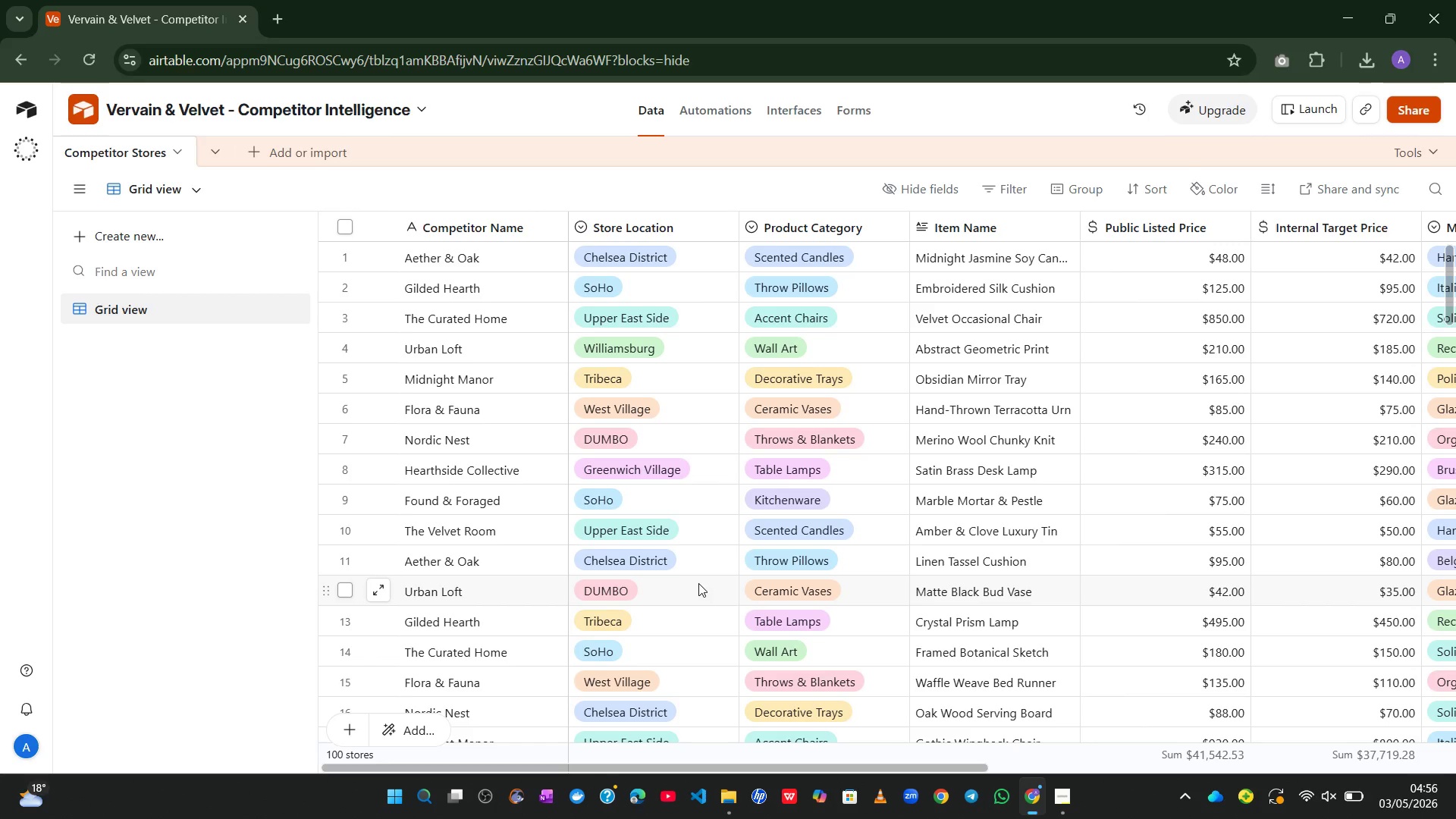 
left_click([236, 163])
 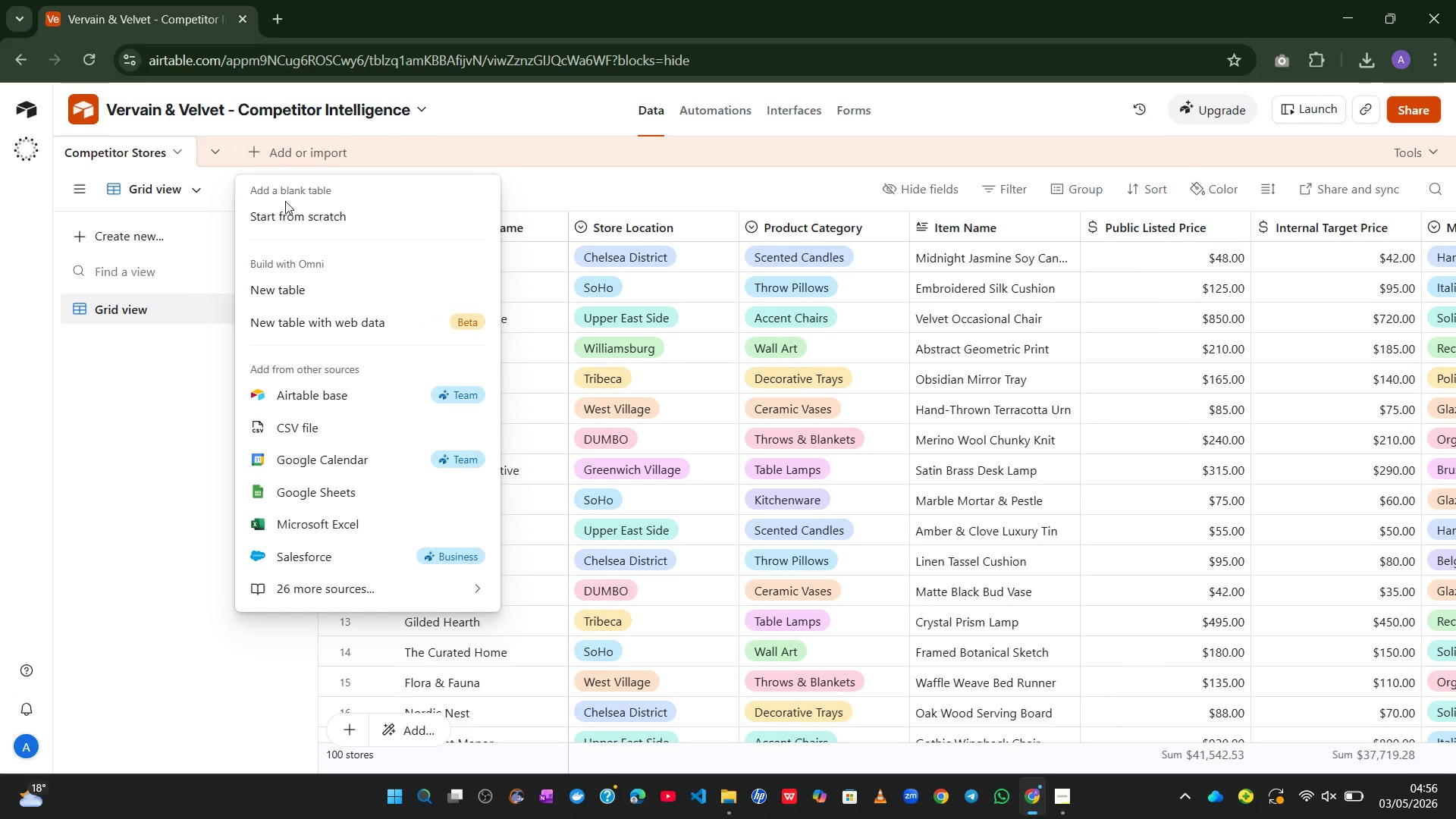 
left_click([285, 217])
 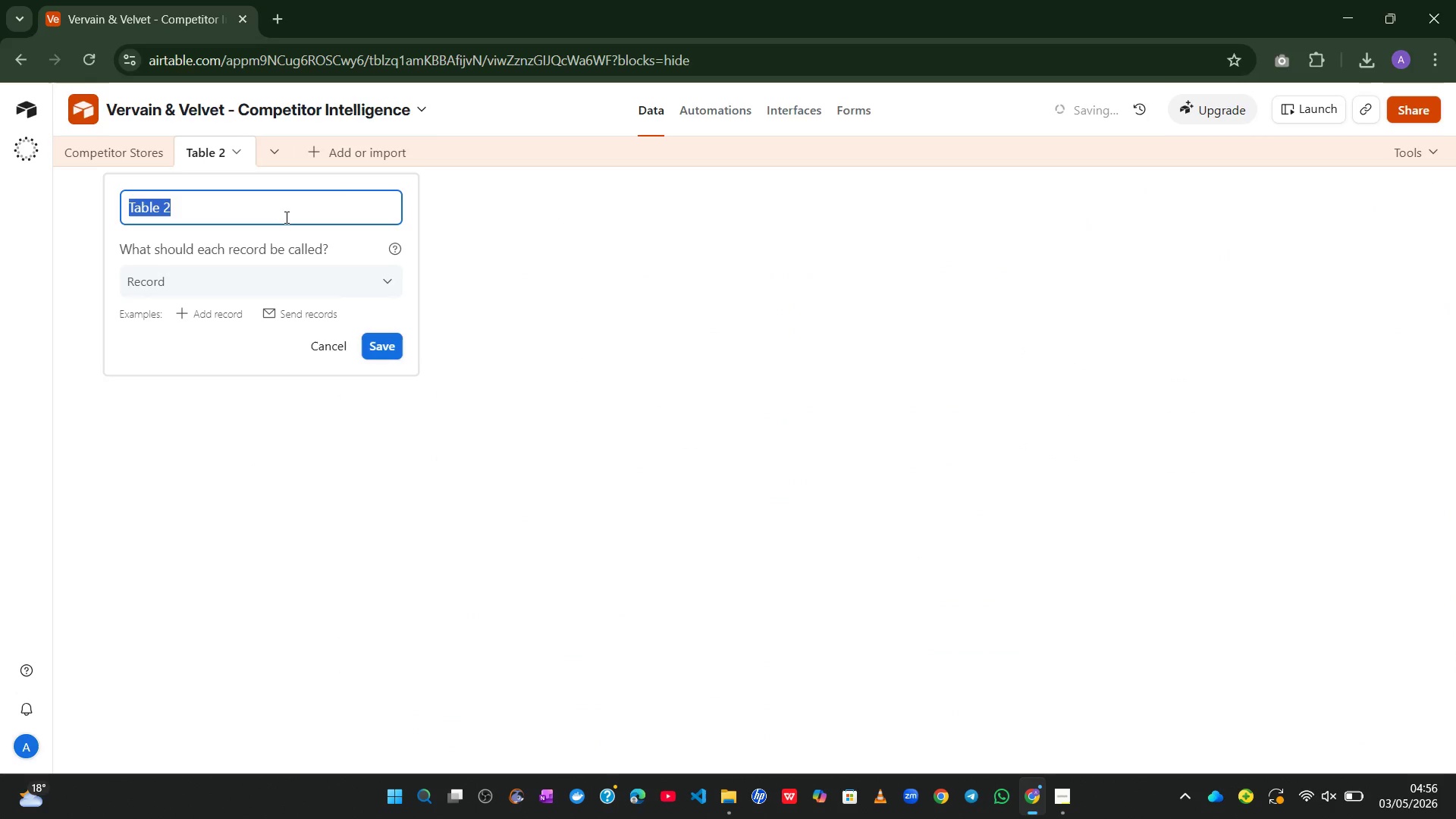 
type(Product Listings)
 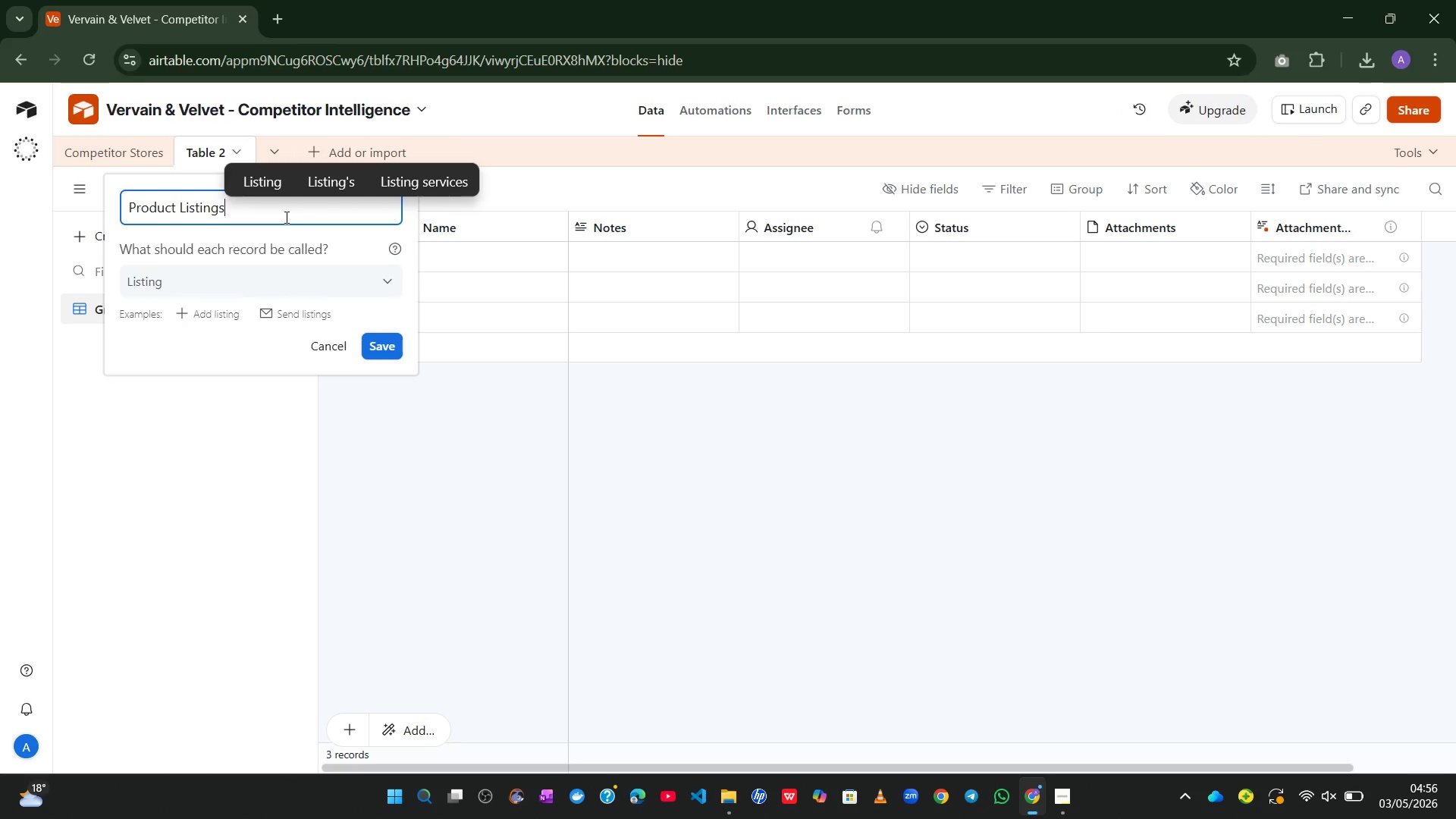 
key(Enter)
 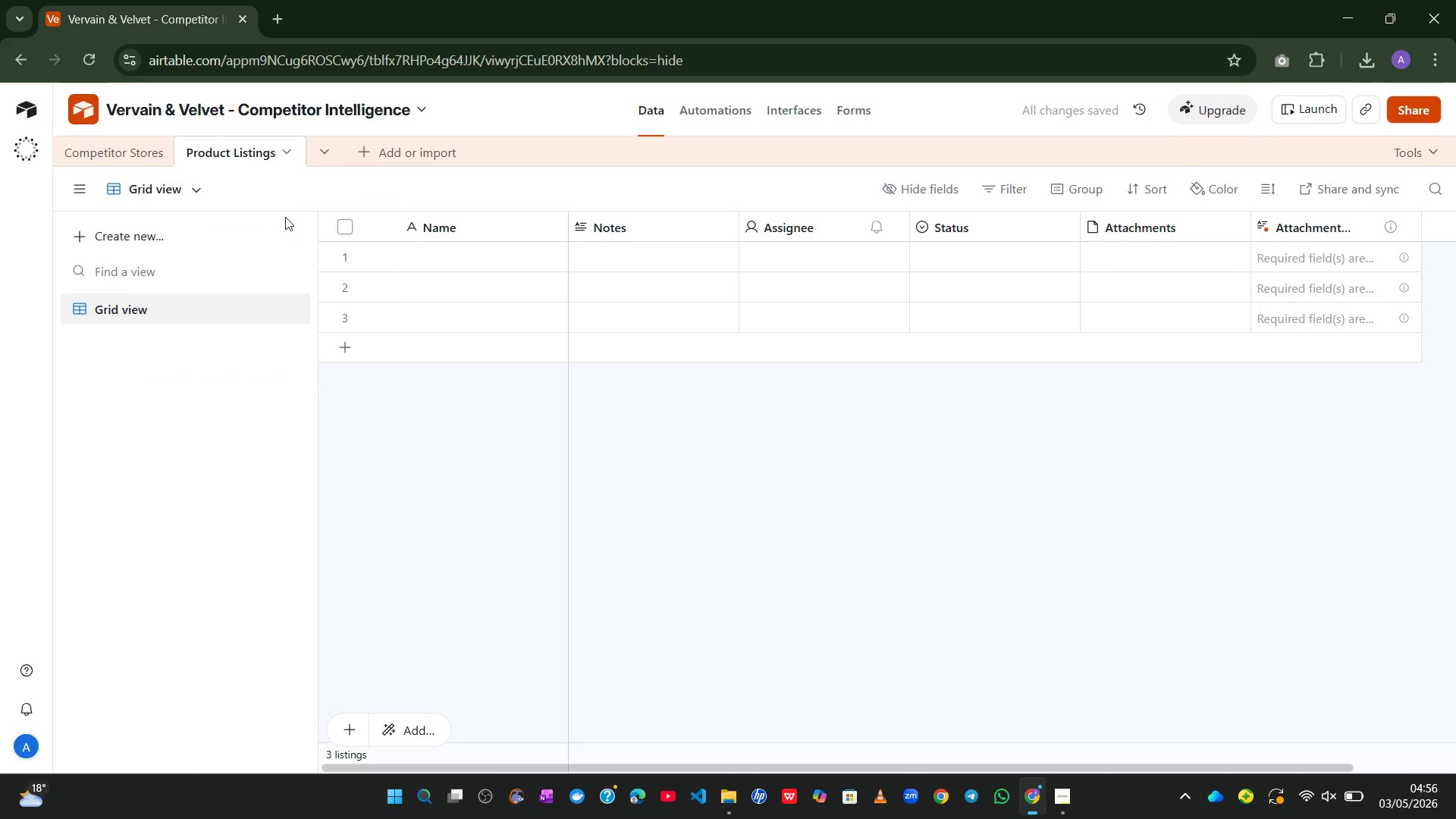 
wait(10.27)
 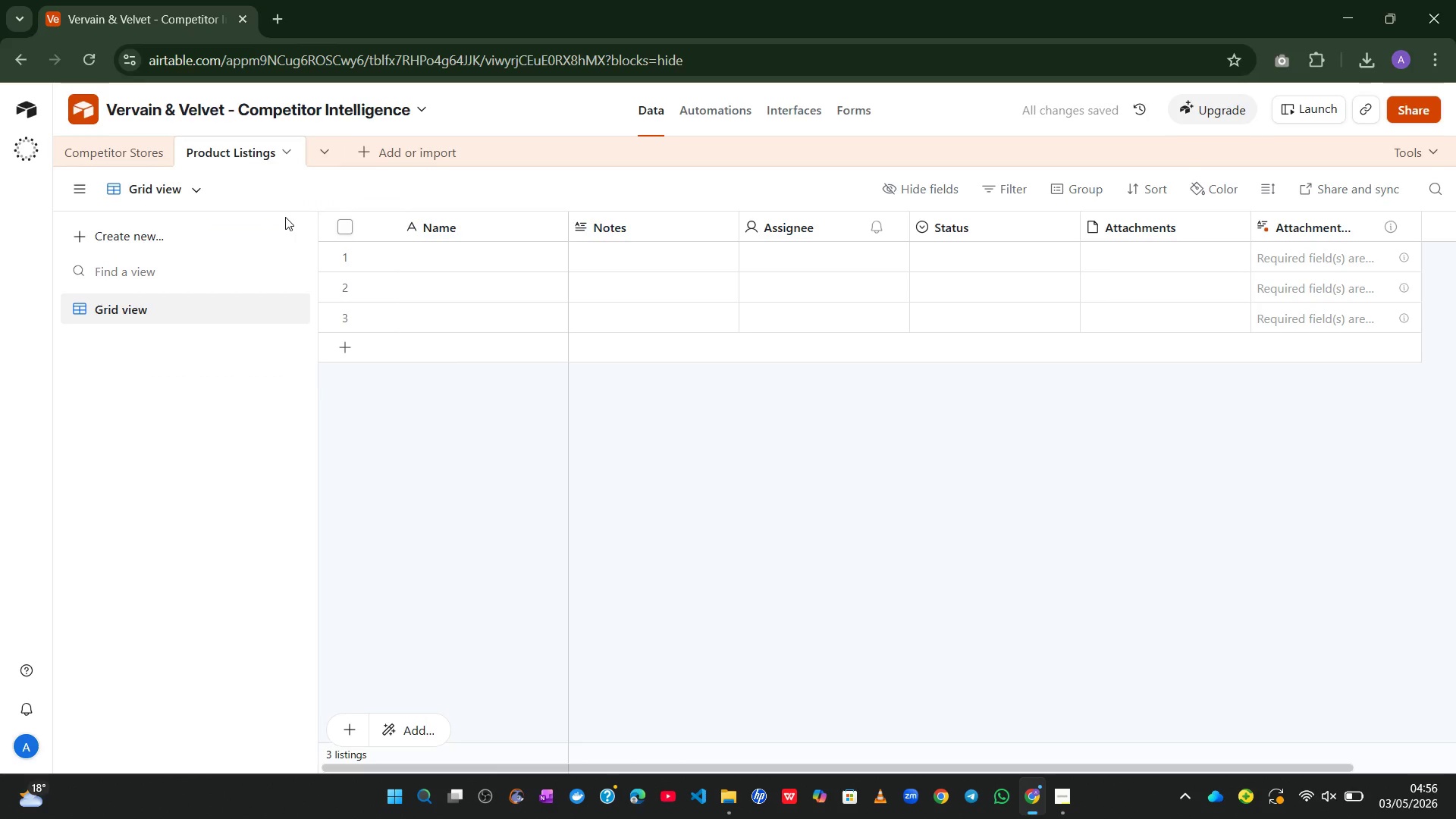 
double_click([249, 155])
 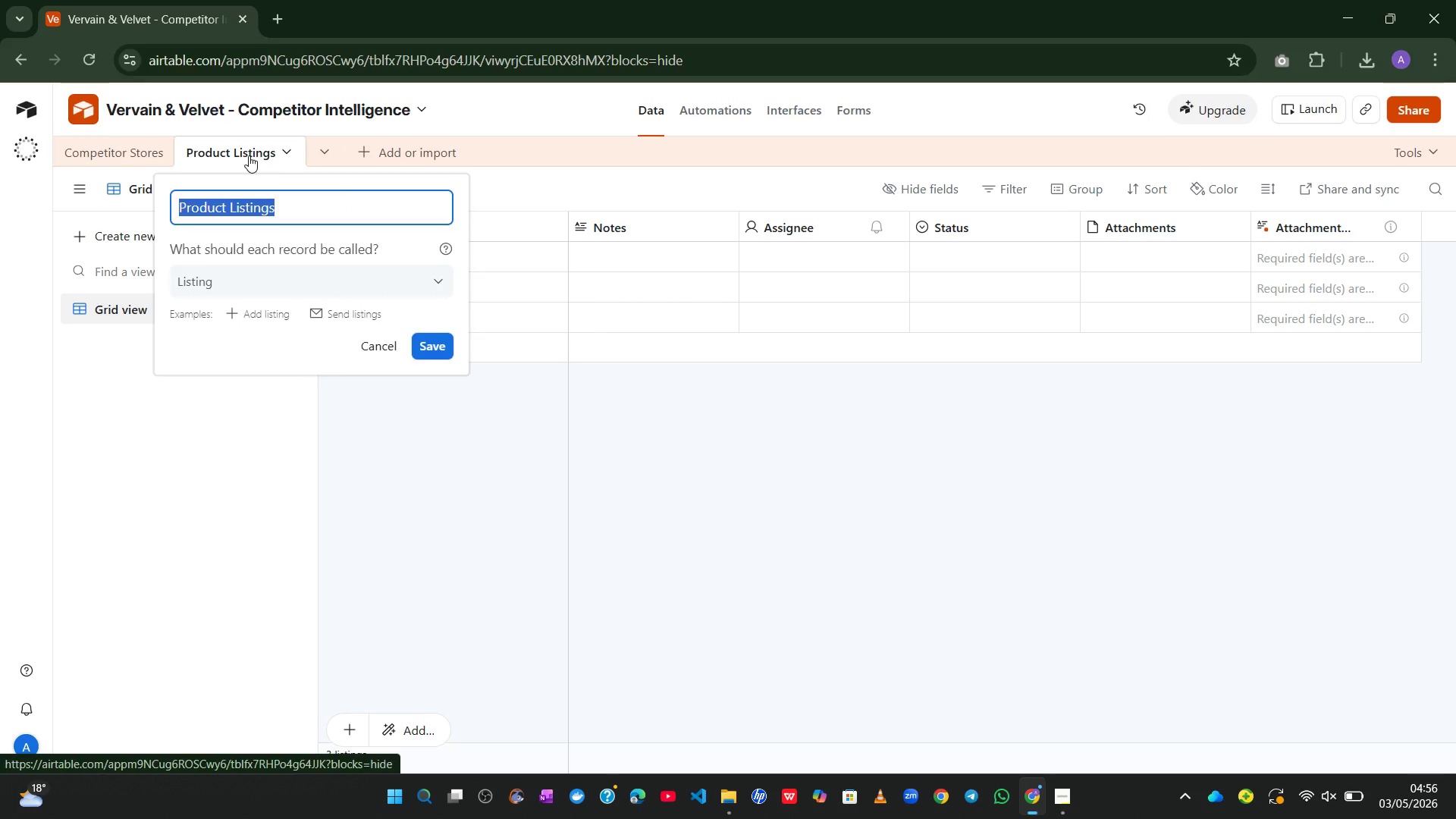 
key(Control+X)
 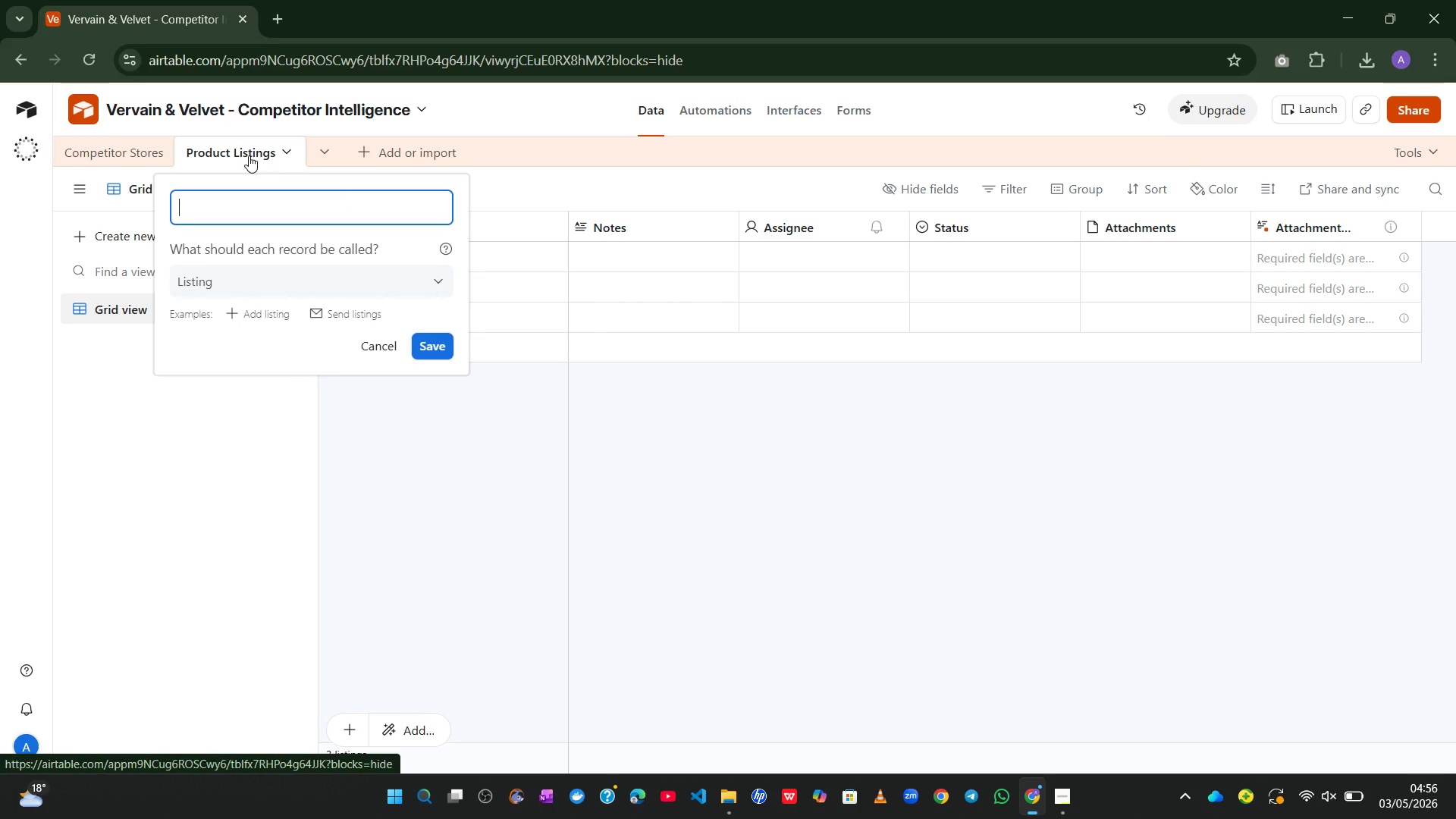 
wait(9.55)
 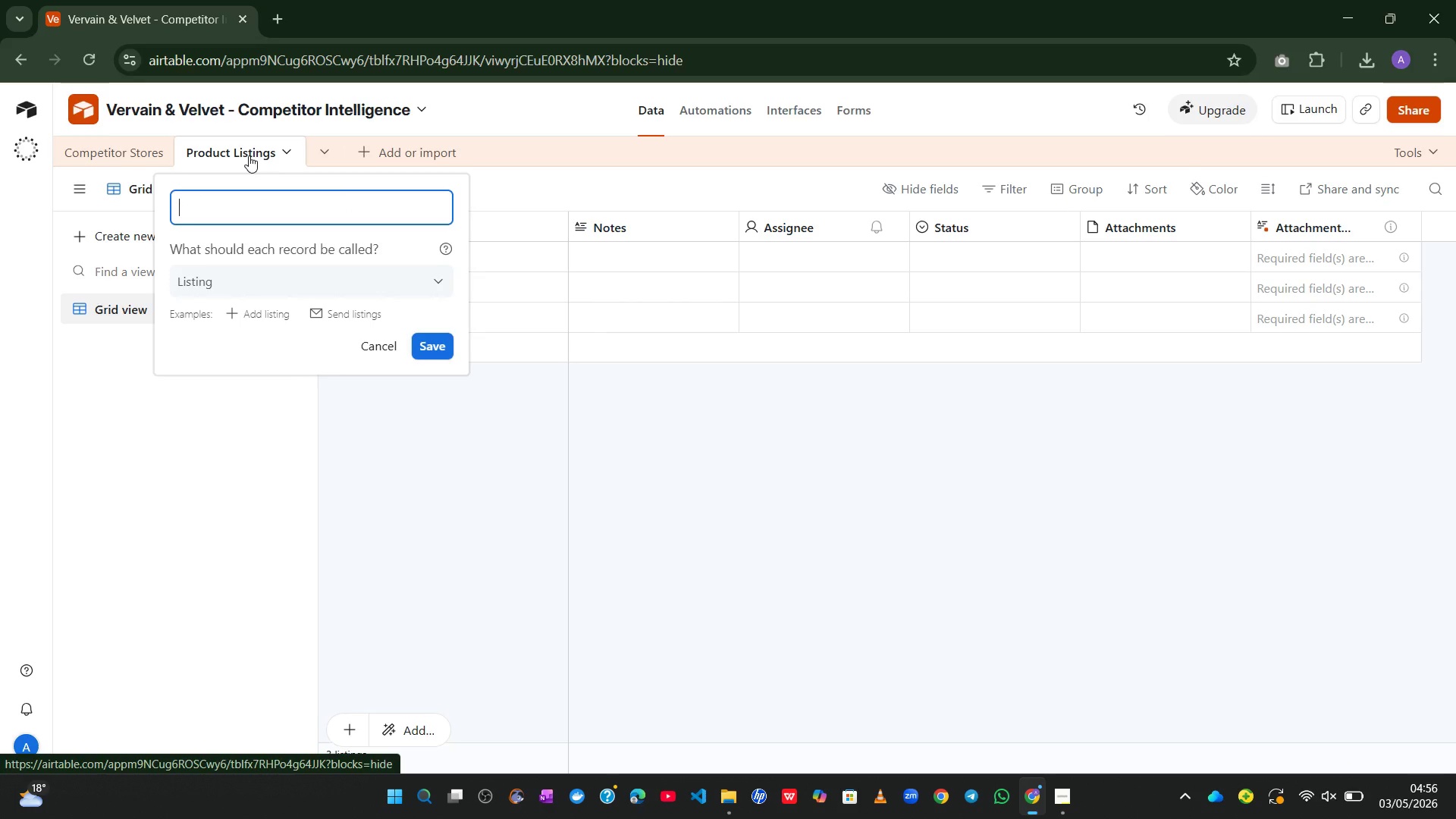 
left_click_drag(start_coordinate=[249, 155], to_coordinate=[131, 152])
 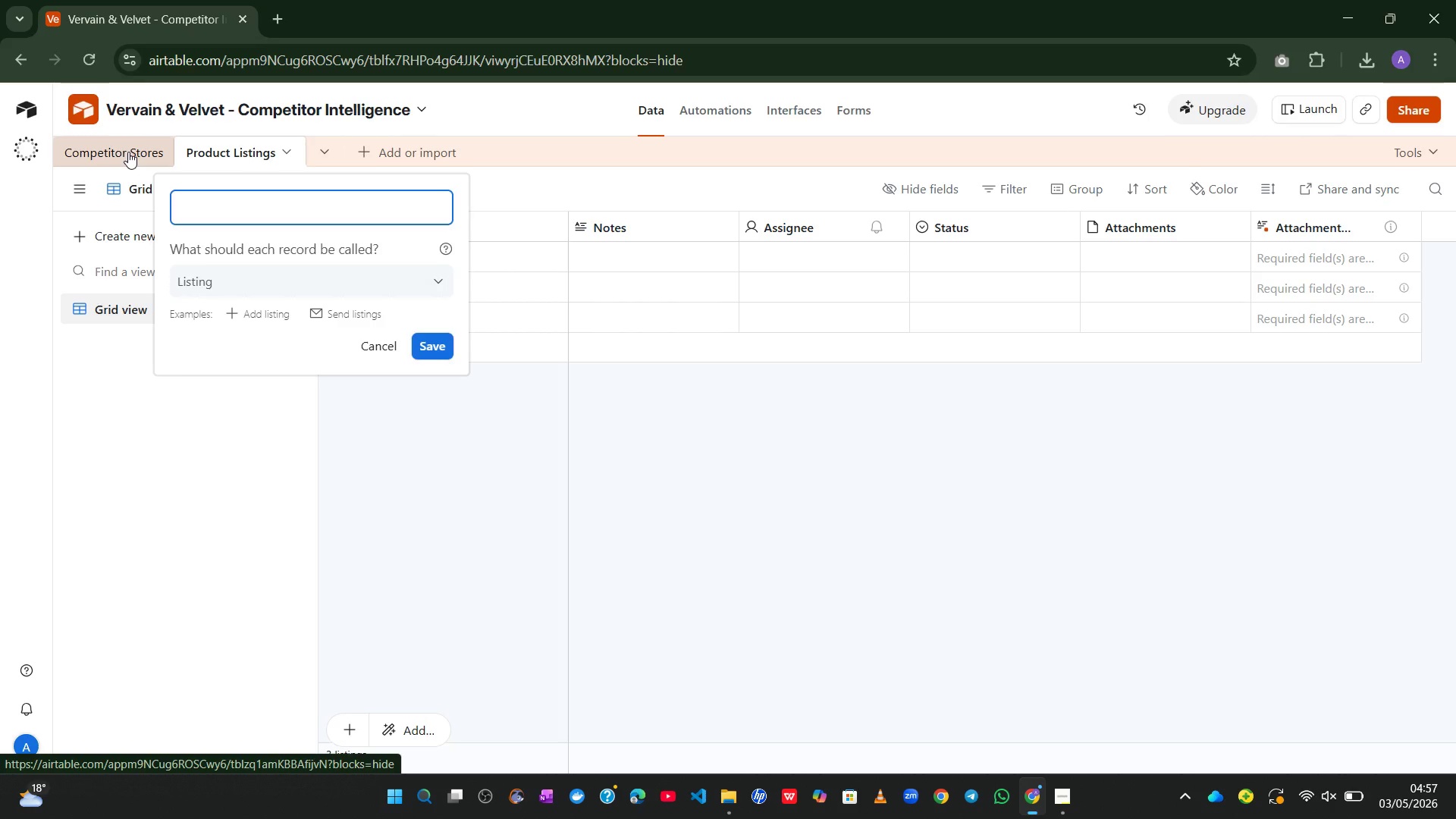 
left_click_drag(start_coordinate=[128, 152], to_coordinate=[278, 161])
 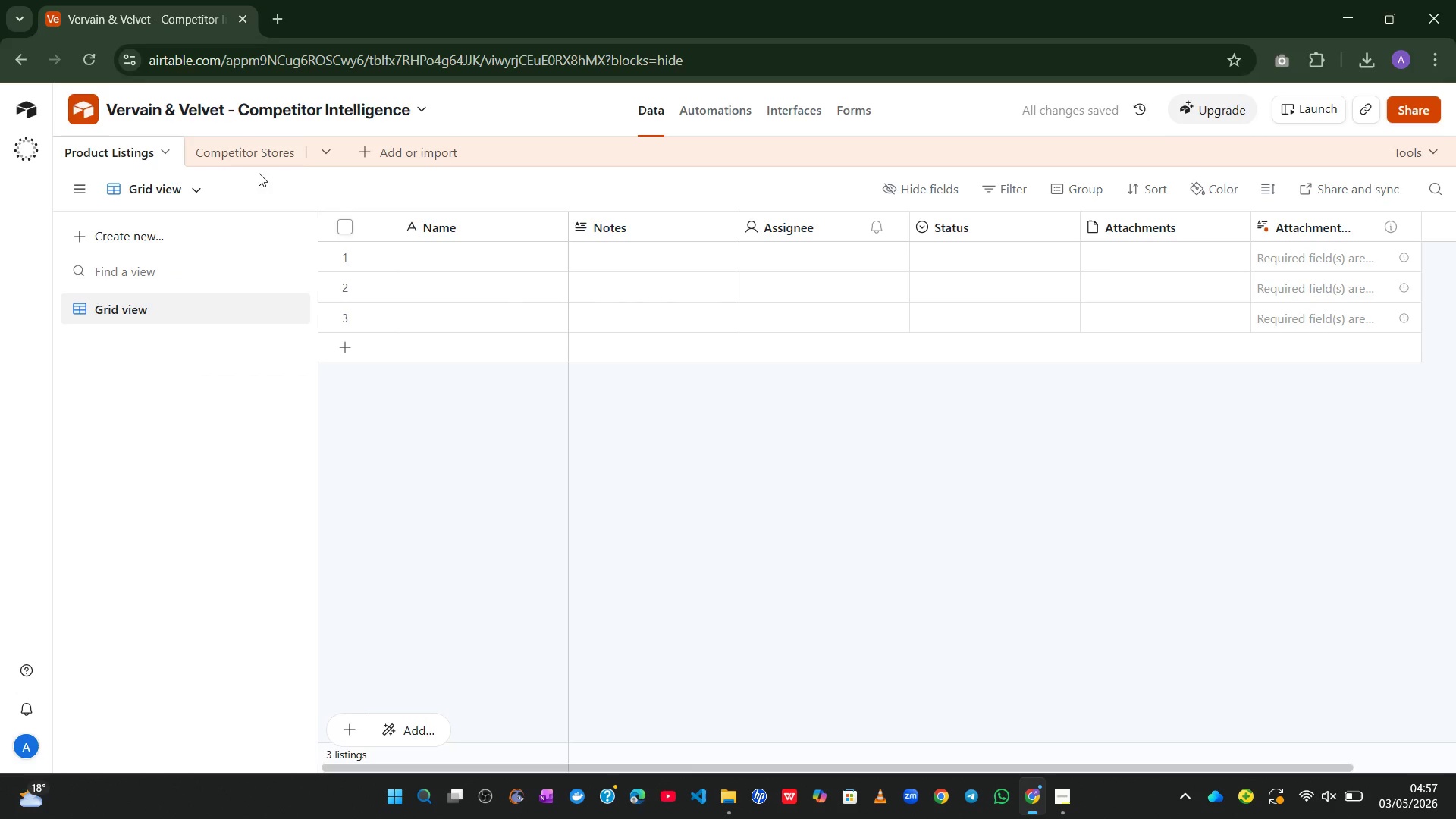 
left_click([256, 146])
 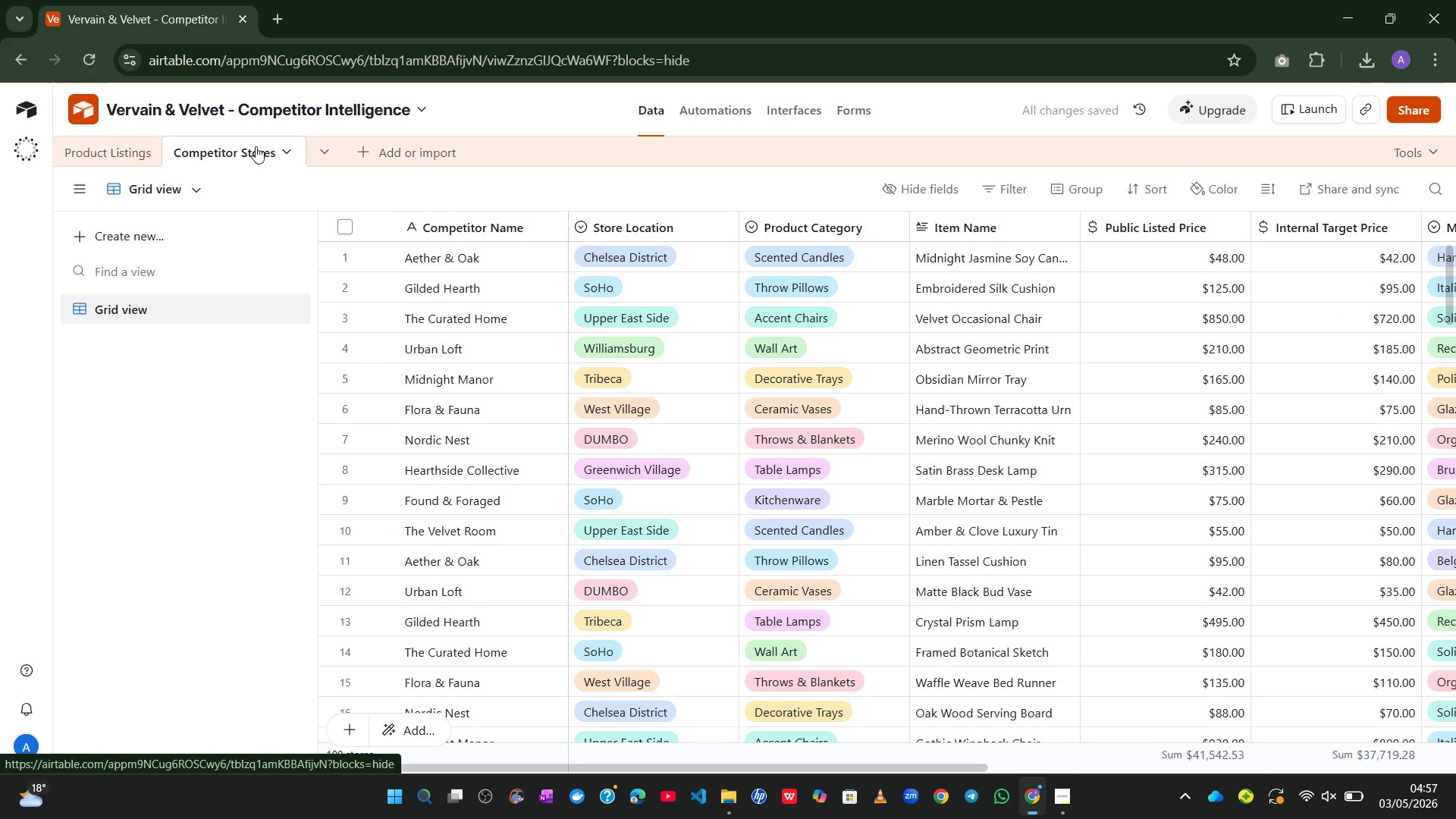 
mouse_move([372, 450])
 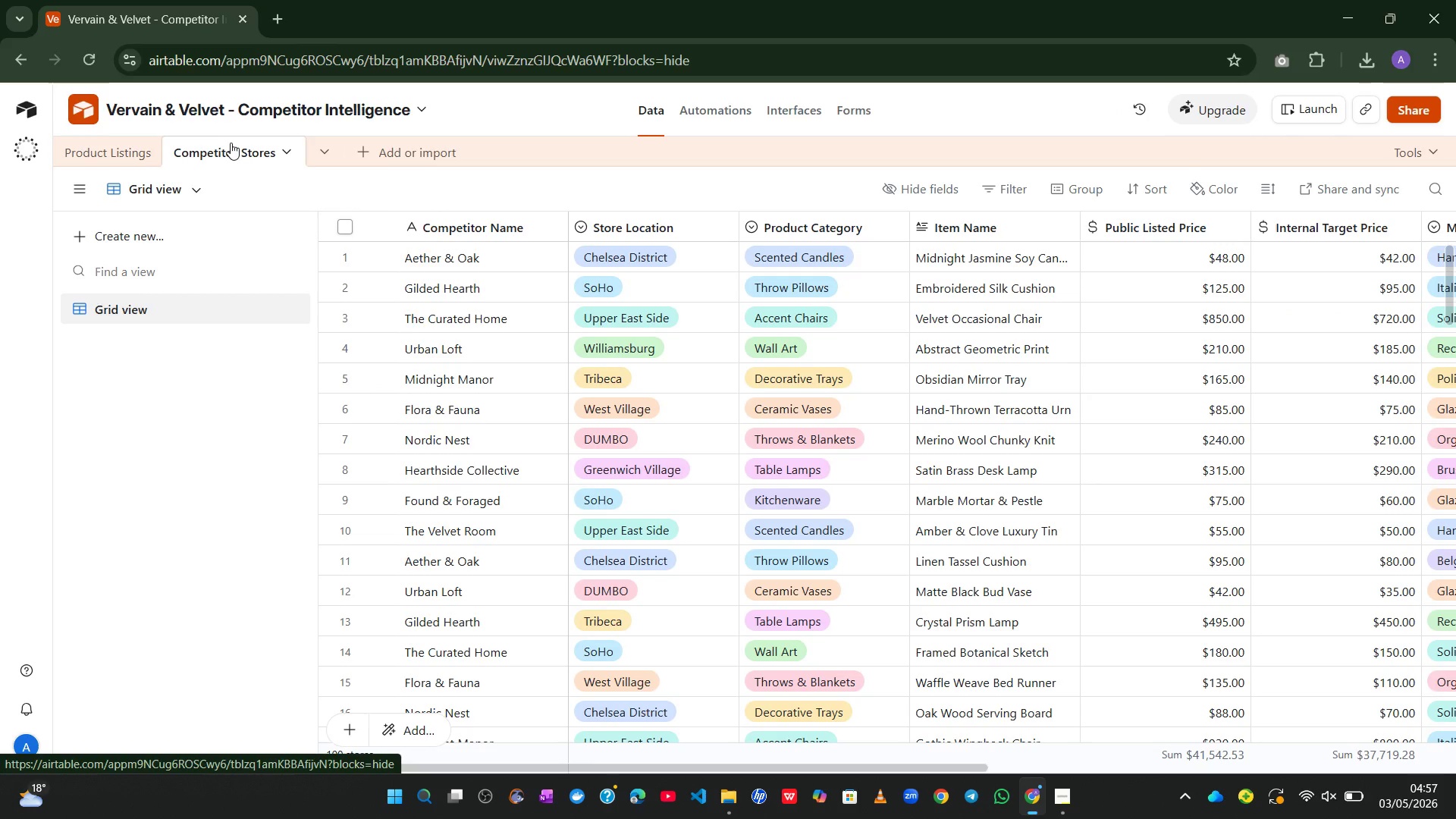 
double_click([231, 143])
 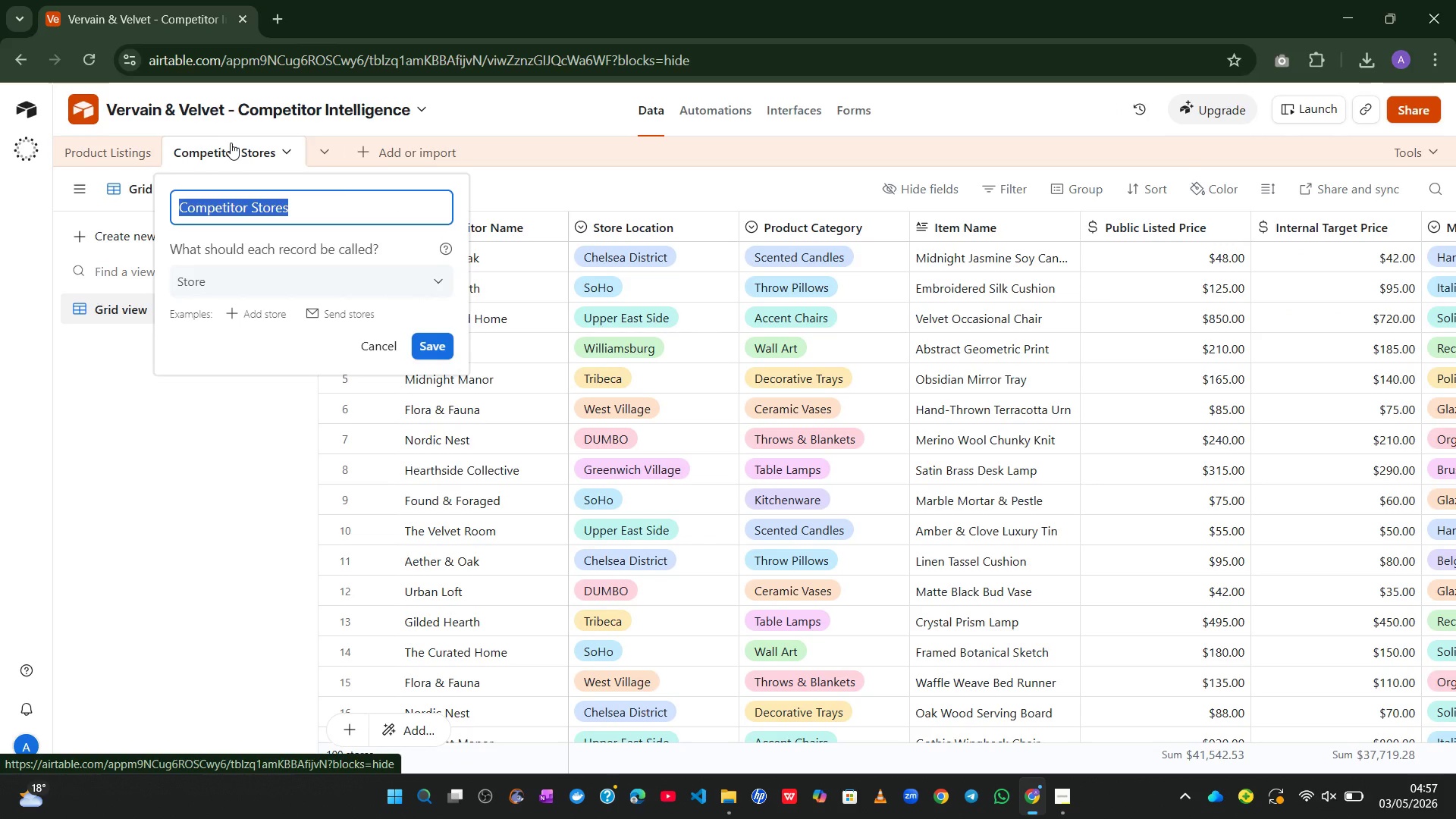 
key(Control+A)
 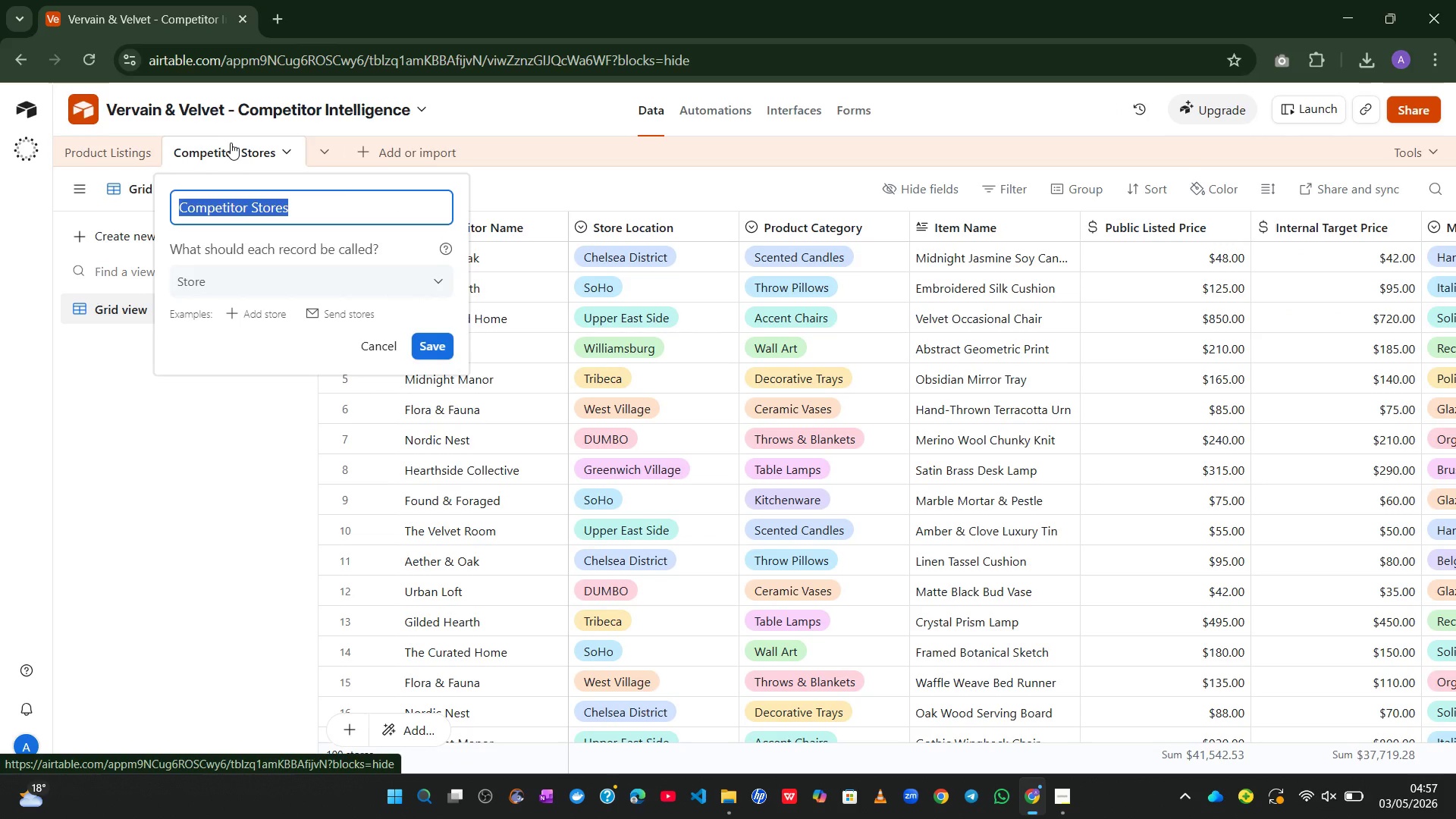 
key(Control+X)
 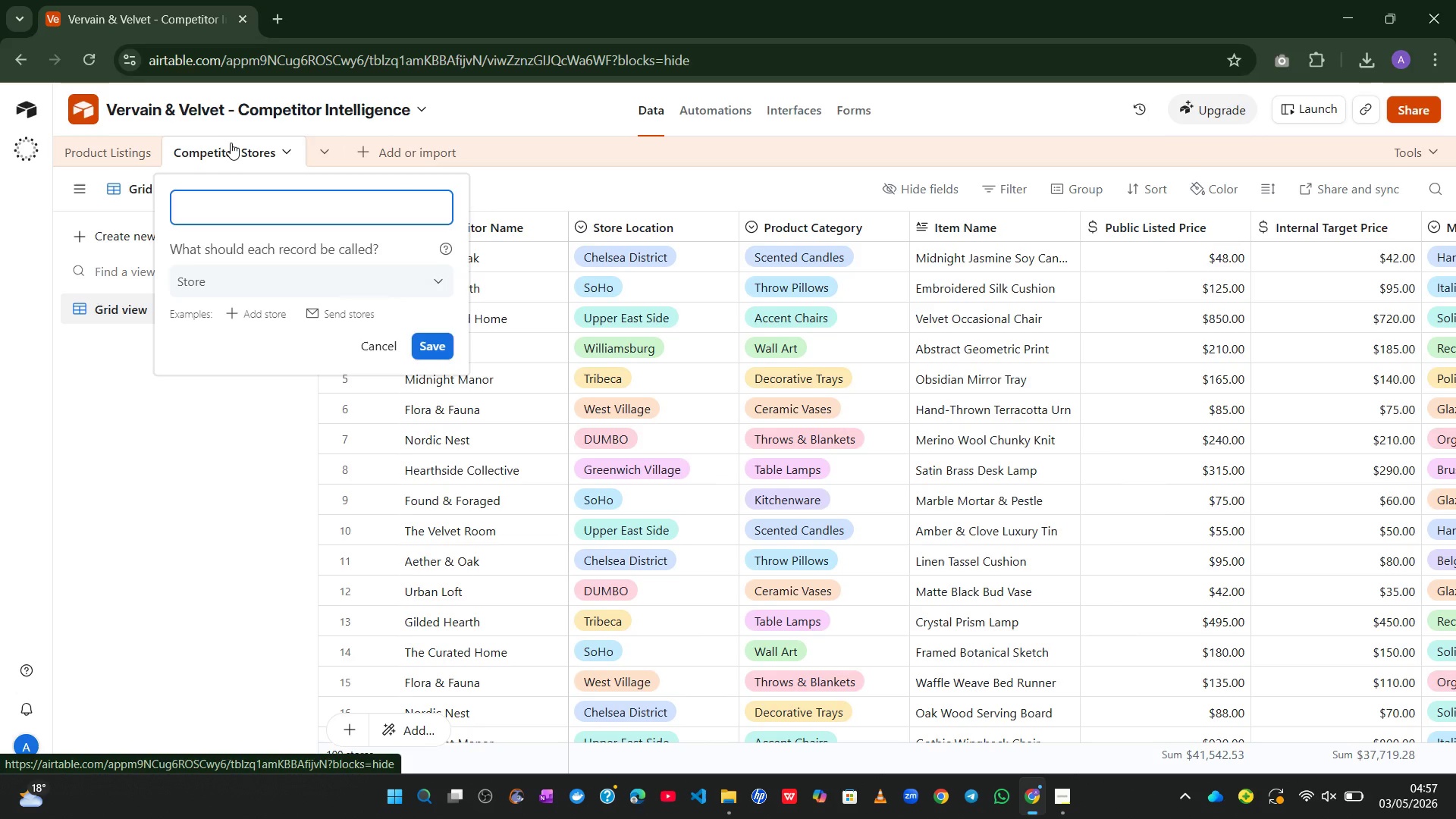 
key(Meta+MetaLeft)
 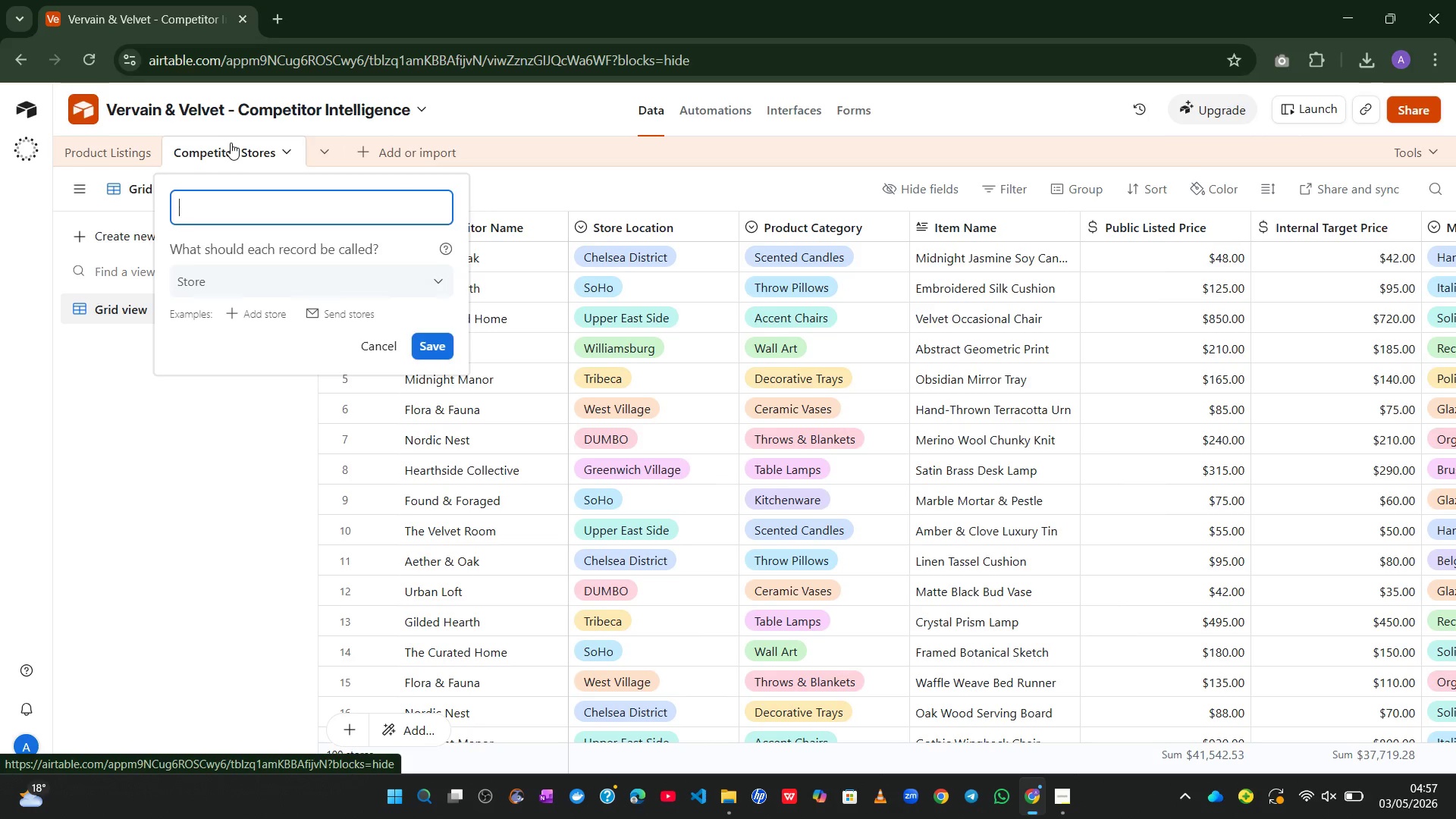 
key(Meta+V)
 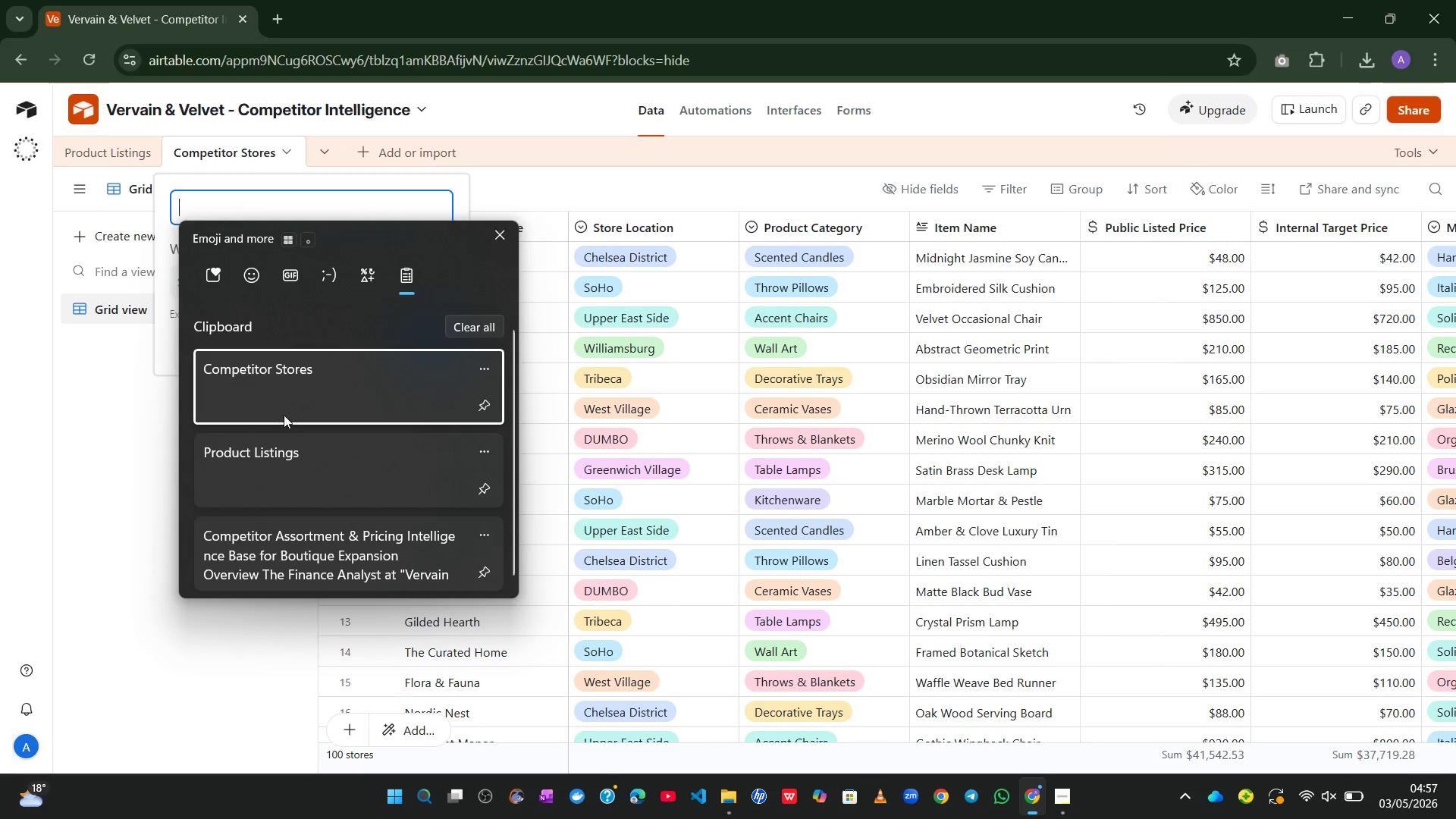 
left_click([288, 463])
 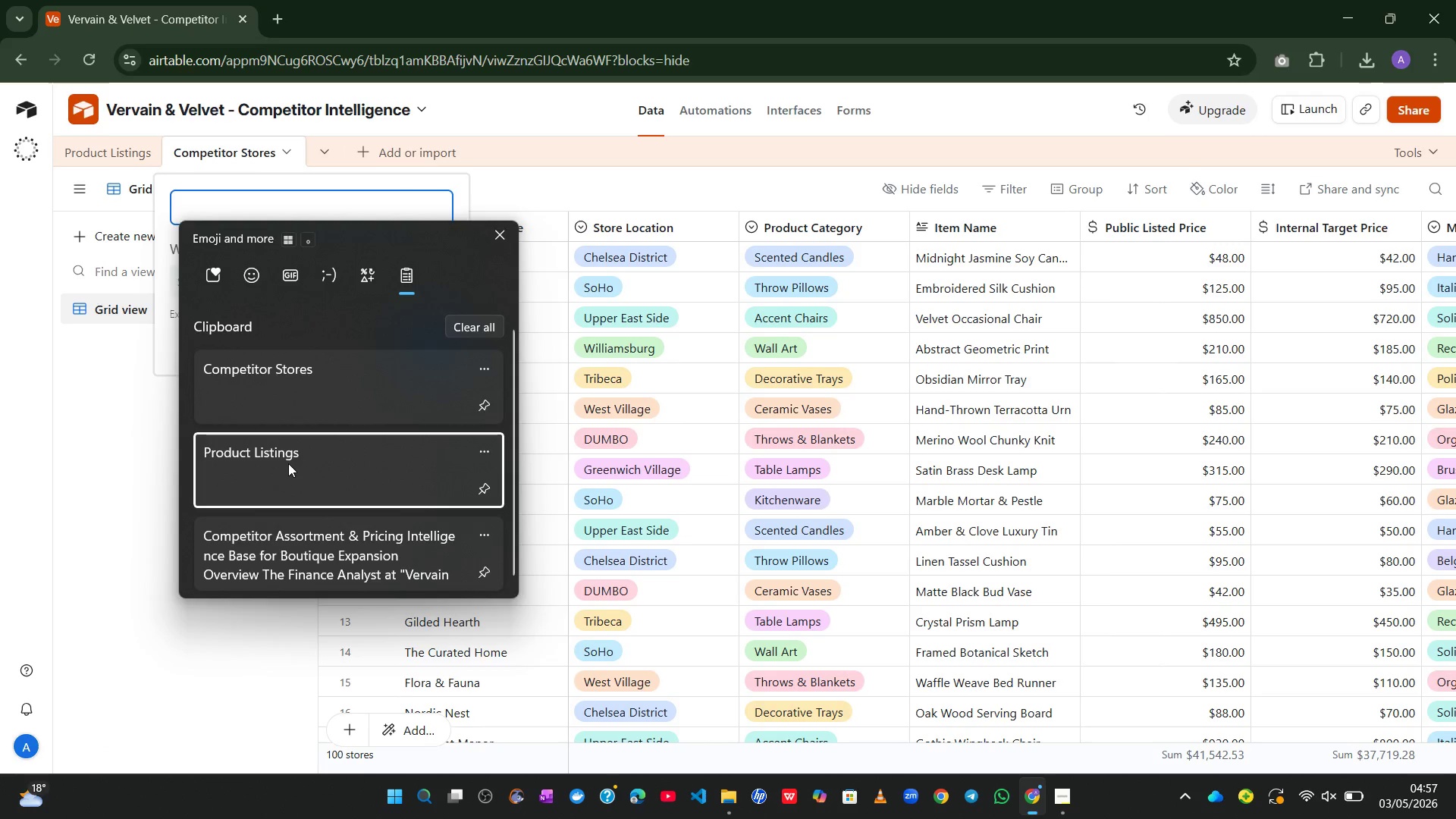 
key(Control+ControlLeft)
 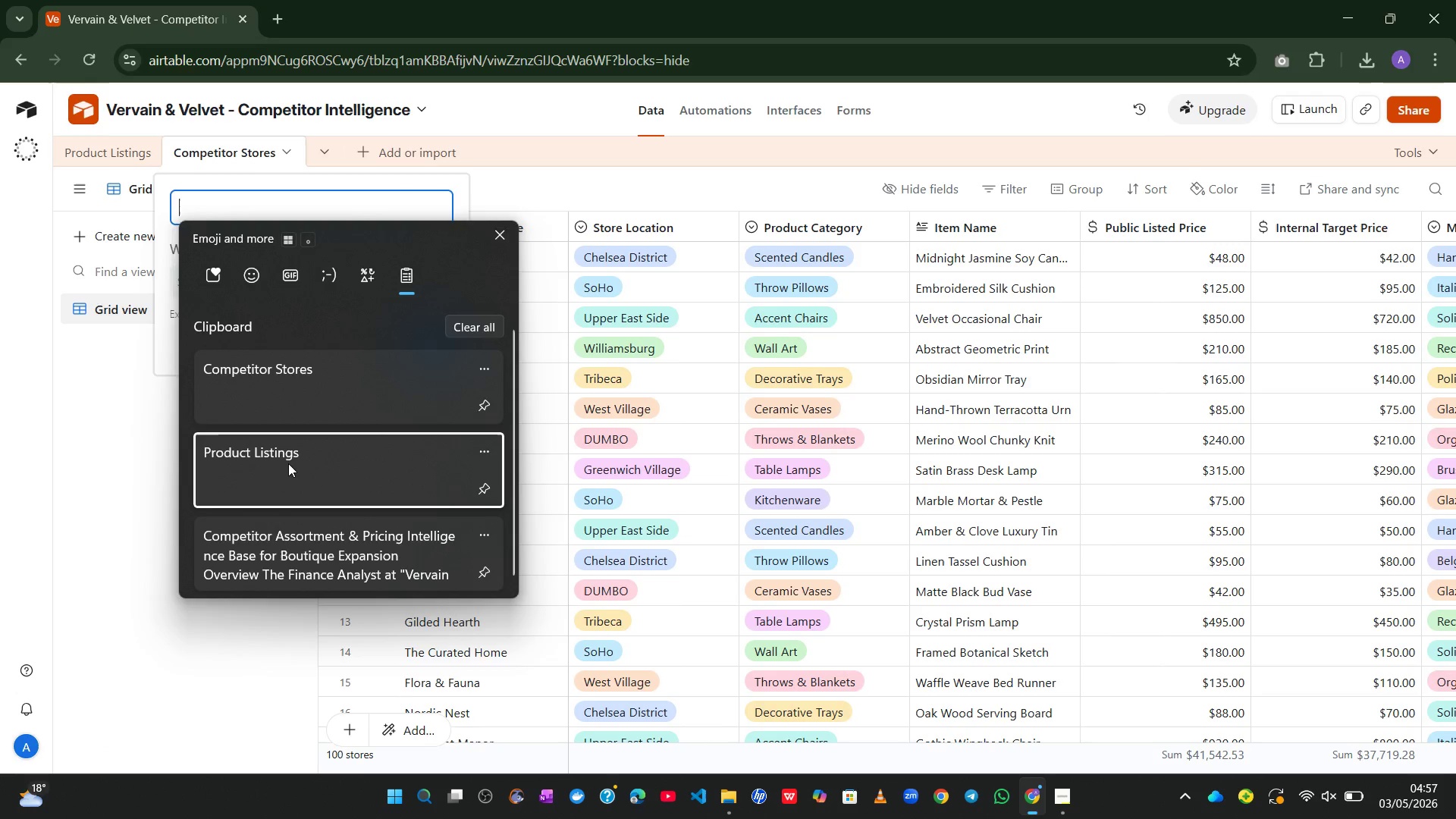 
hold_key(key=V, duration=14.81)
 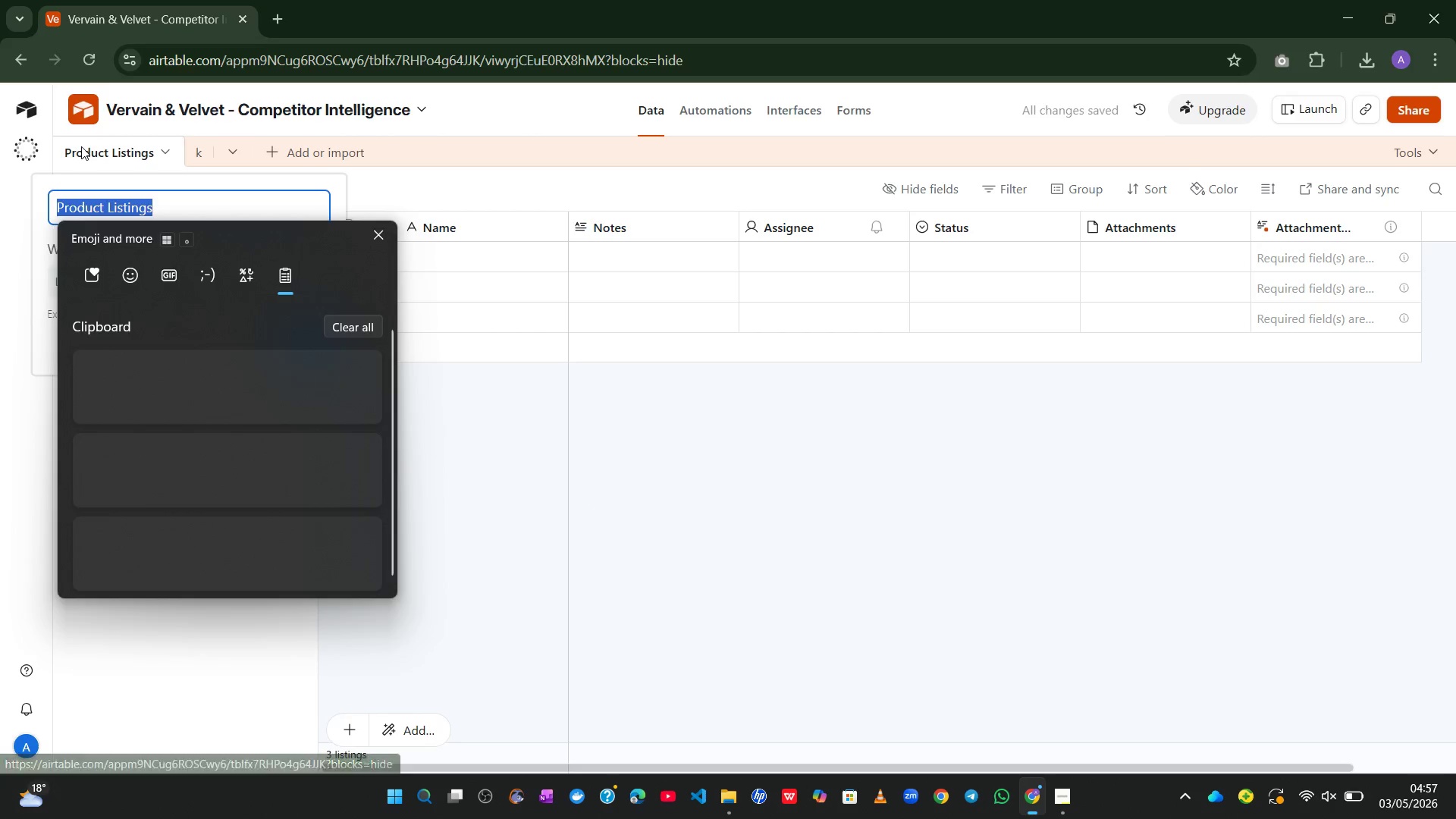 
key(Enter)
 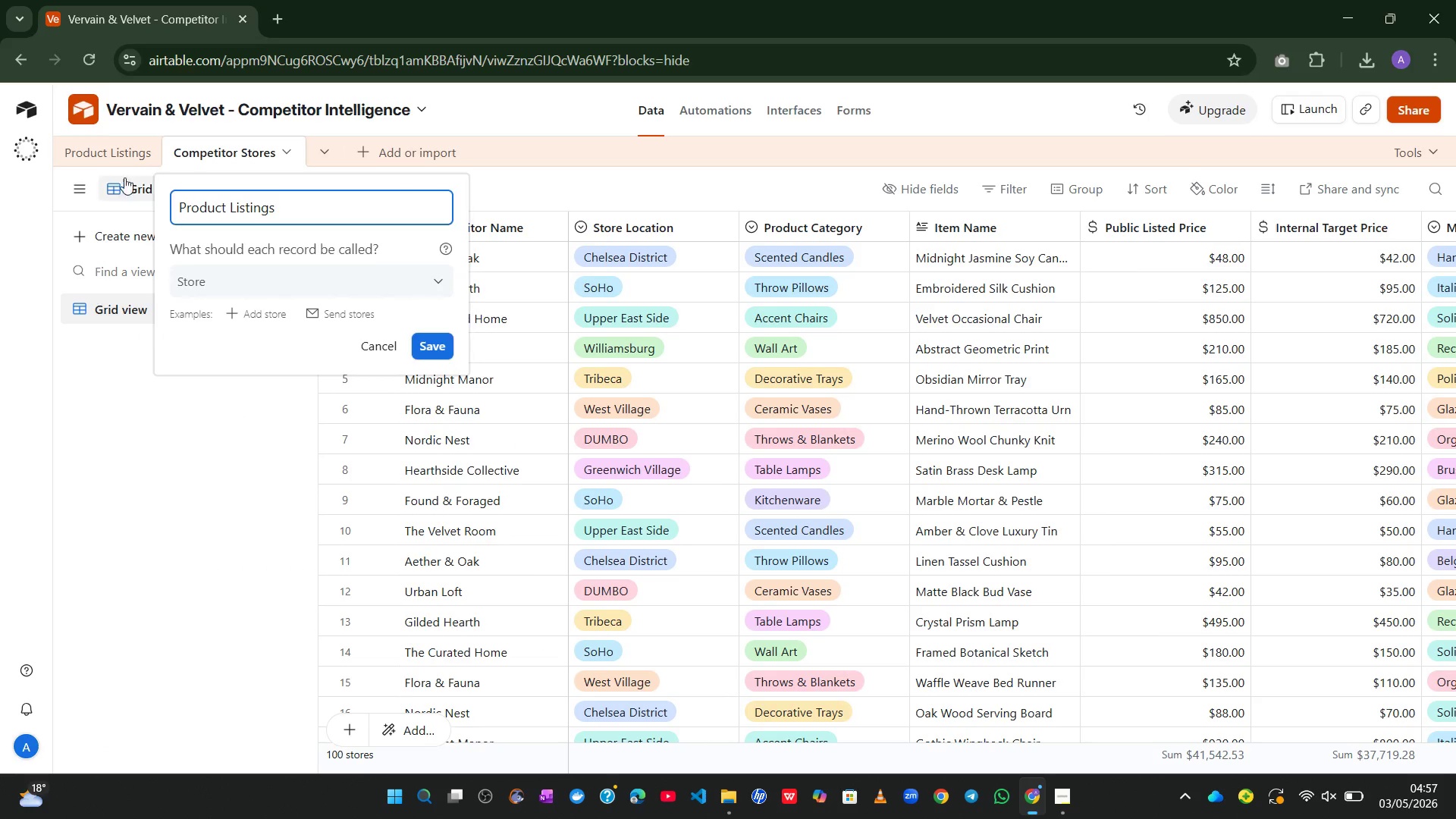 
left_click([89, 140])
 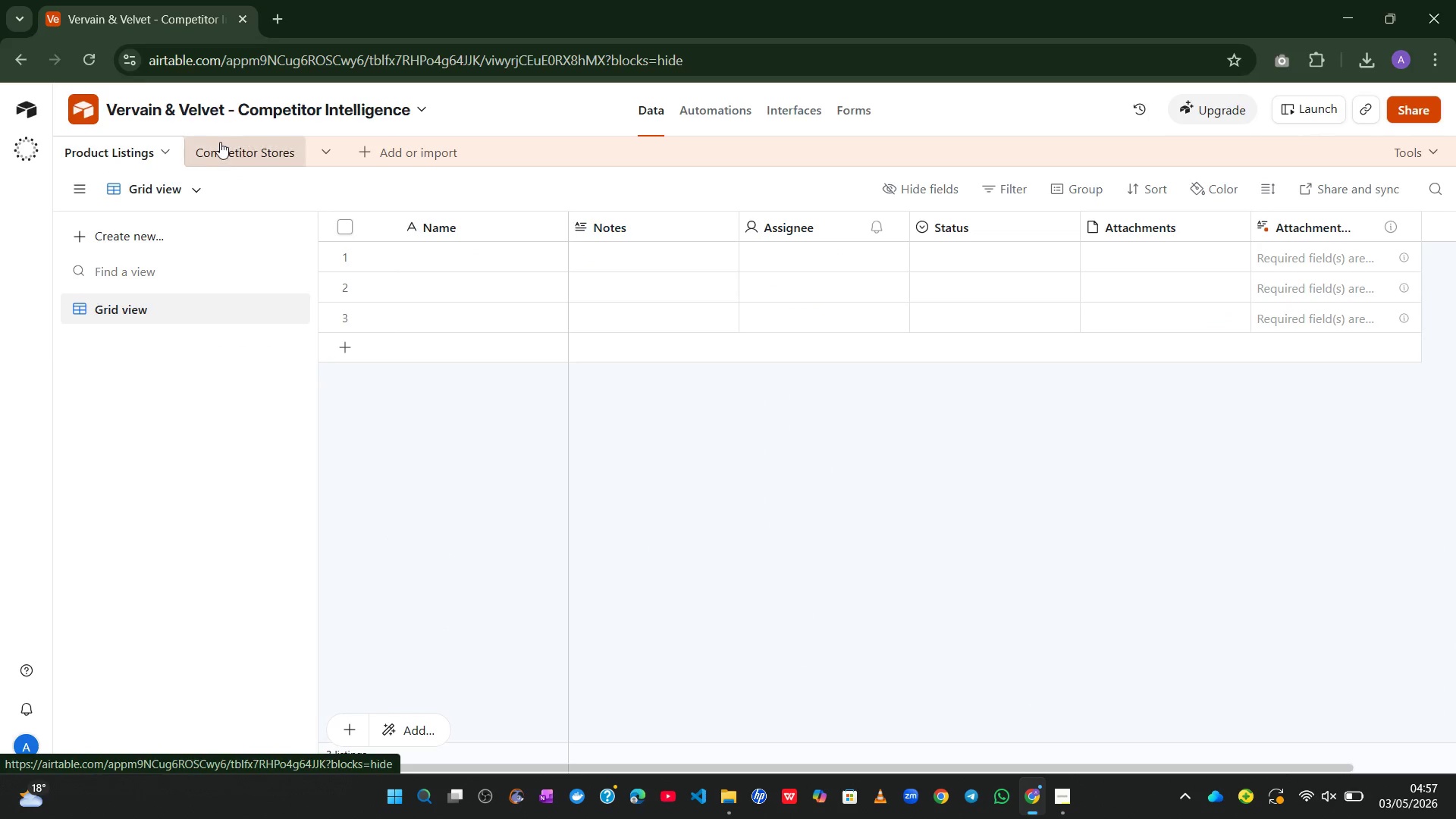 
double_click([224, 142])
 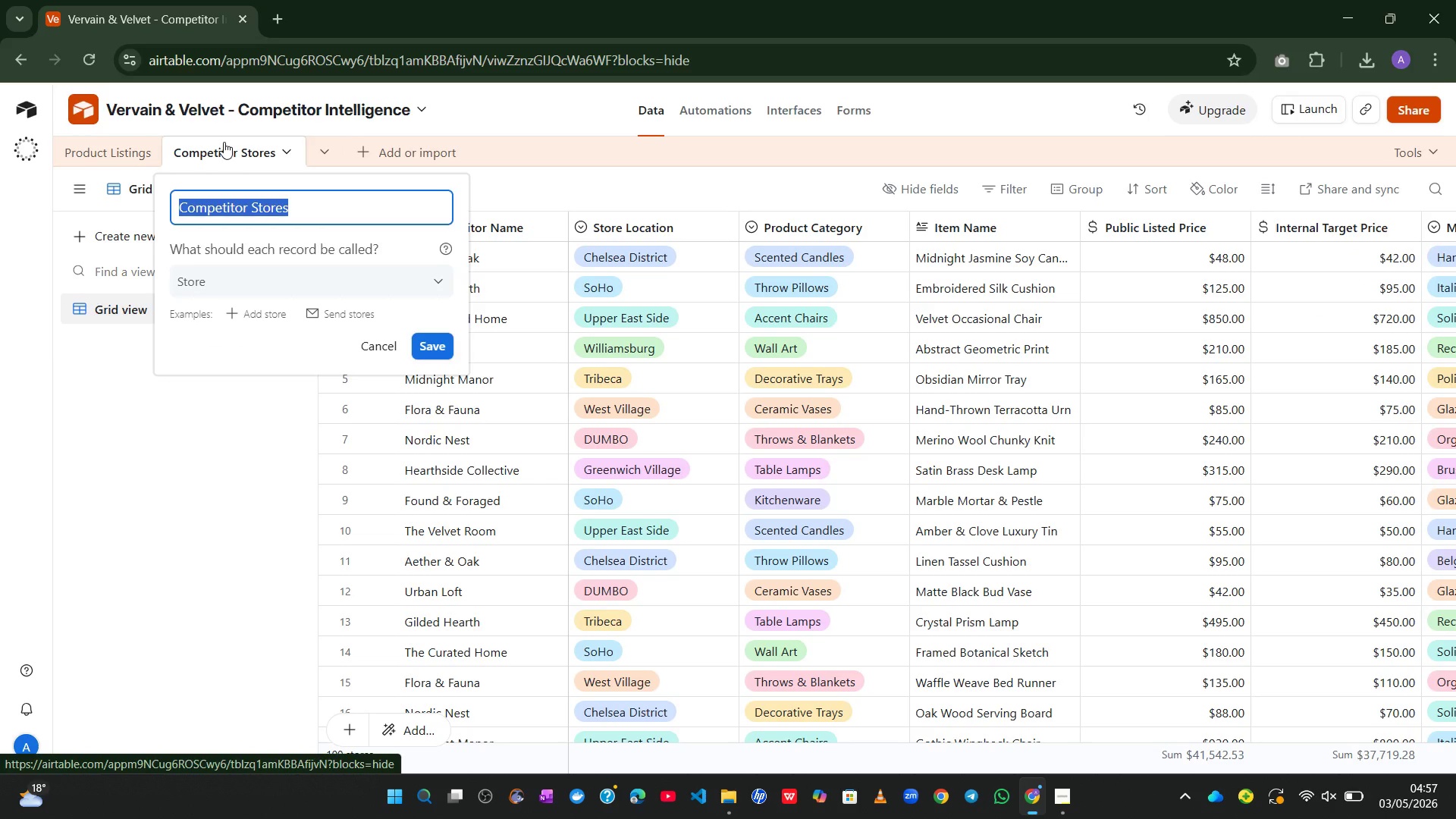 
key(K)
 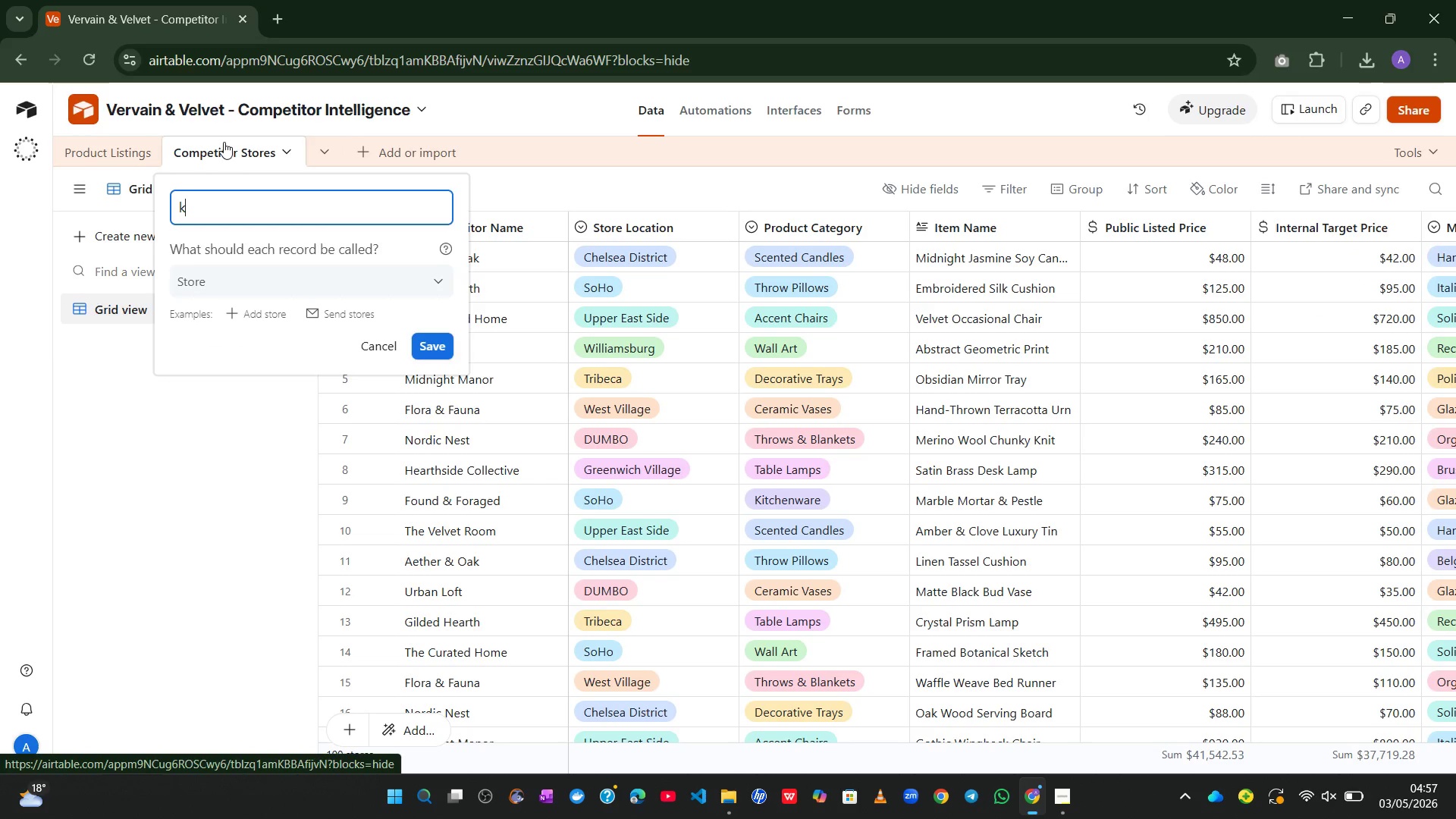 
key(Enter)
 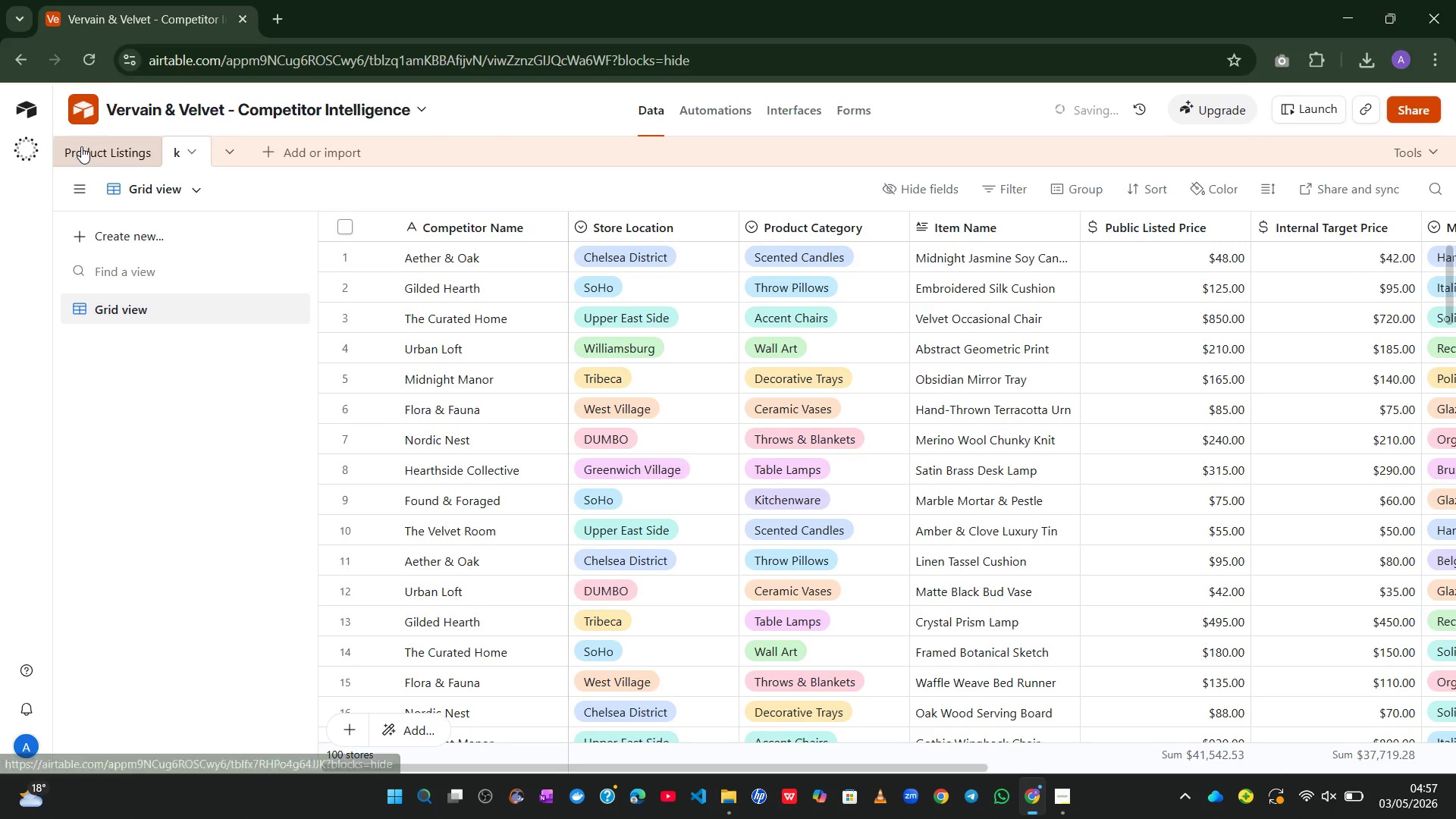 
double_click([81, 146])
 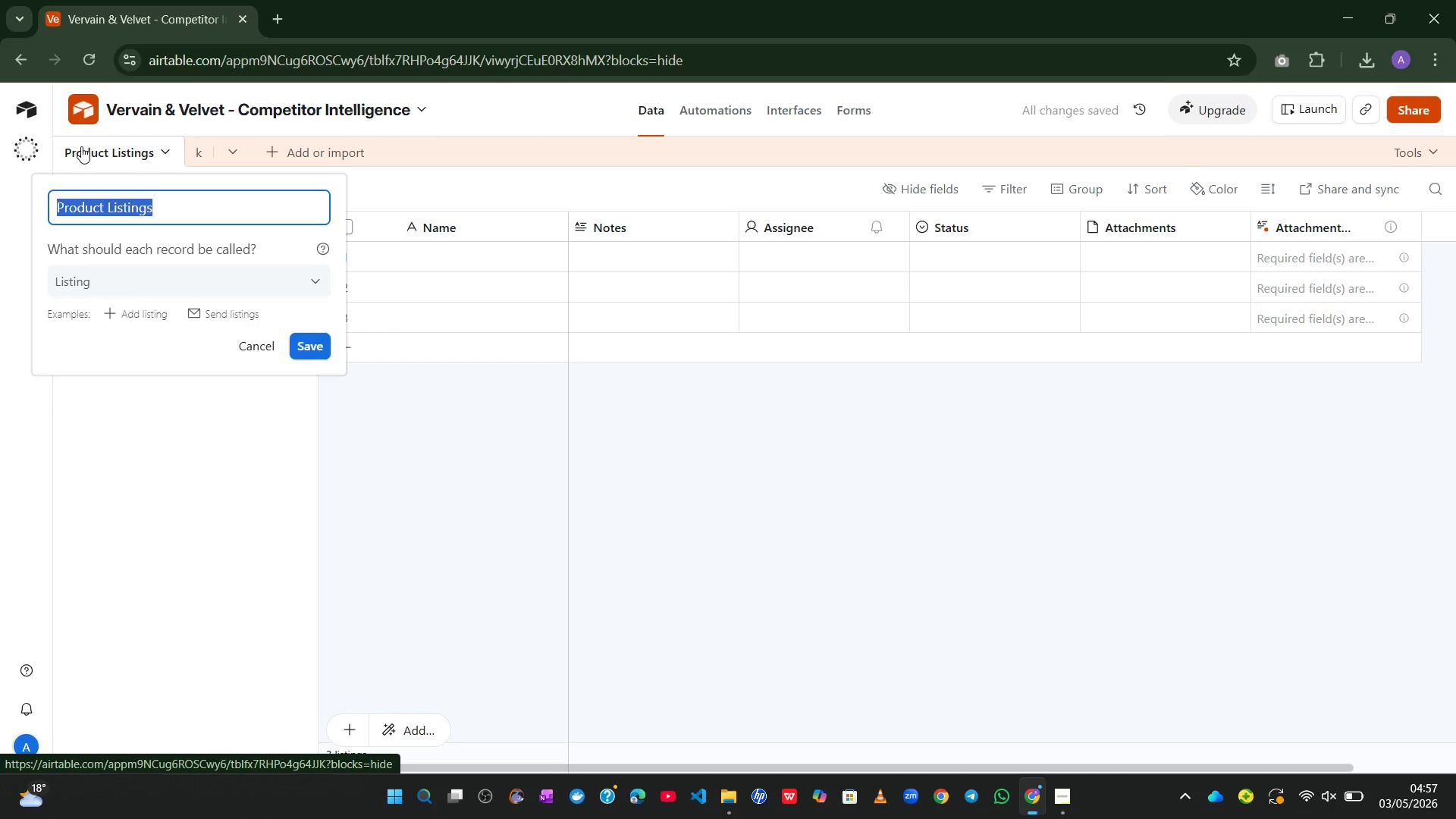 
key(Meta+MetaLeft)
 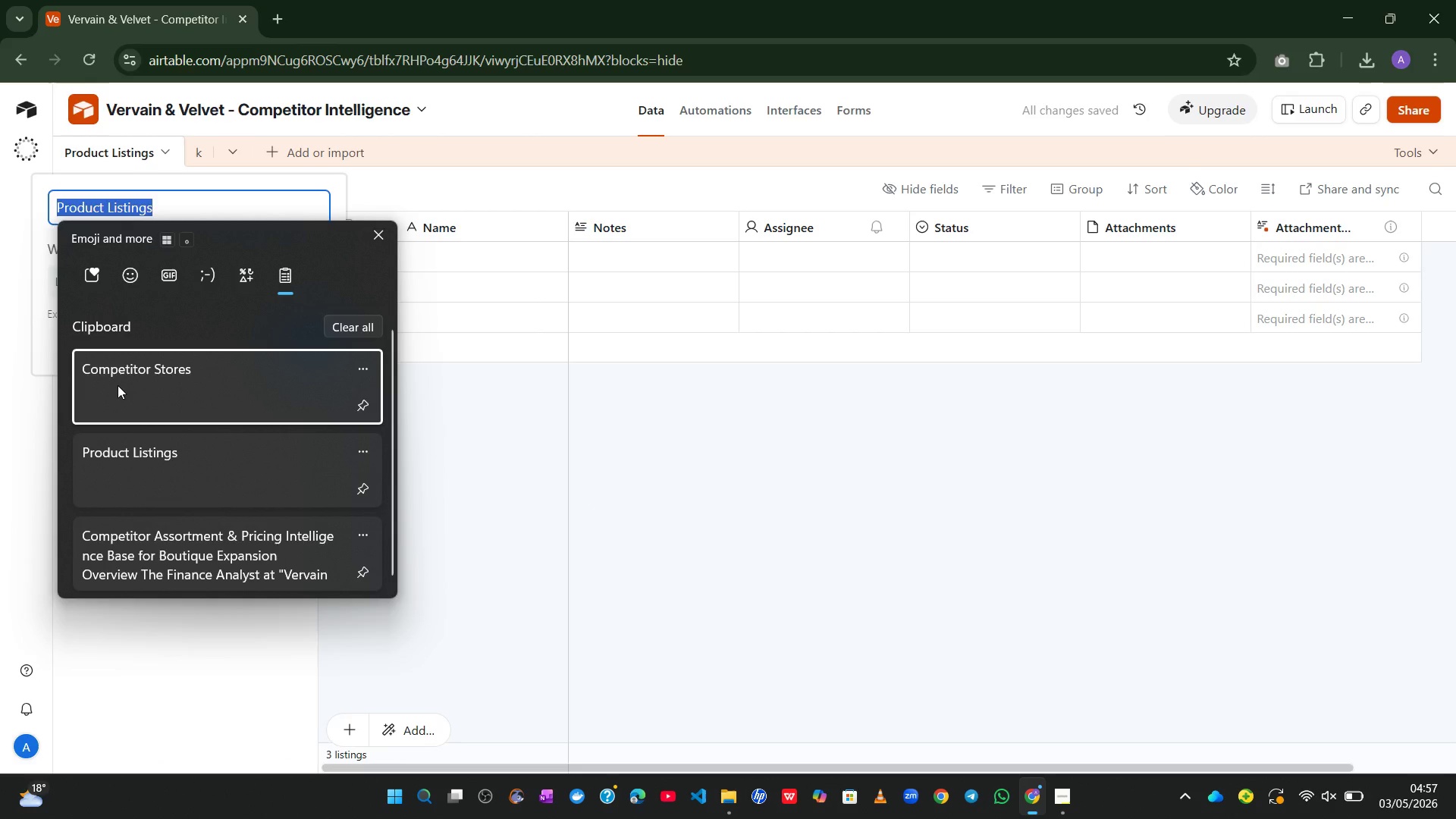 
left_click([118, 385])
 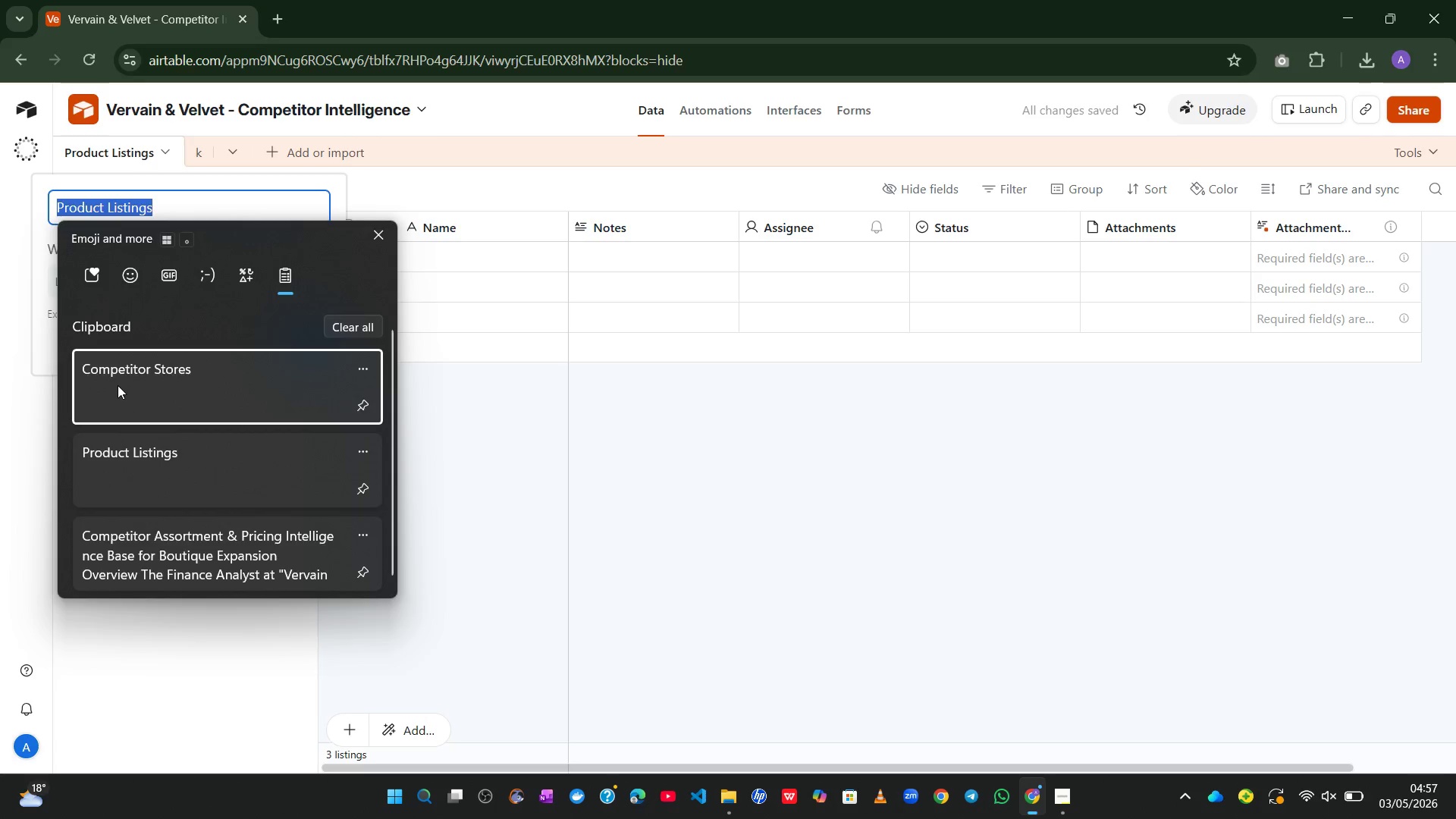 
key(Control+ControlLeft)
 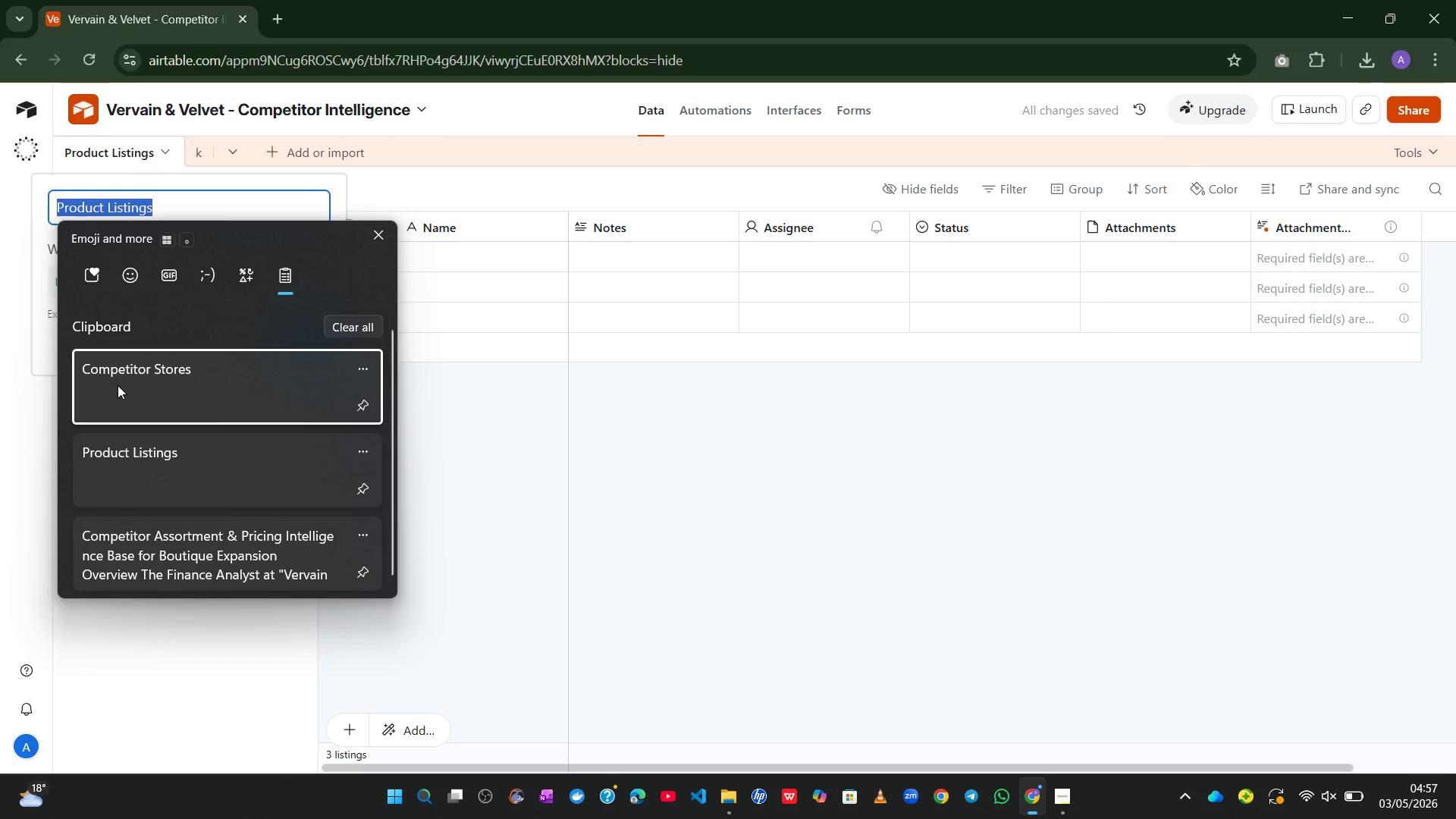 
key(Control+V)
 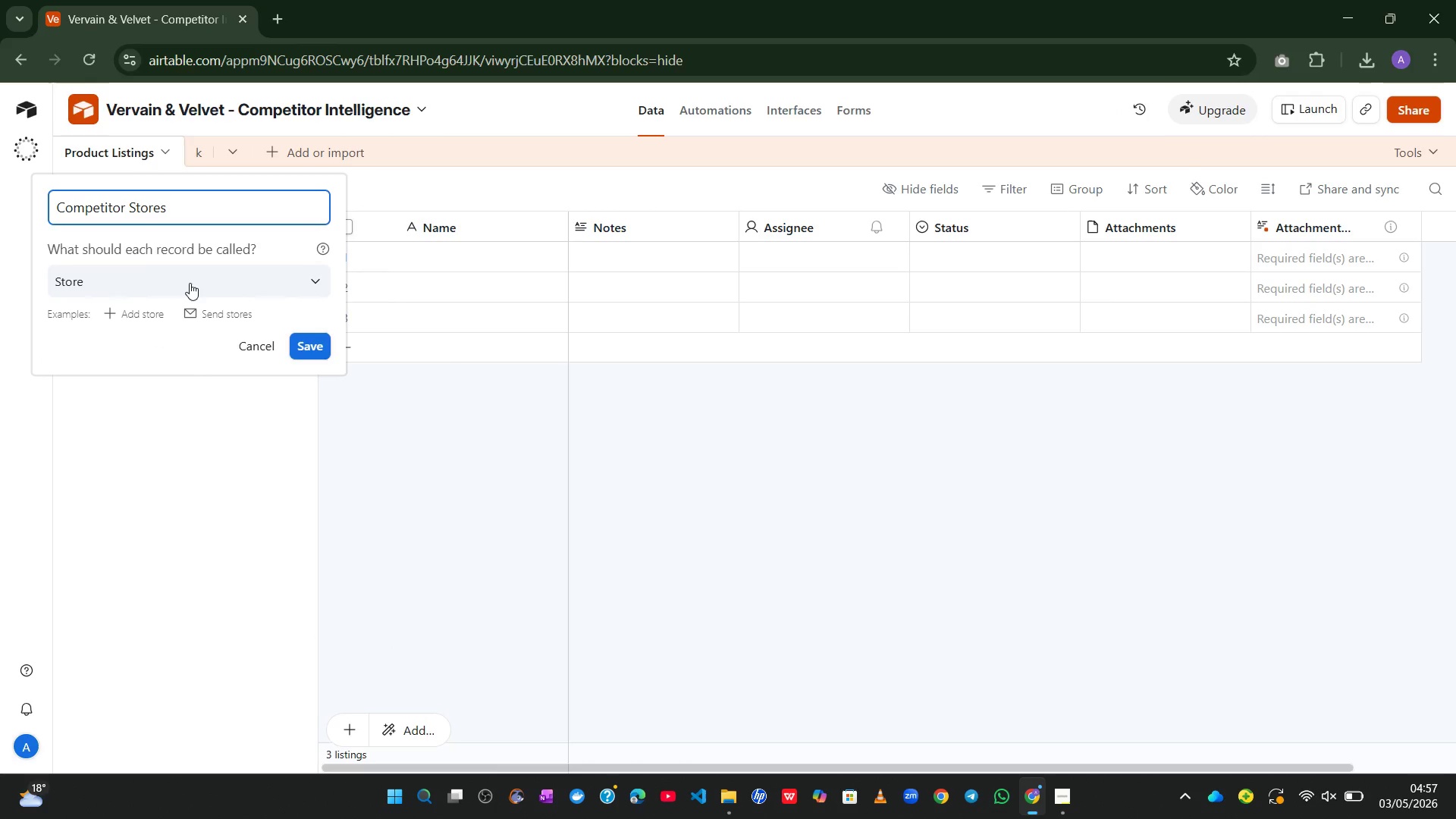 
key(Enter)
 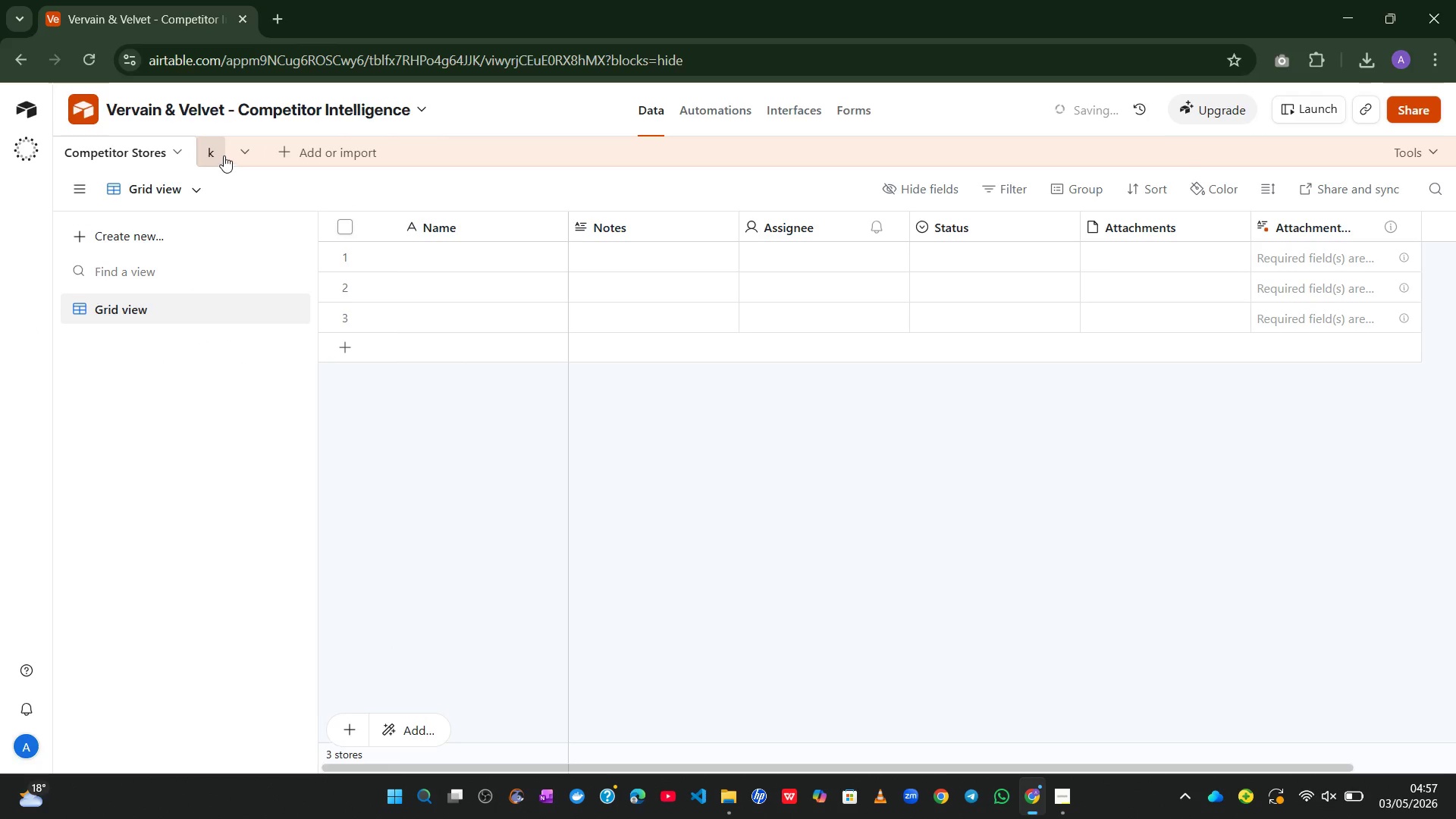 
double_click([224, 155])
 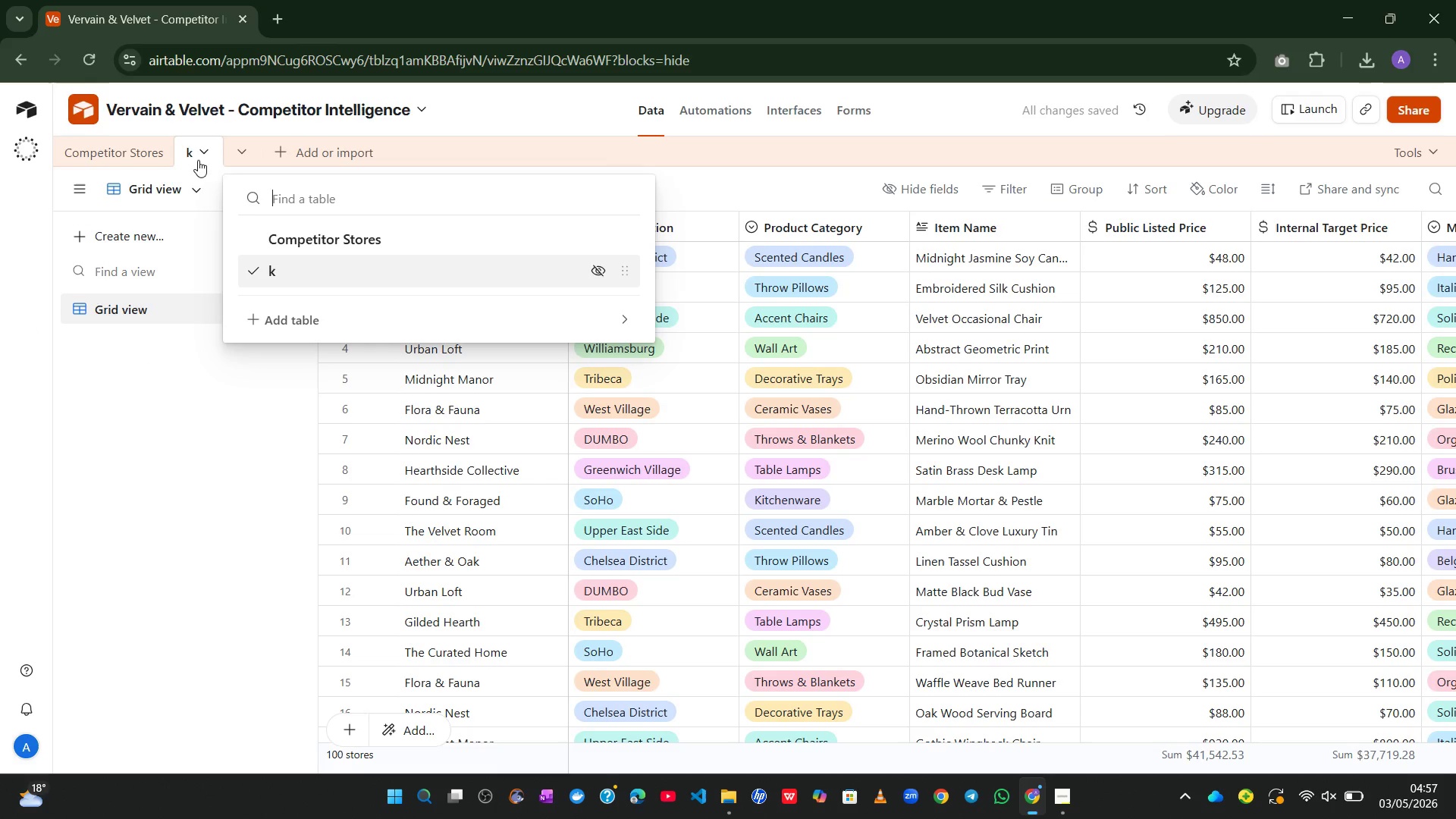 
double_click([189, 155])
 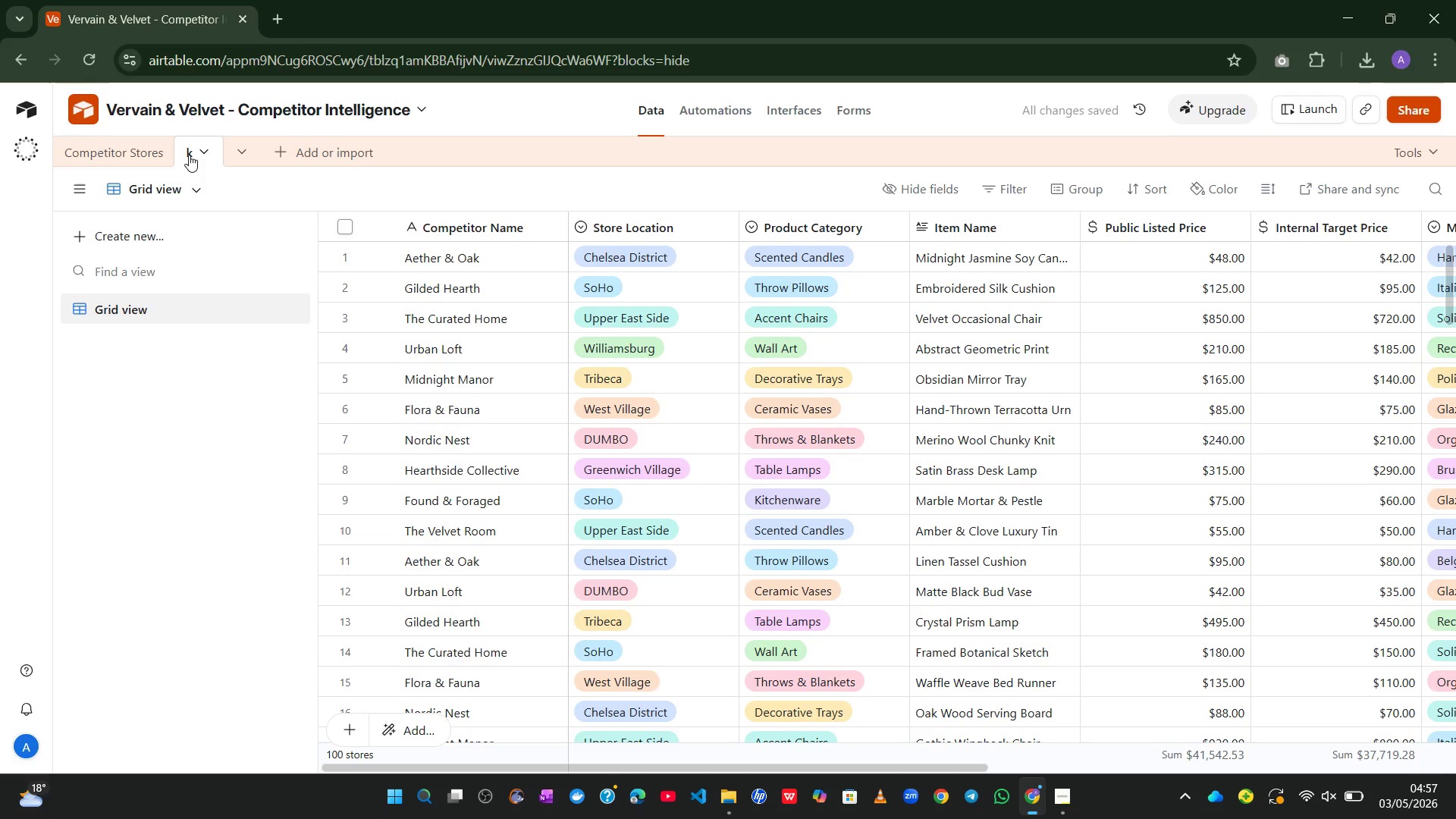 
double_click([189, 155])
 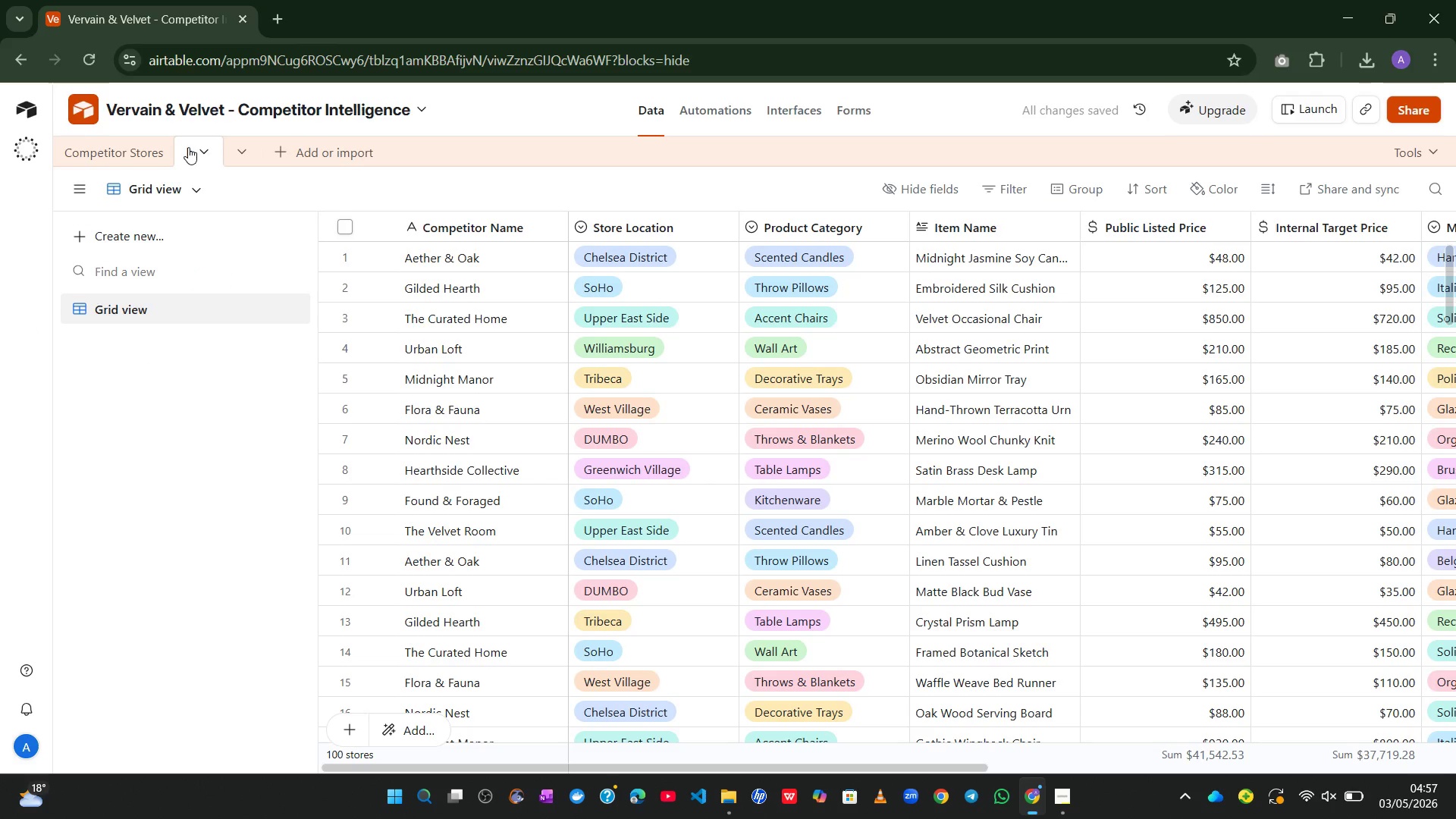 
double_click([188, 147])
 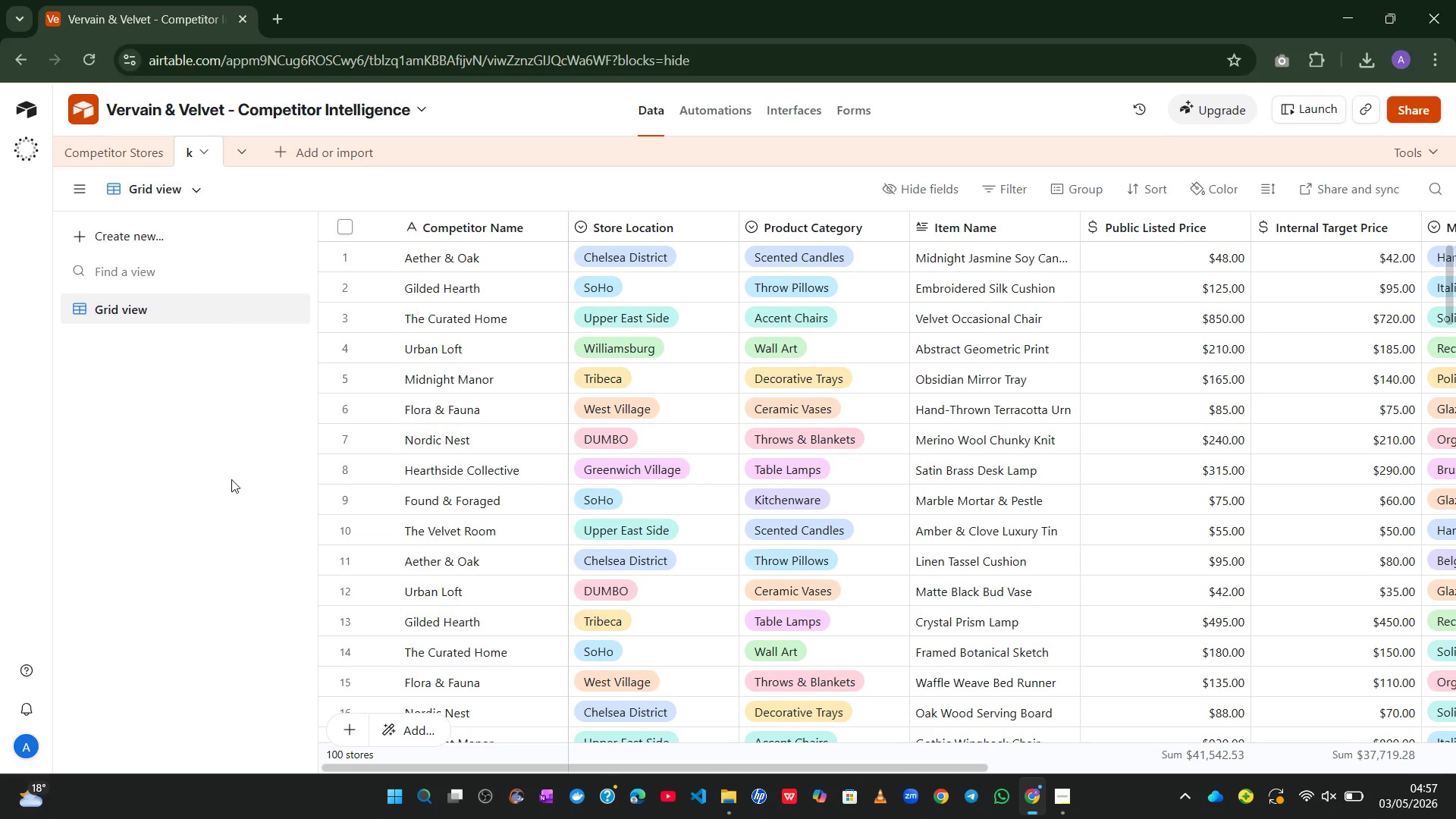 
left_click([231, 479])
 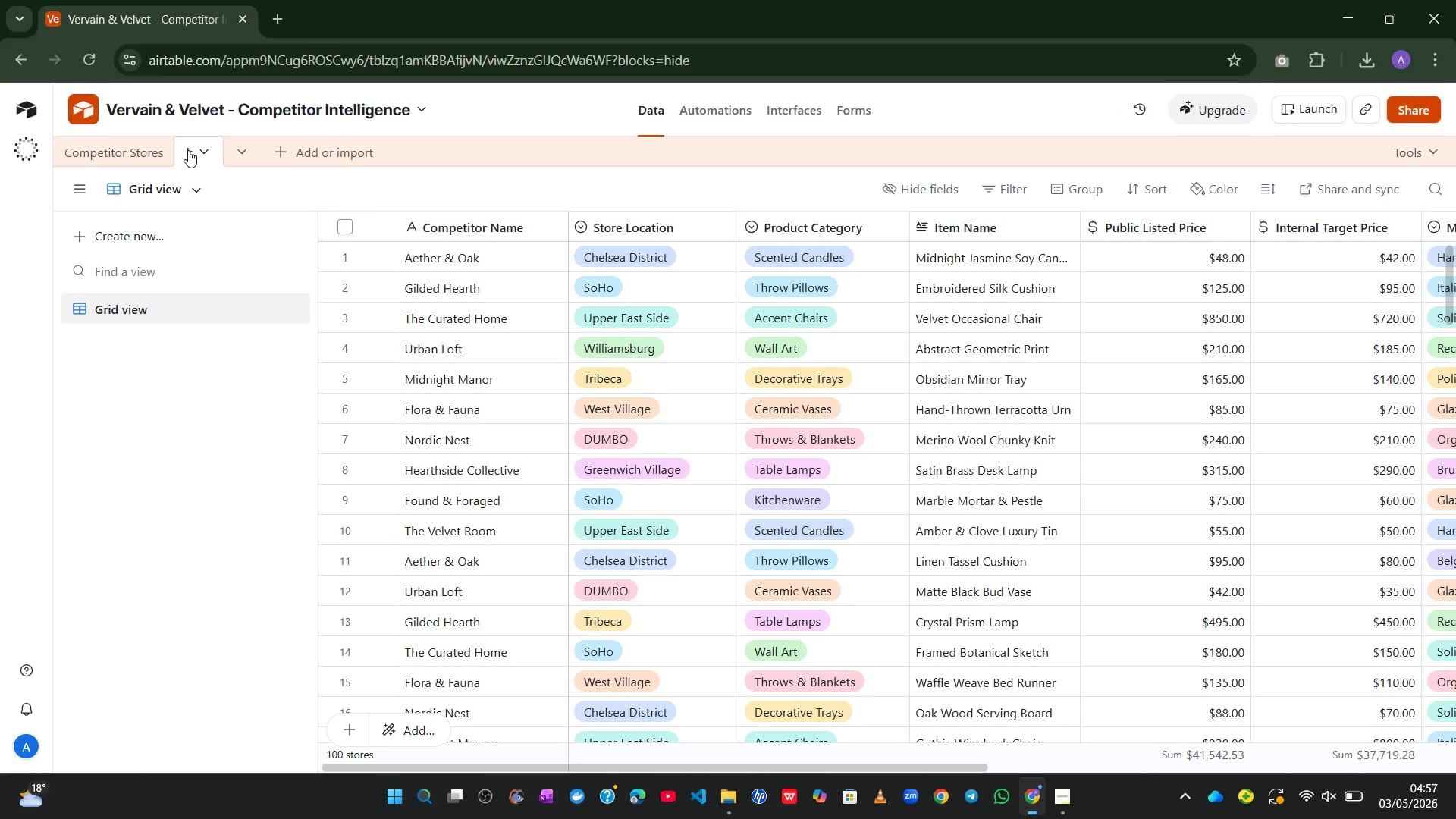 
double_click([188, 149])
 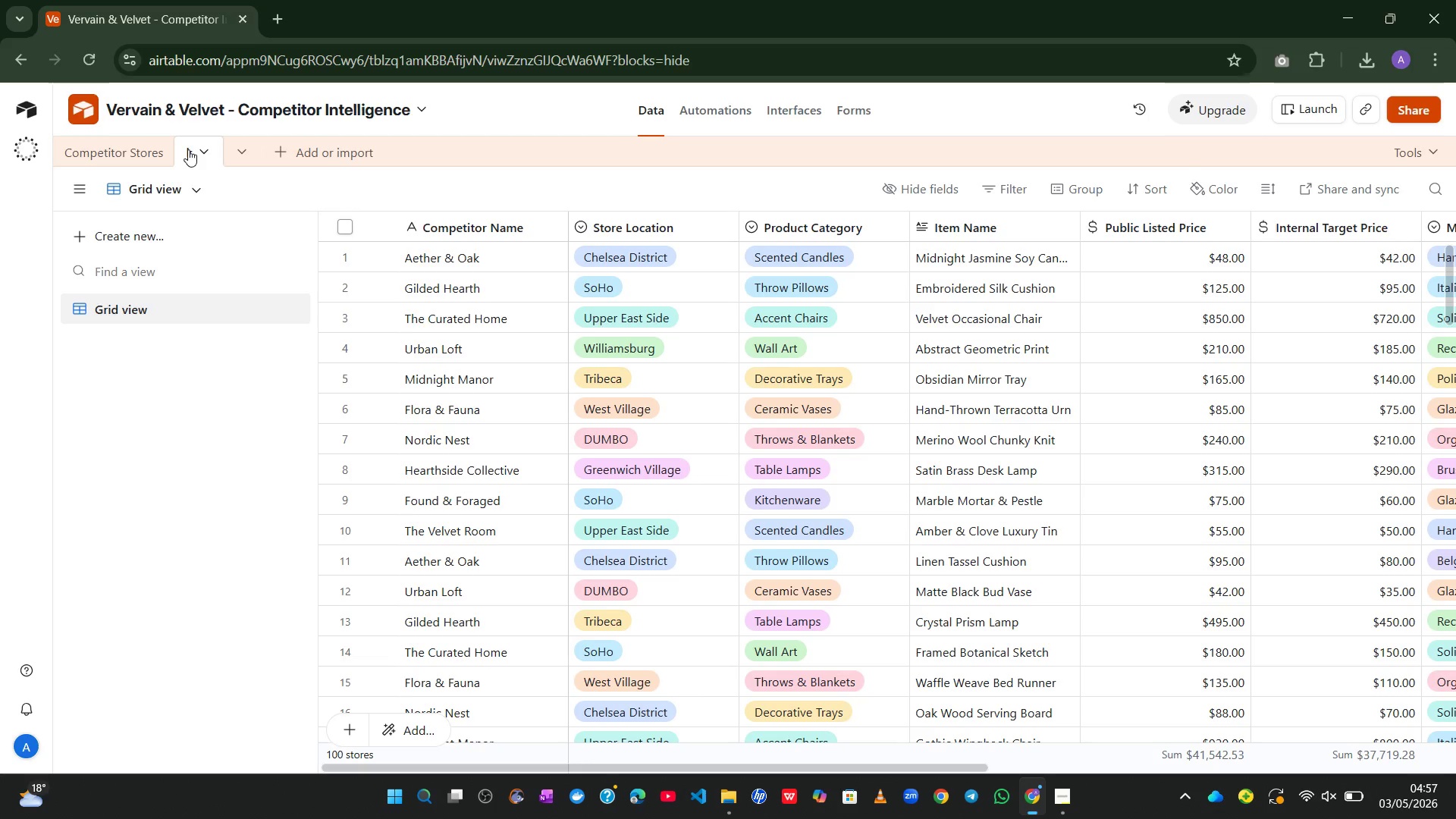 
triple_click([188, 149])
 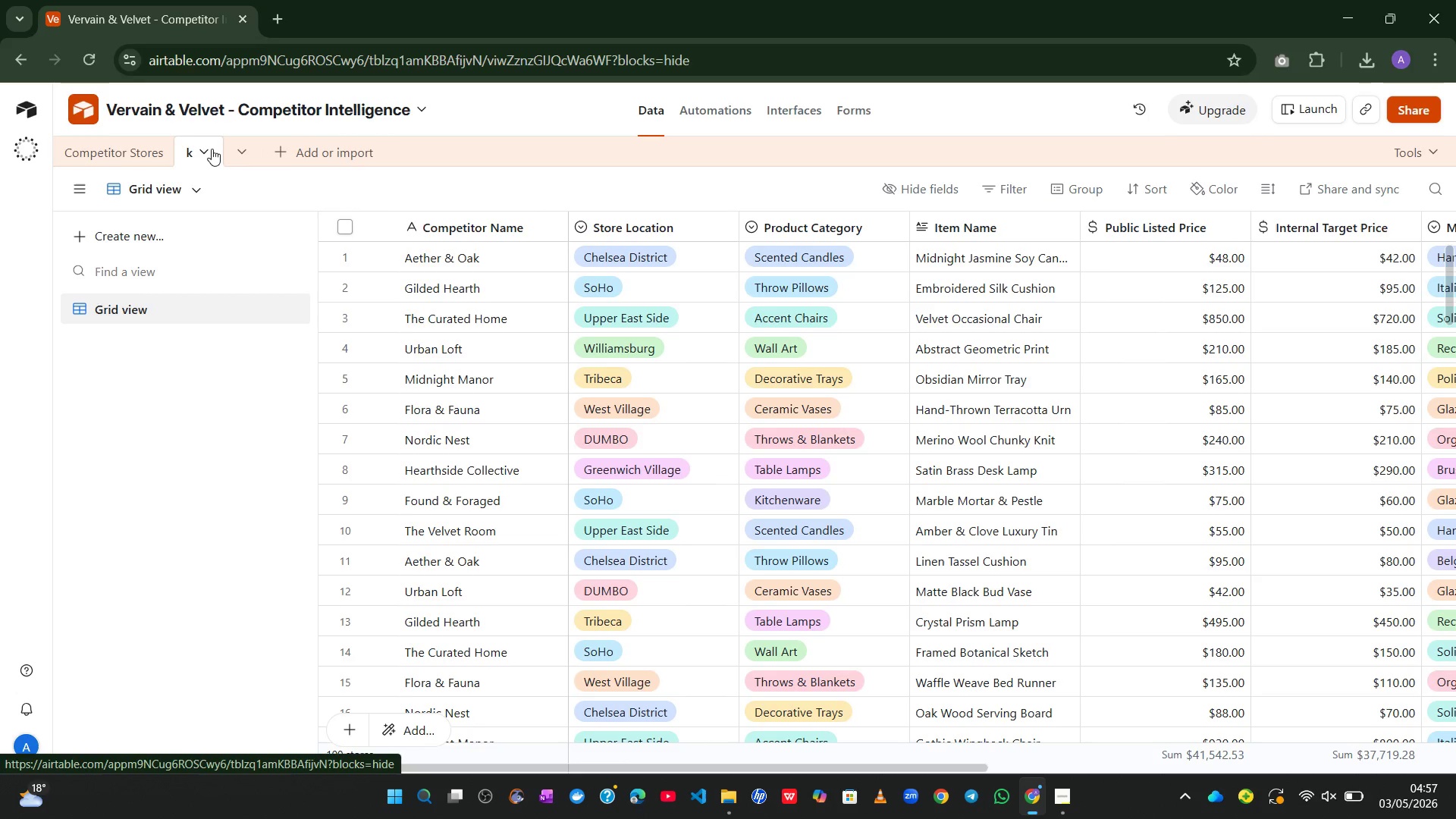 
left_click([207, 148])
 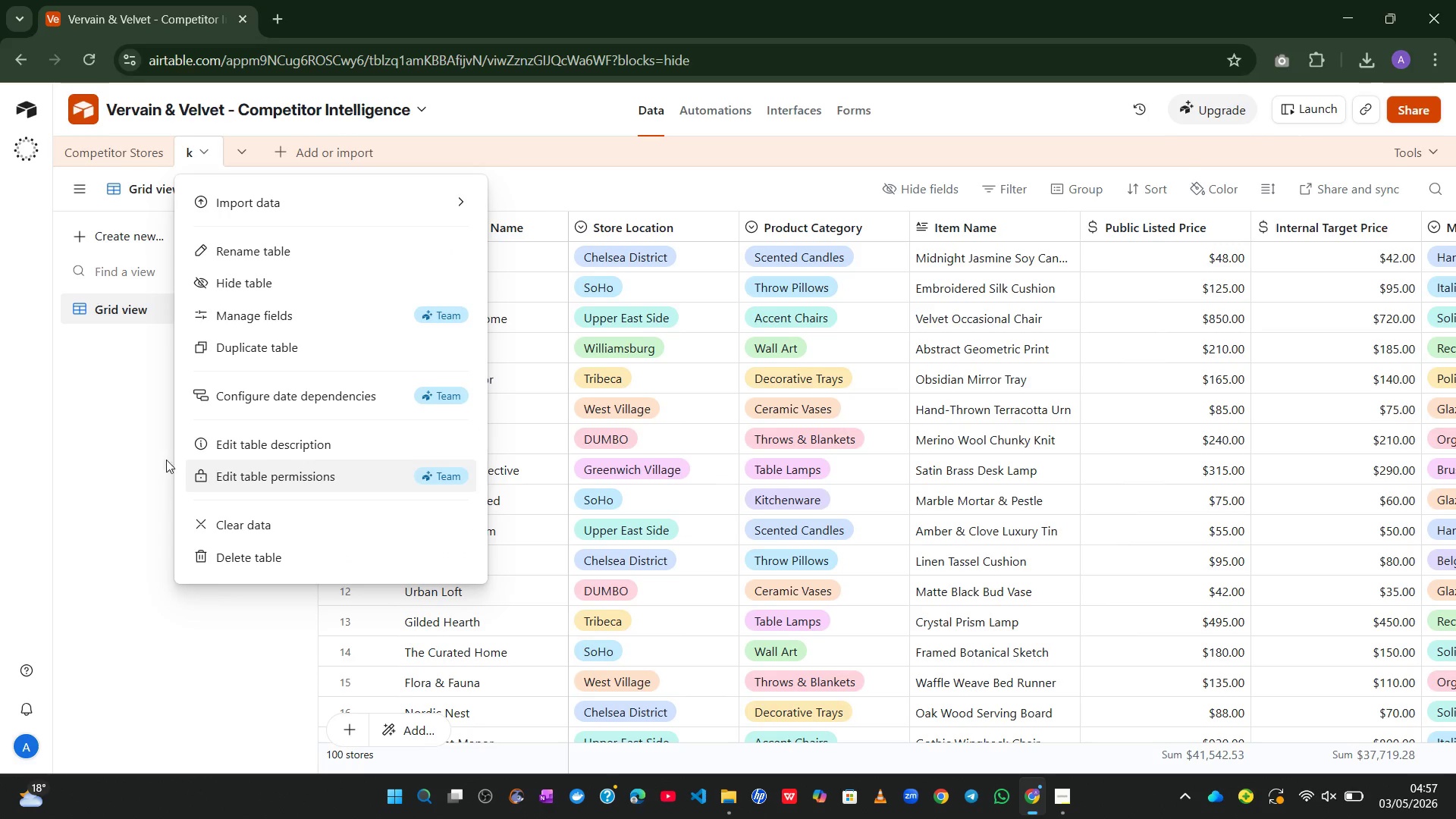 
left_click([278, 256])
 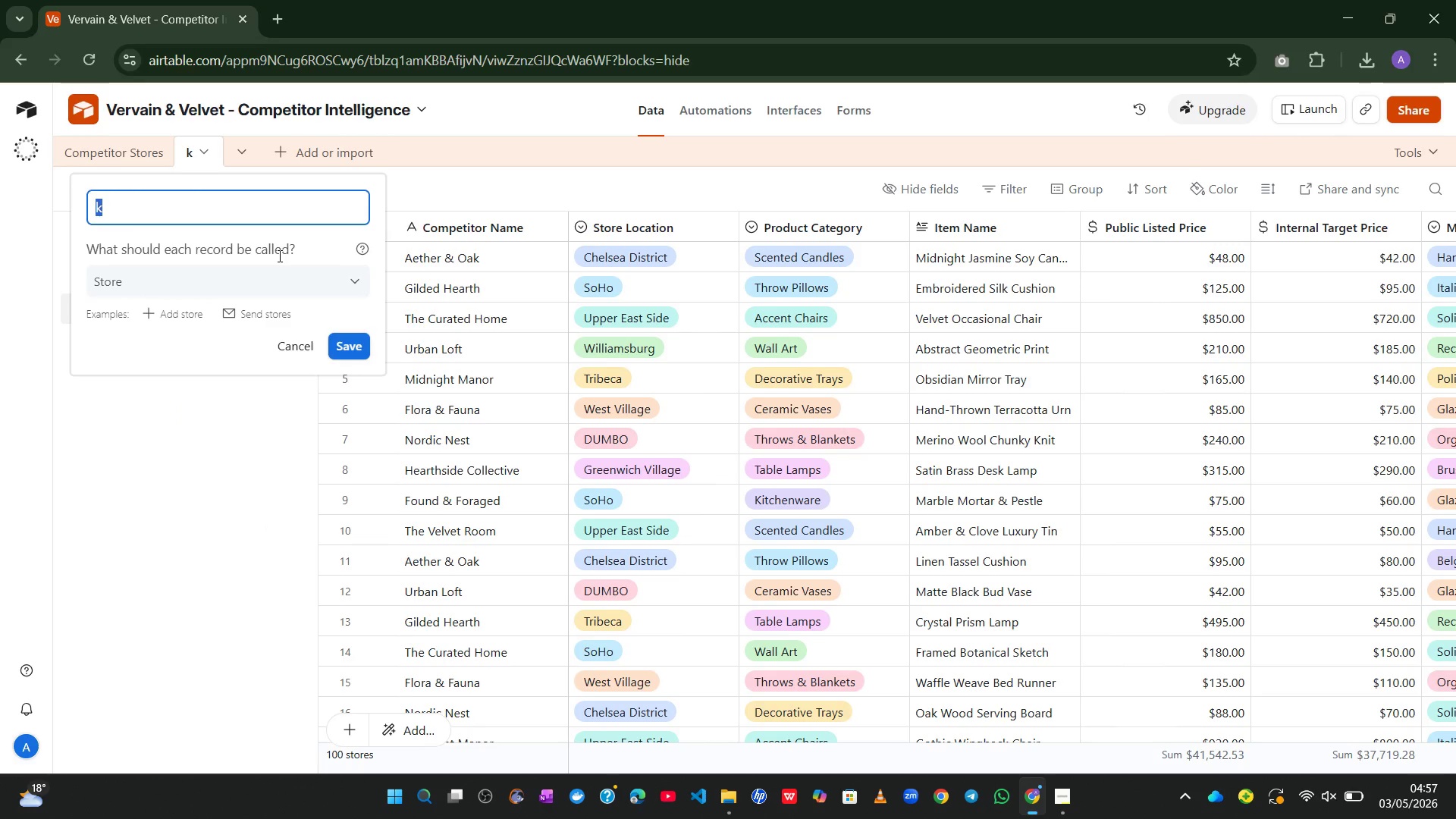 
key(Backspace)
 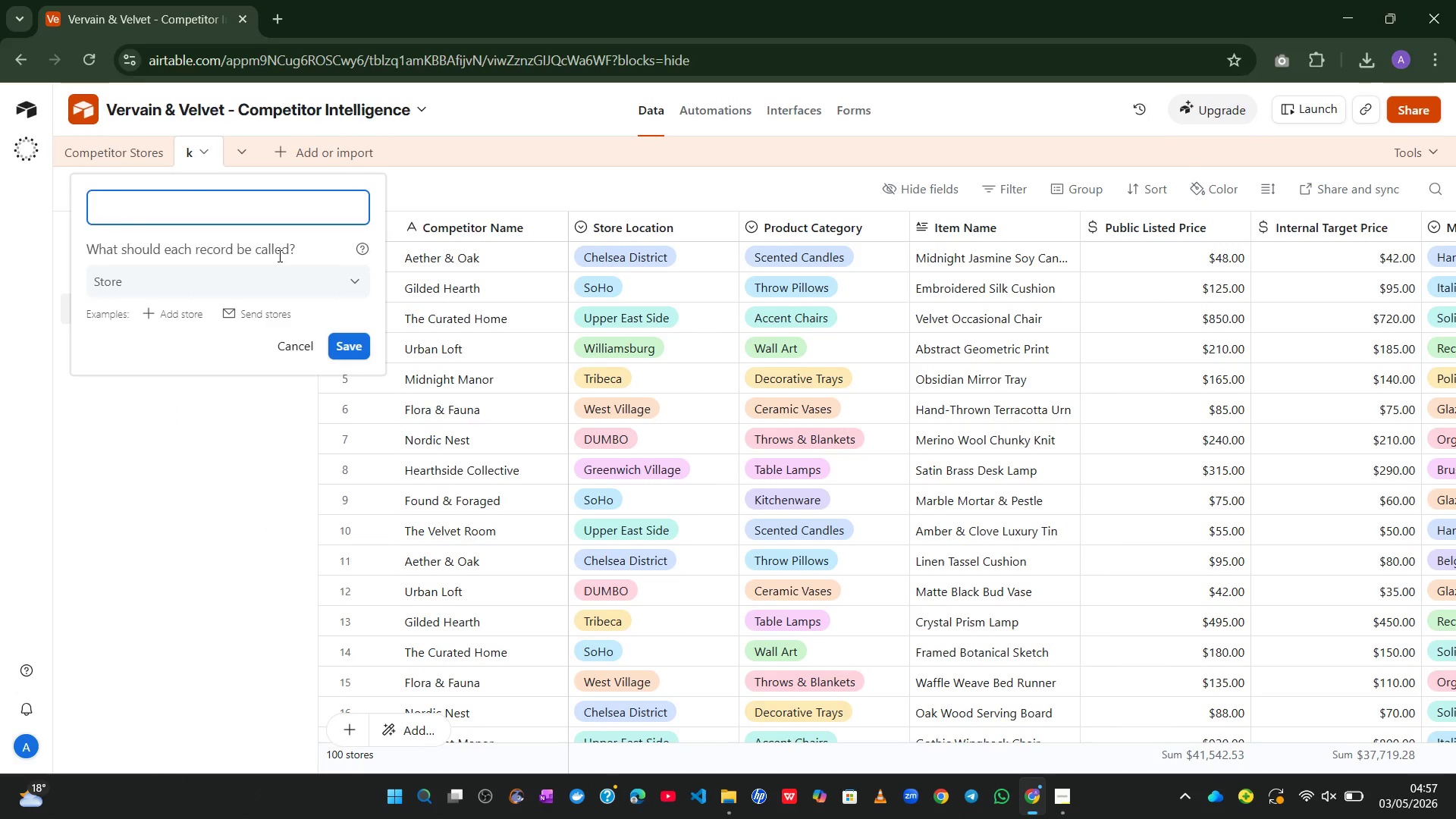 
key(Meta+MetaLeft)
 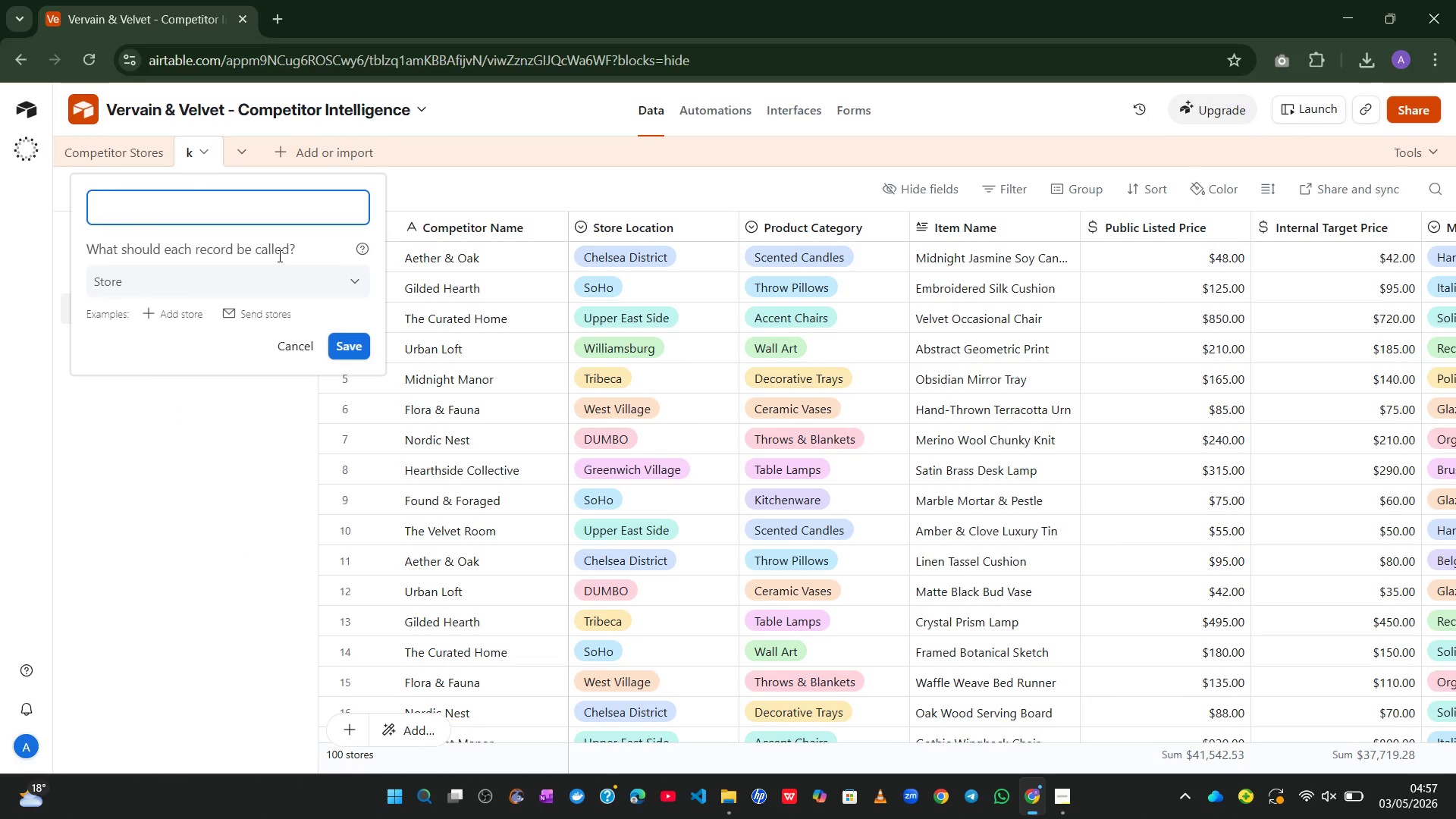 
key(Meta+V)
 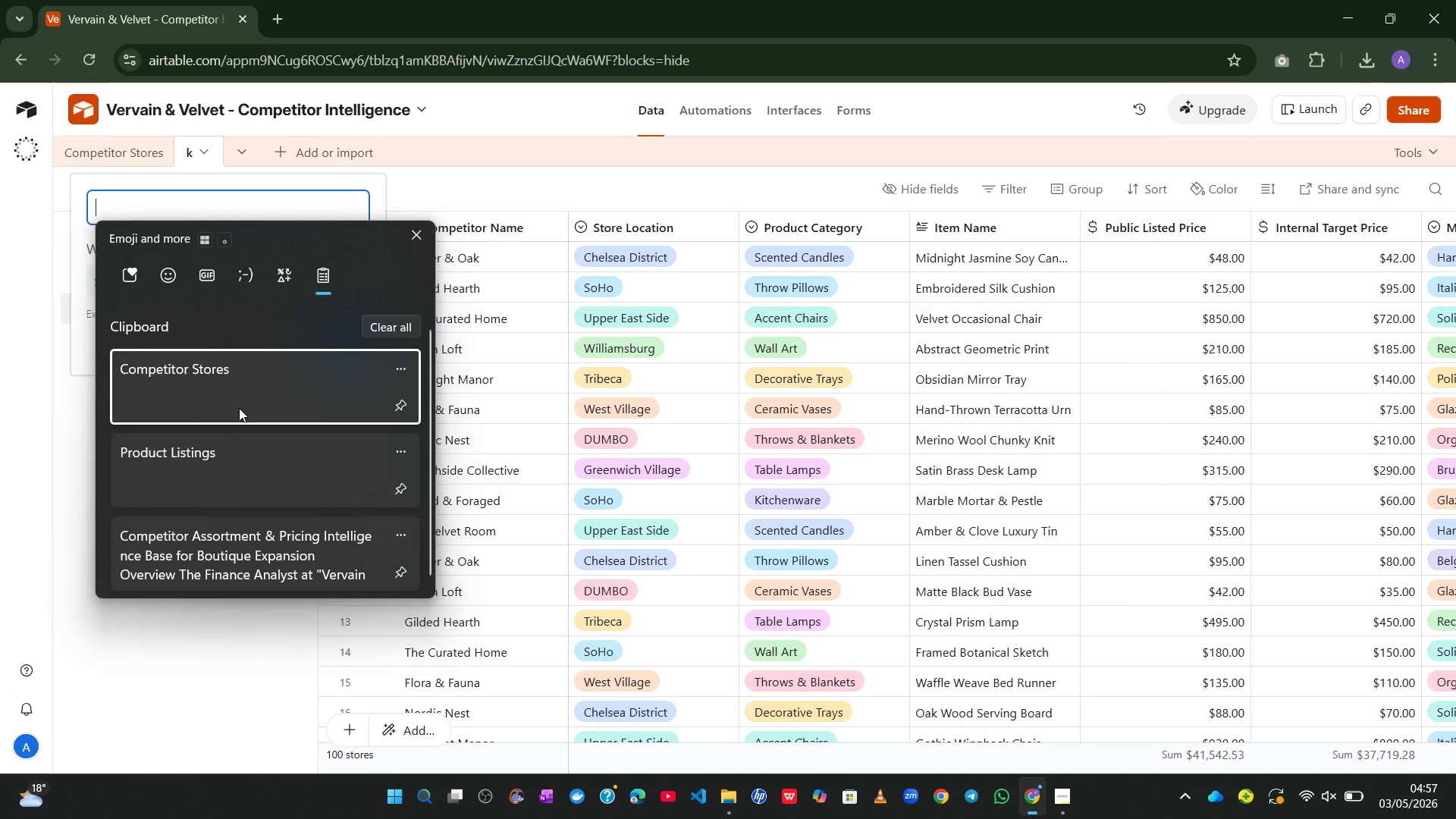 
left_click([214, 439])
 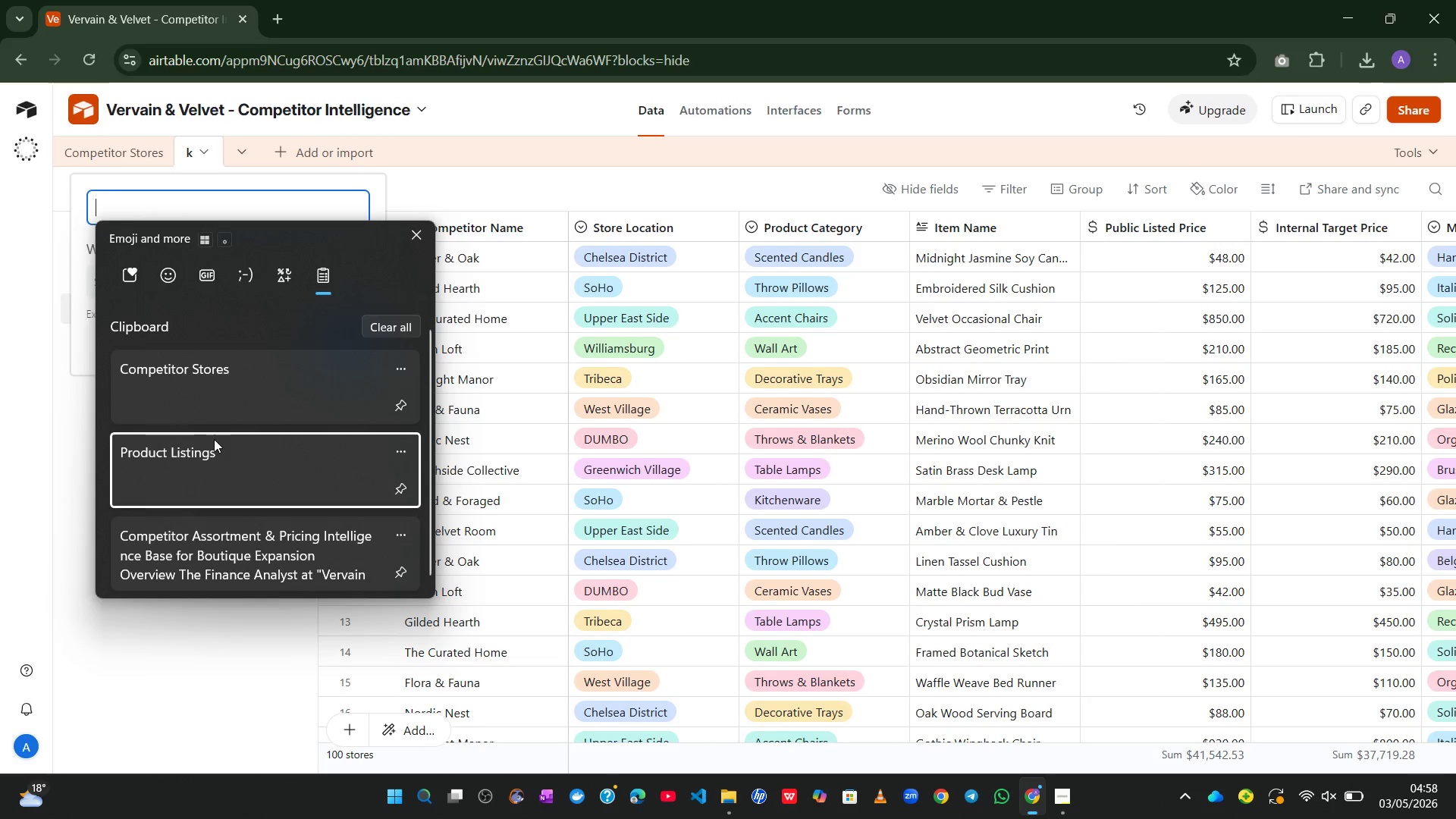 
key(Control+ControlLeft)
 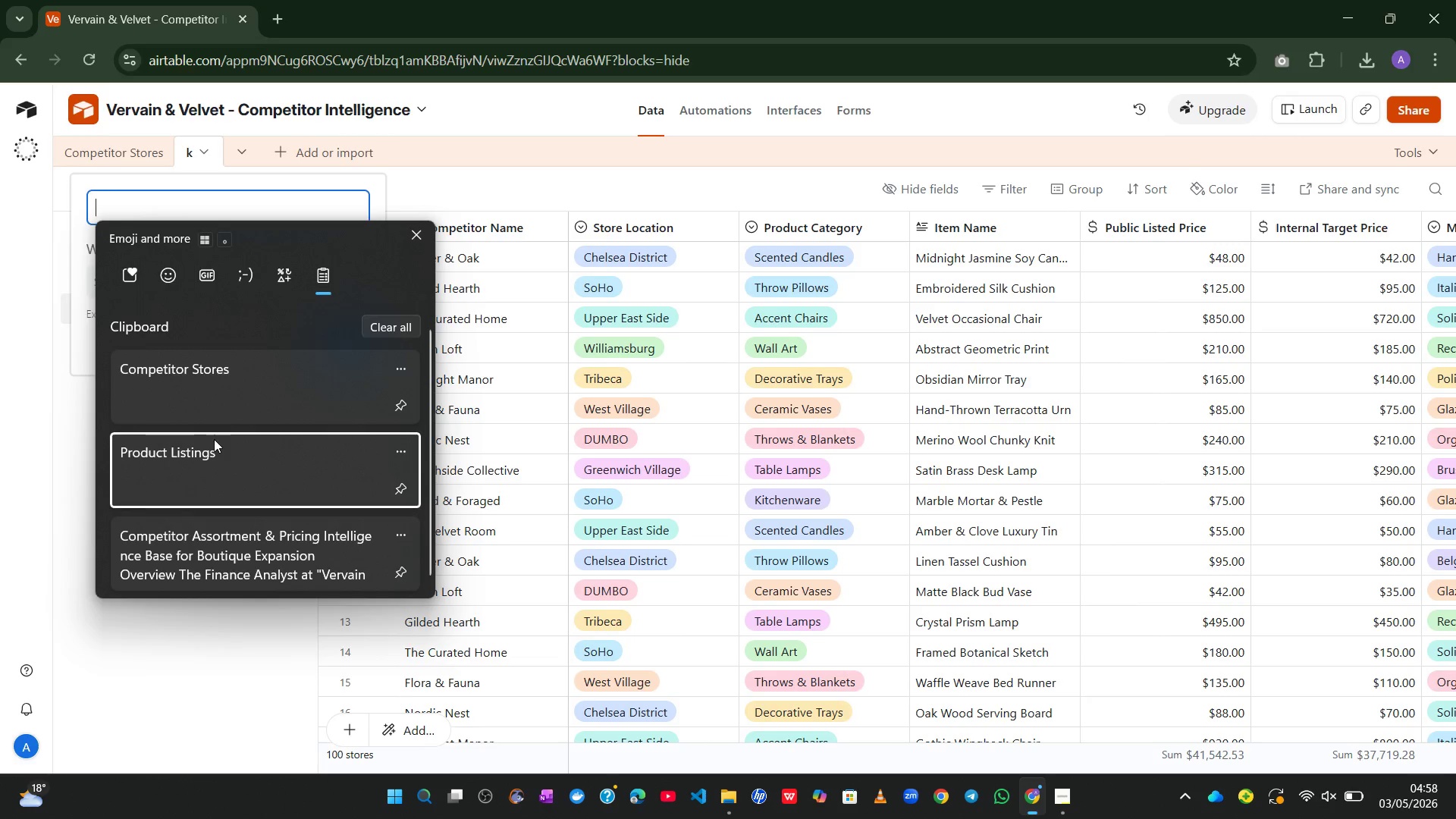 
key(Control+V)
 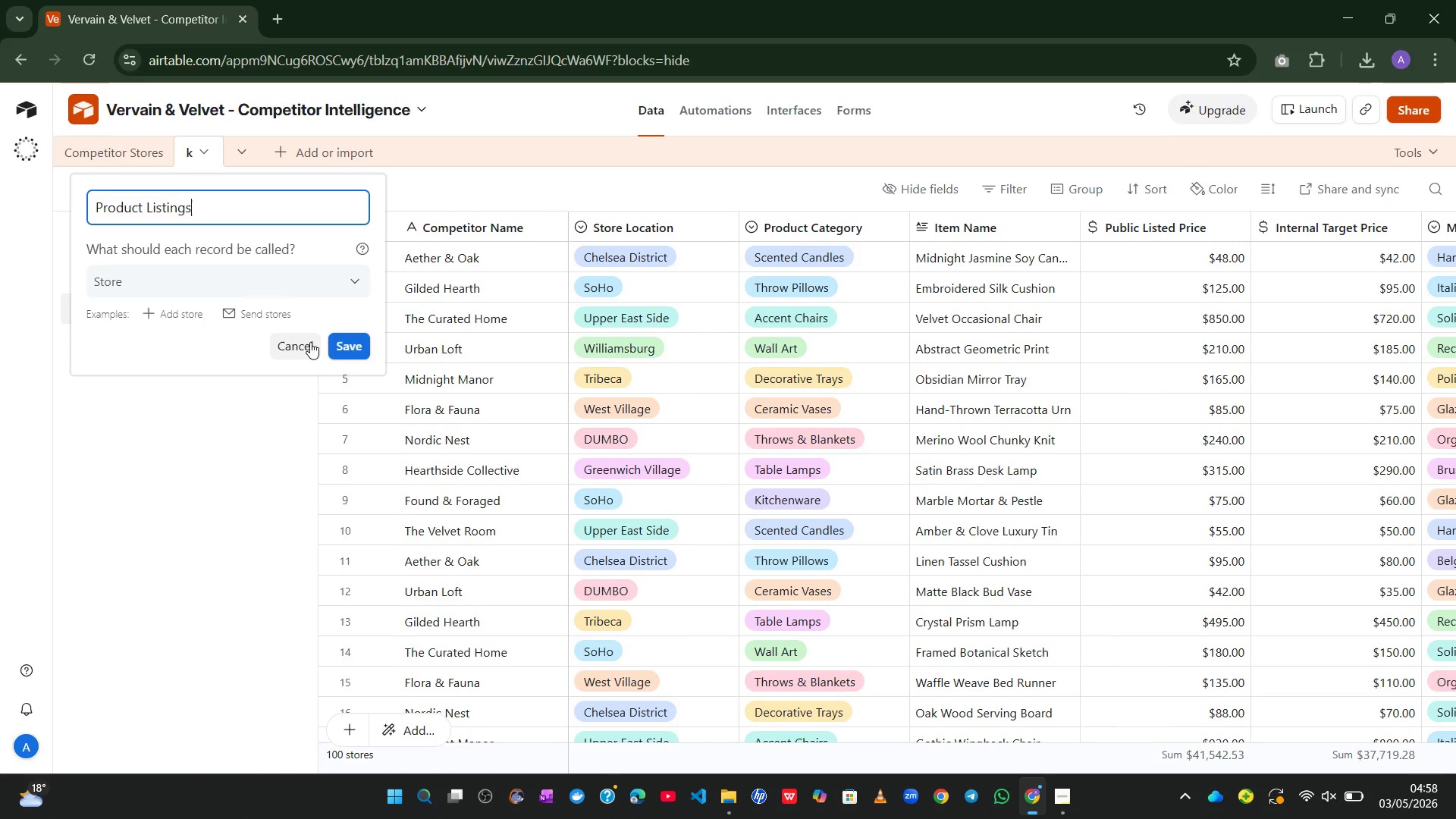 
left_click([338, 340])
 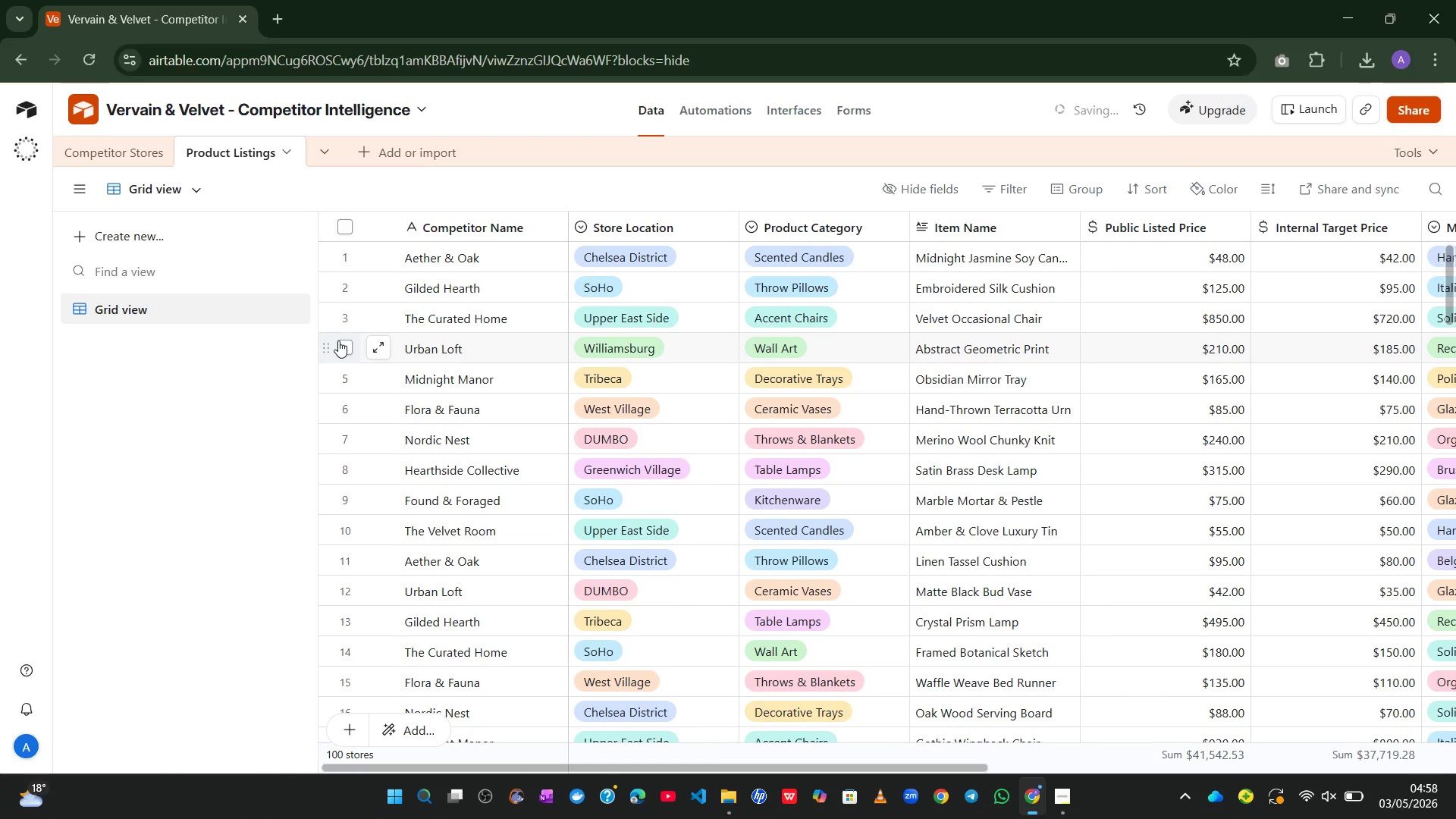 
left_click([208, 469])
 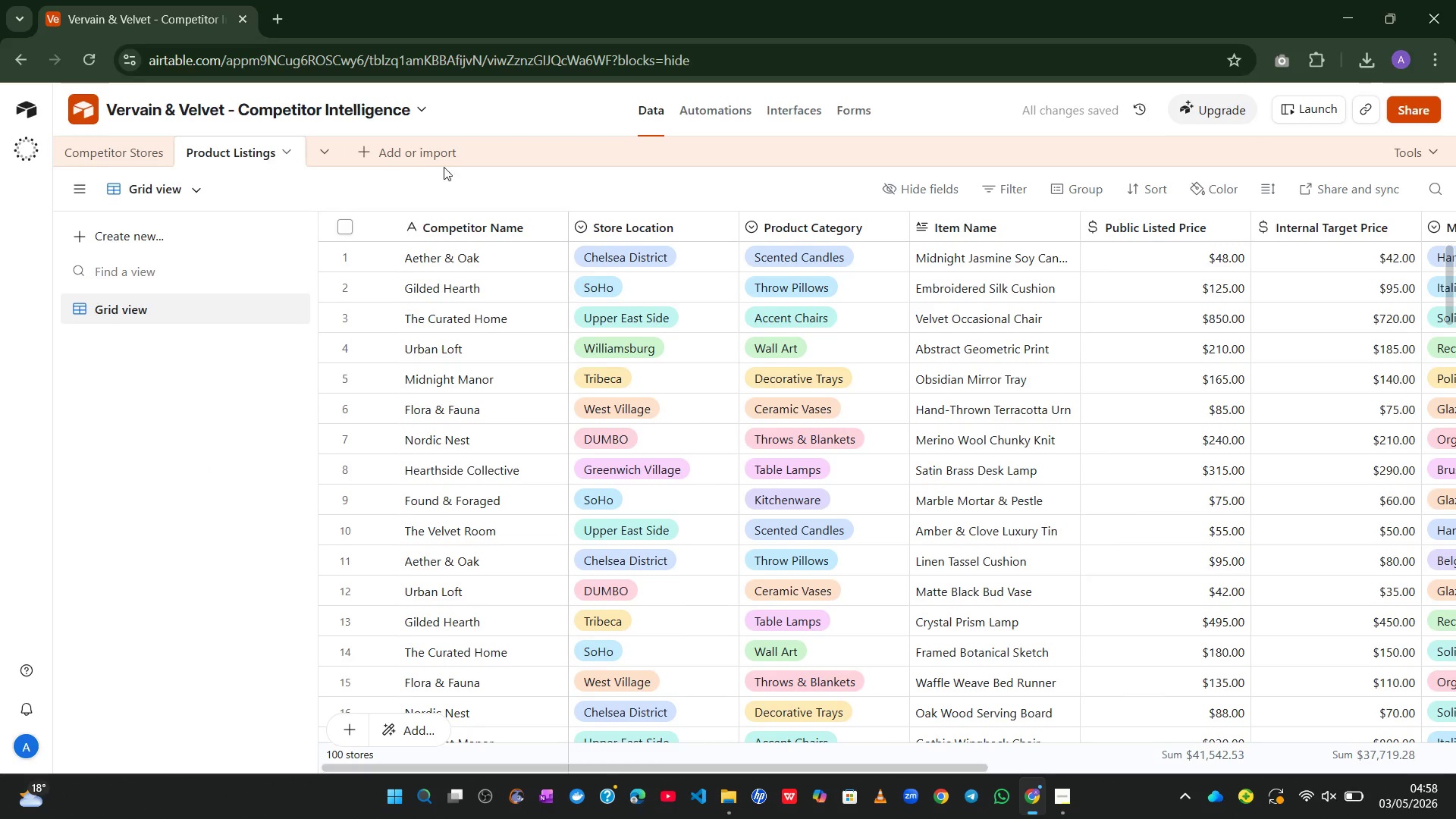 
left_click([457, 158])
 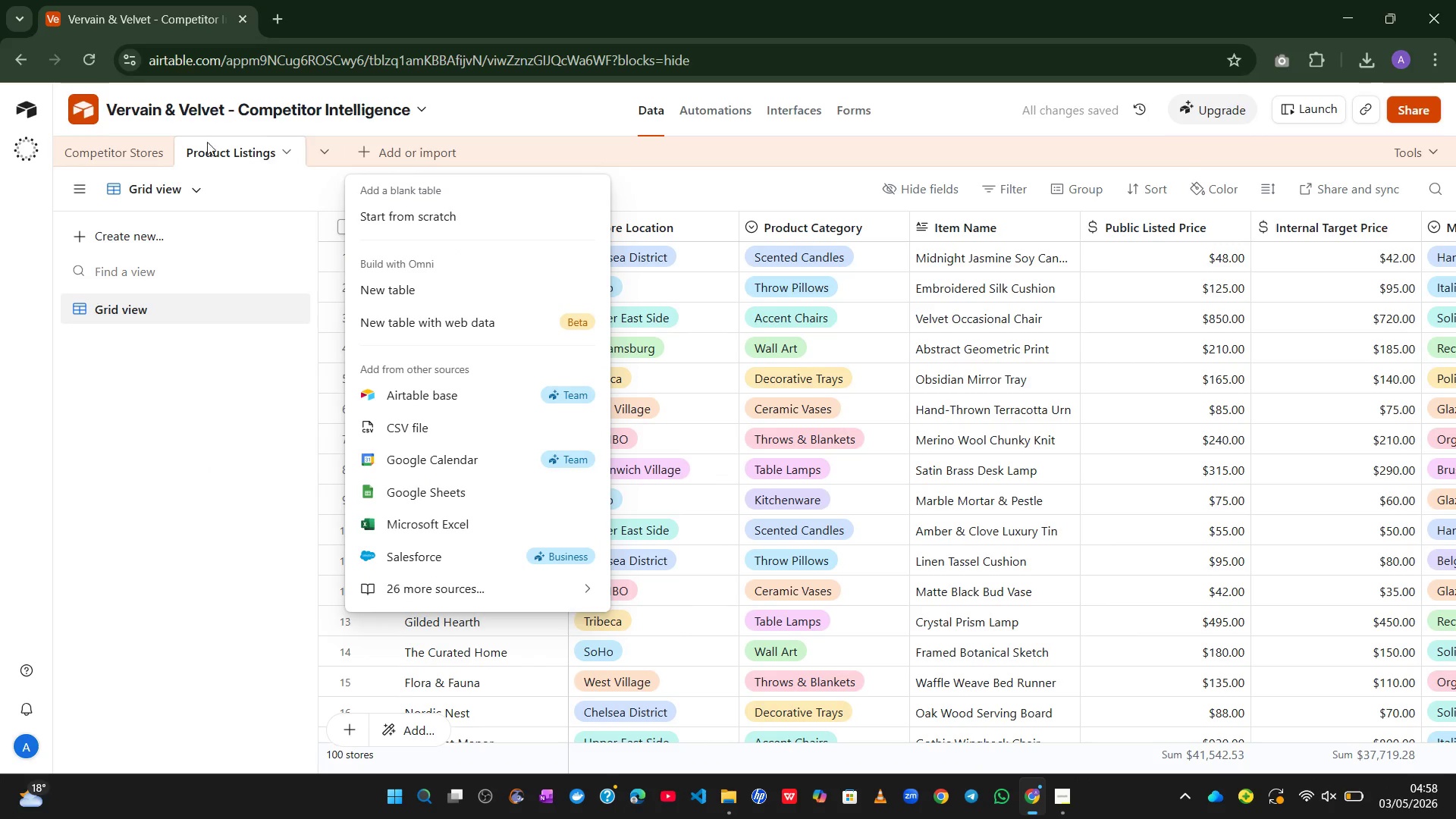 
left_click([117, 138])
 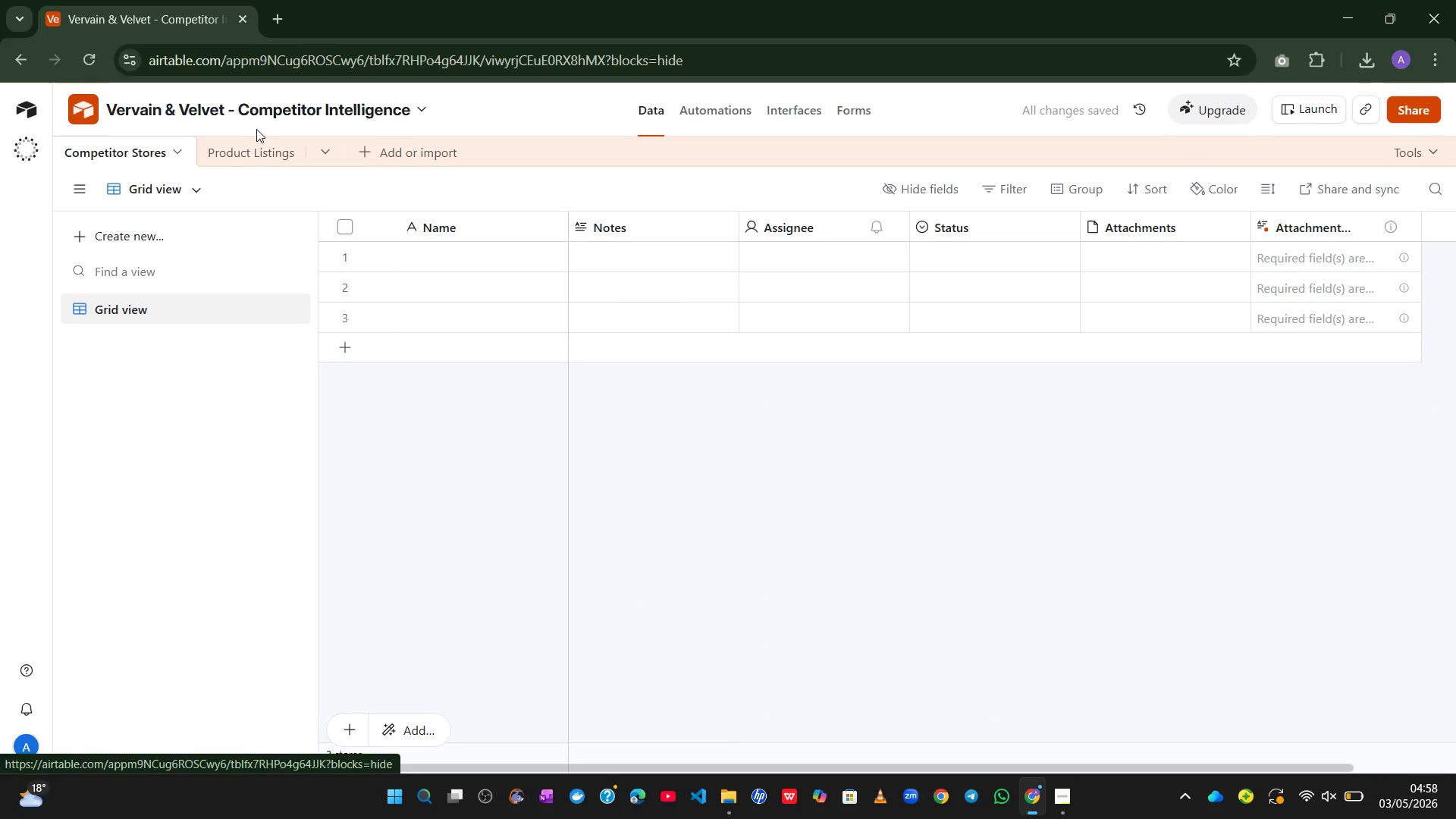 
left_click([260, 130])
 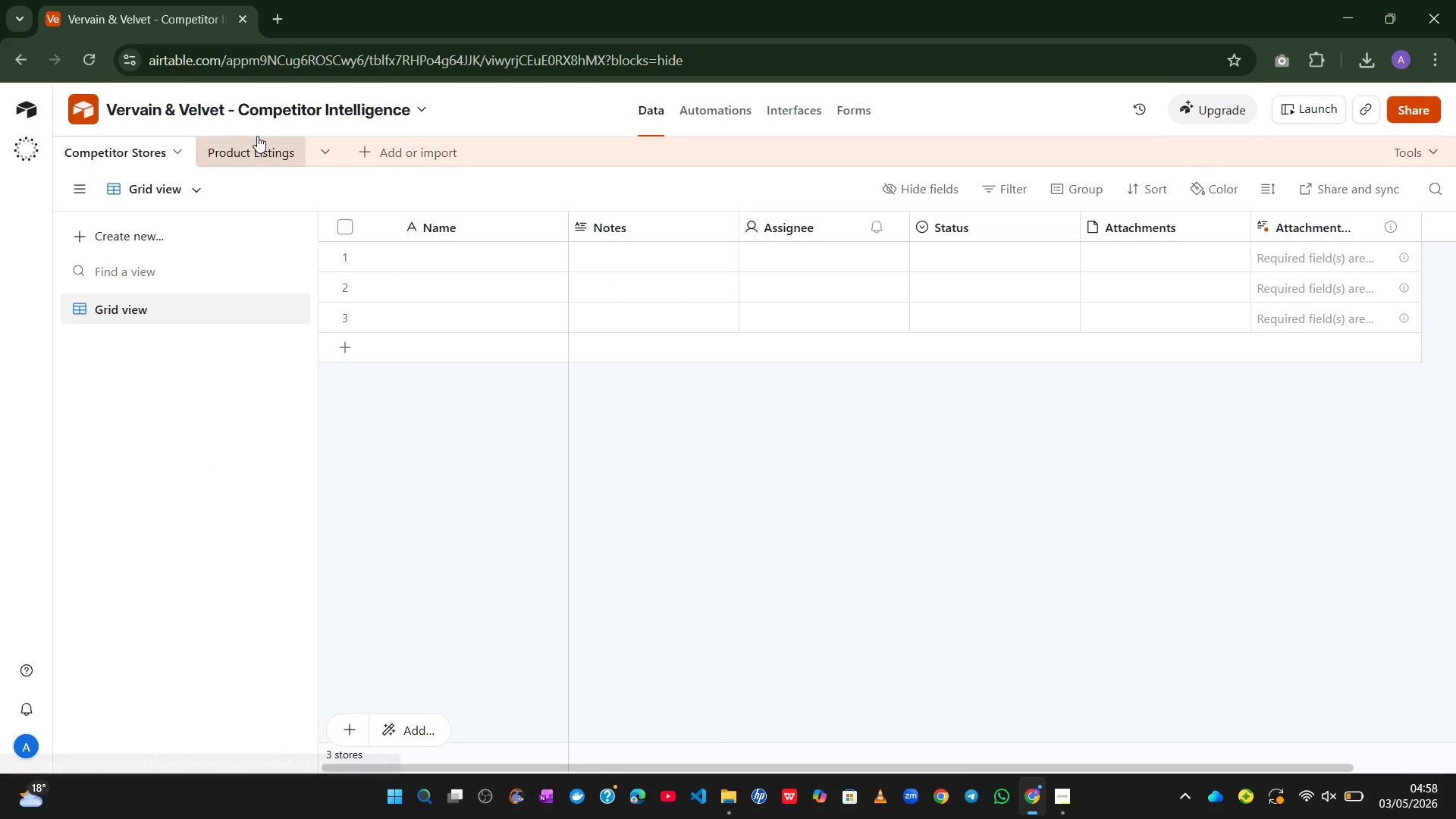 
left_click([257, 136])
 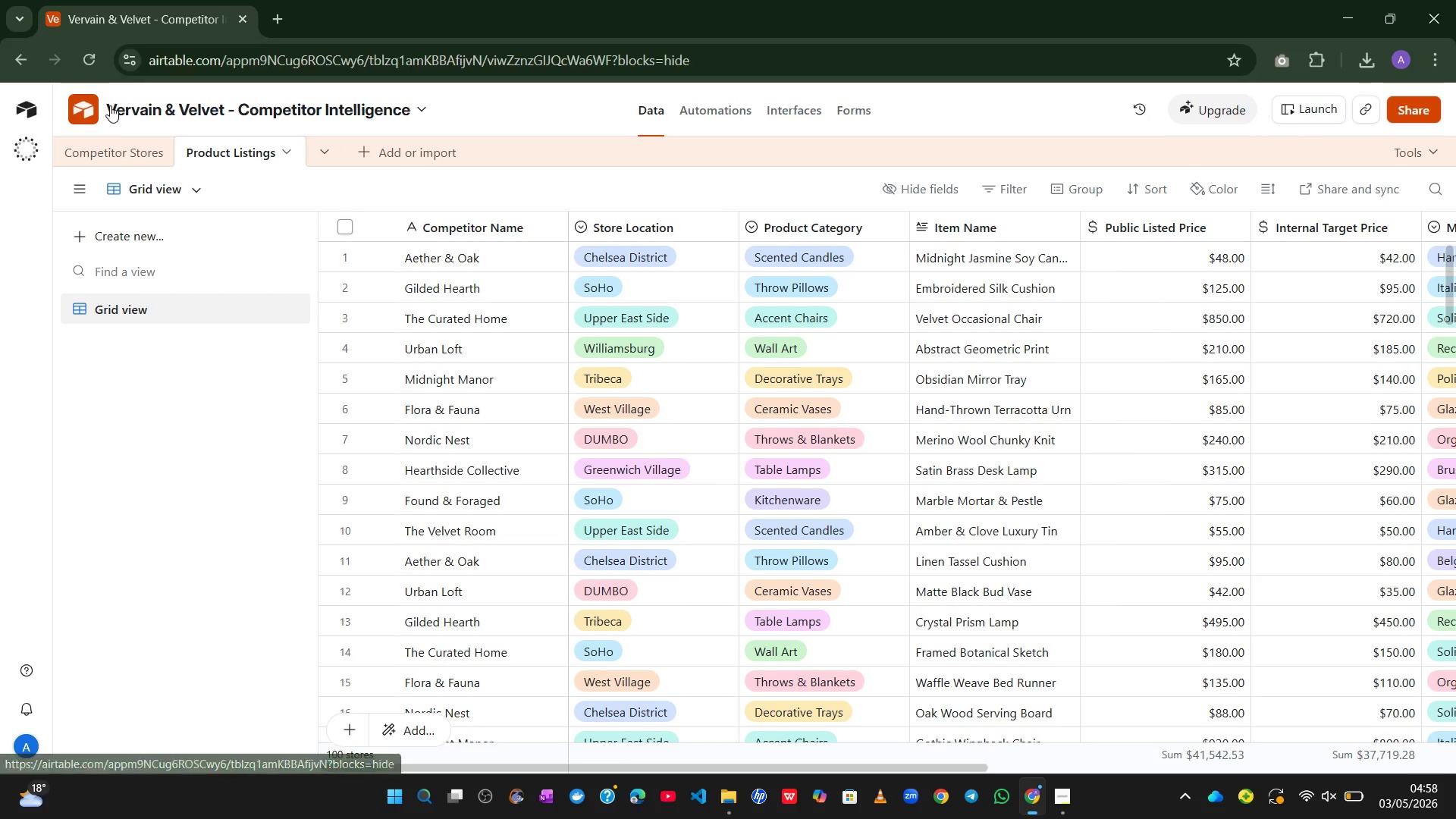 
left_click([111, 142])
 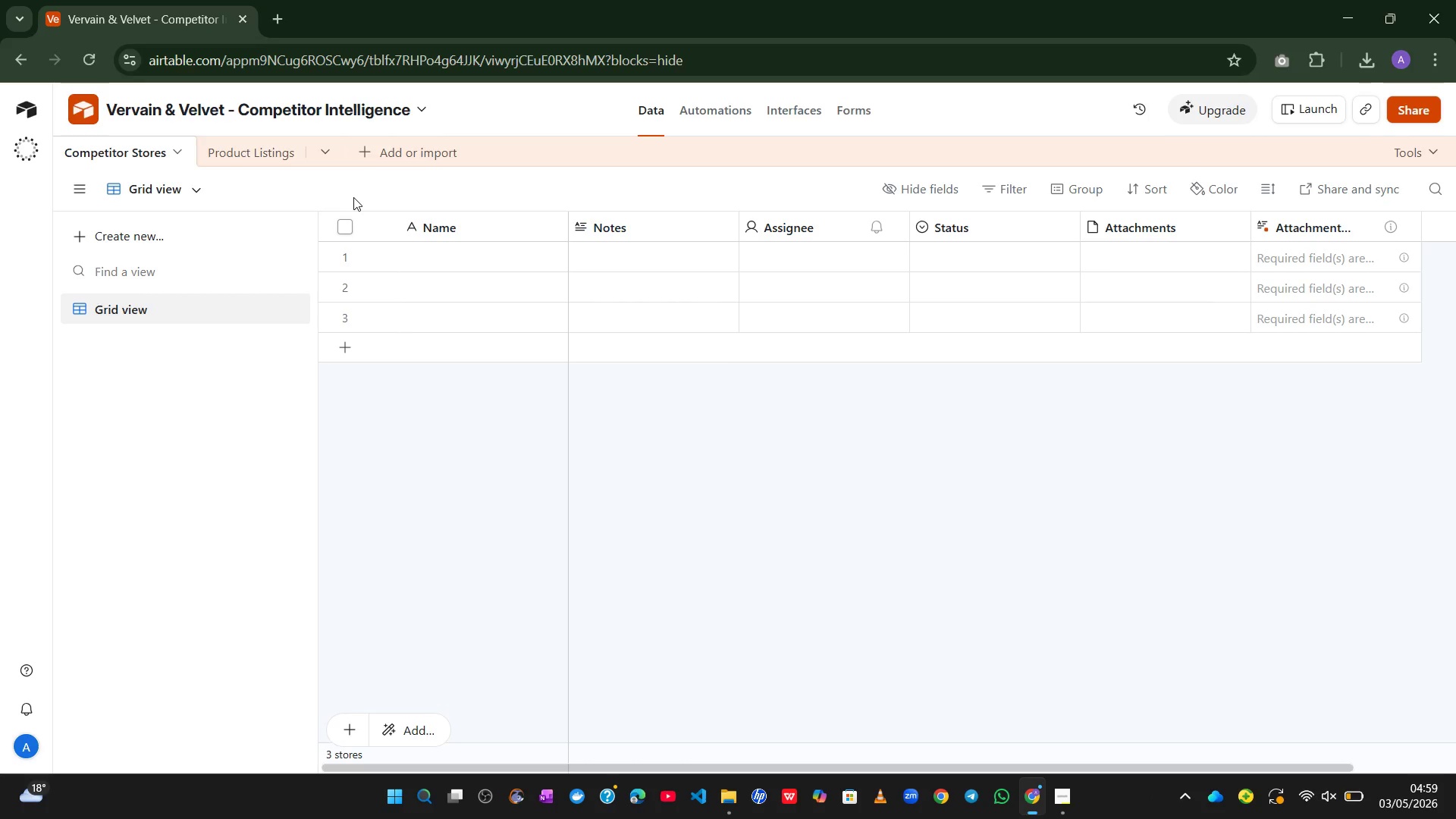 
wait(66.72)
 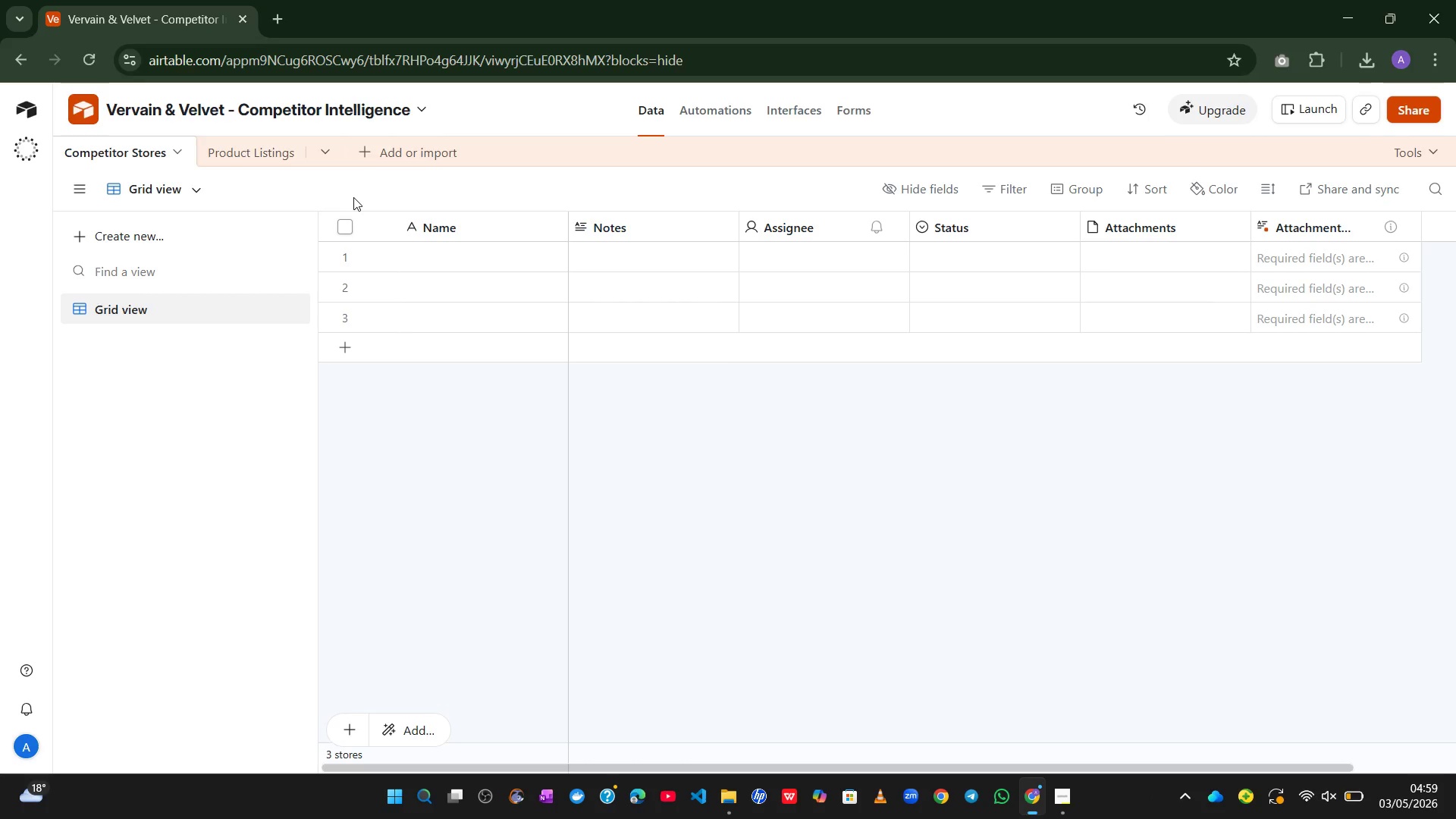 
double_click([437, 220])
 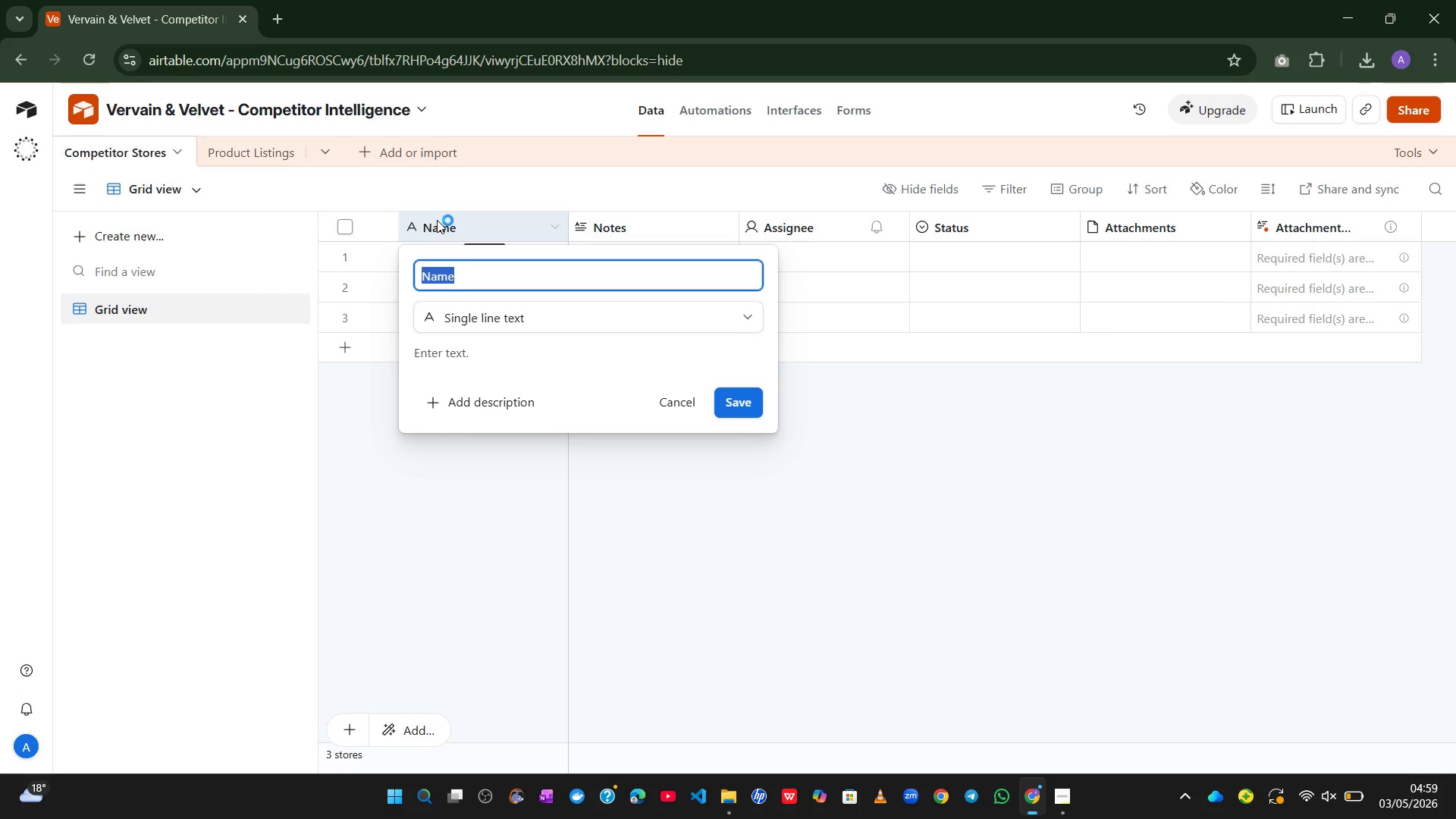 
type(Competitor Name)
 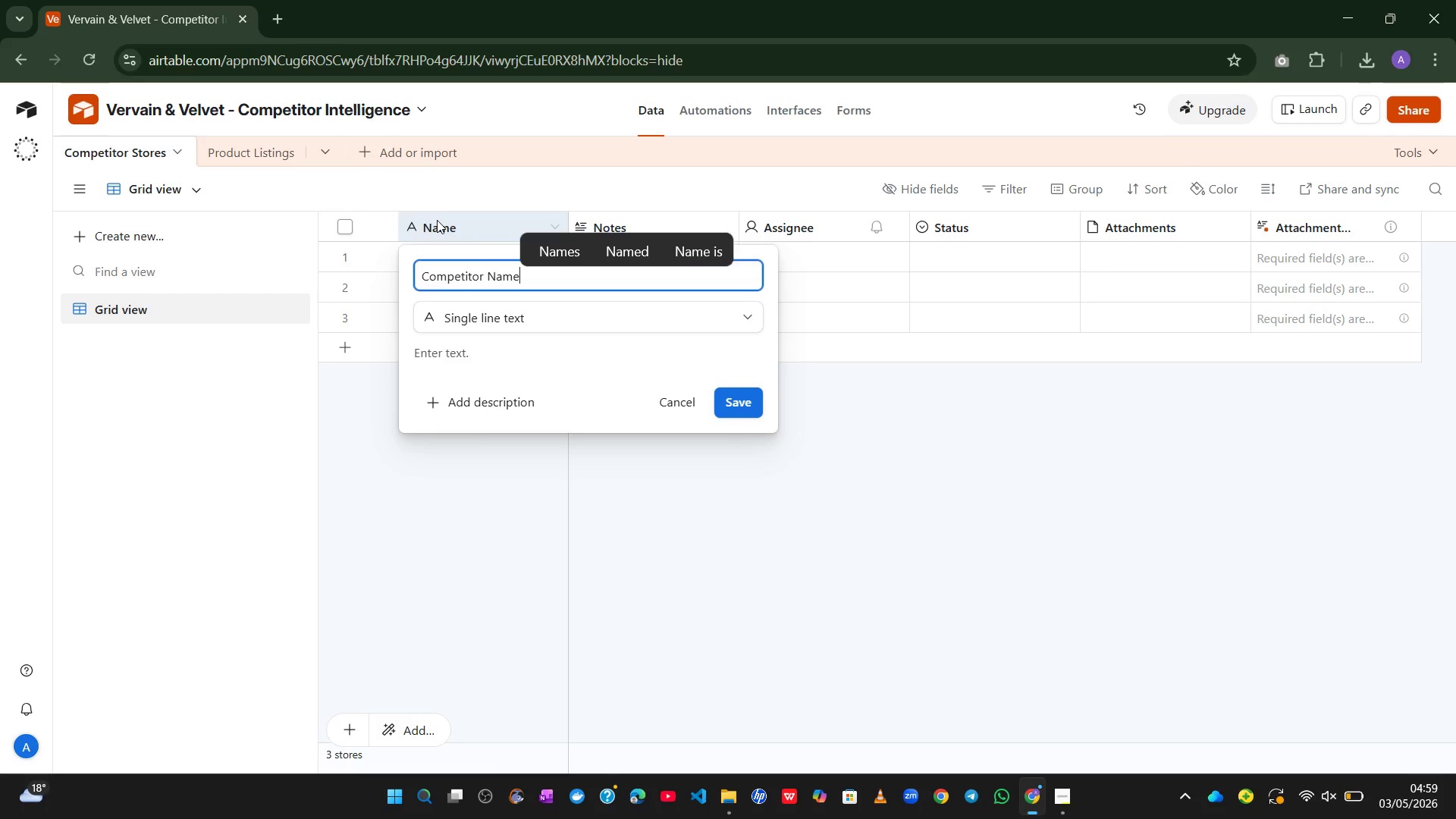 
wait(14.62)
 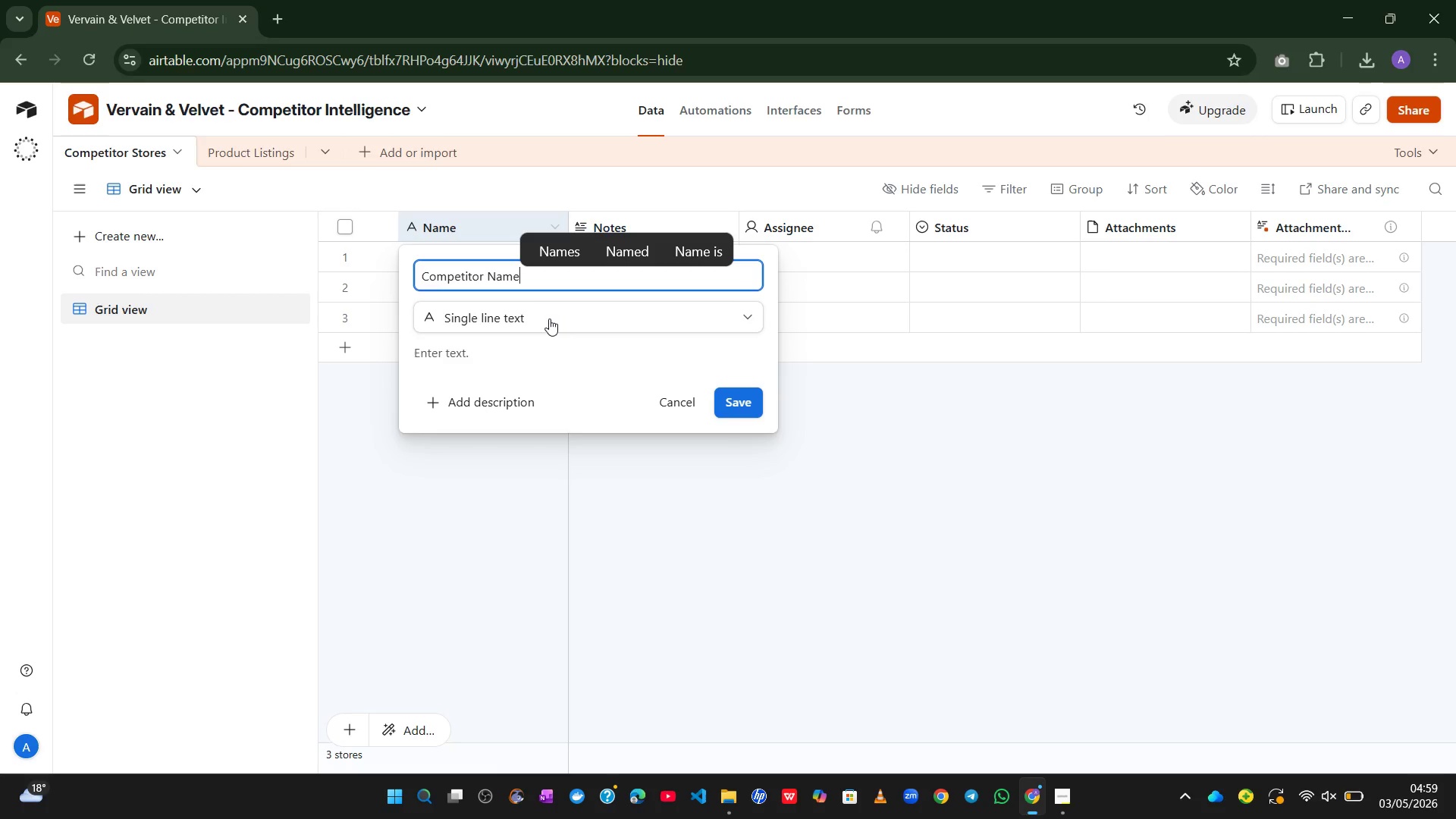 
left_click([549, 318])
 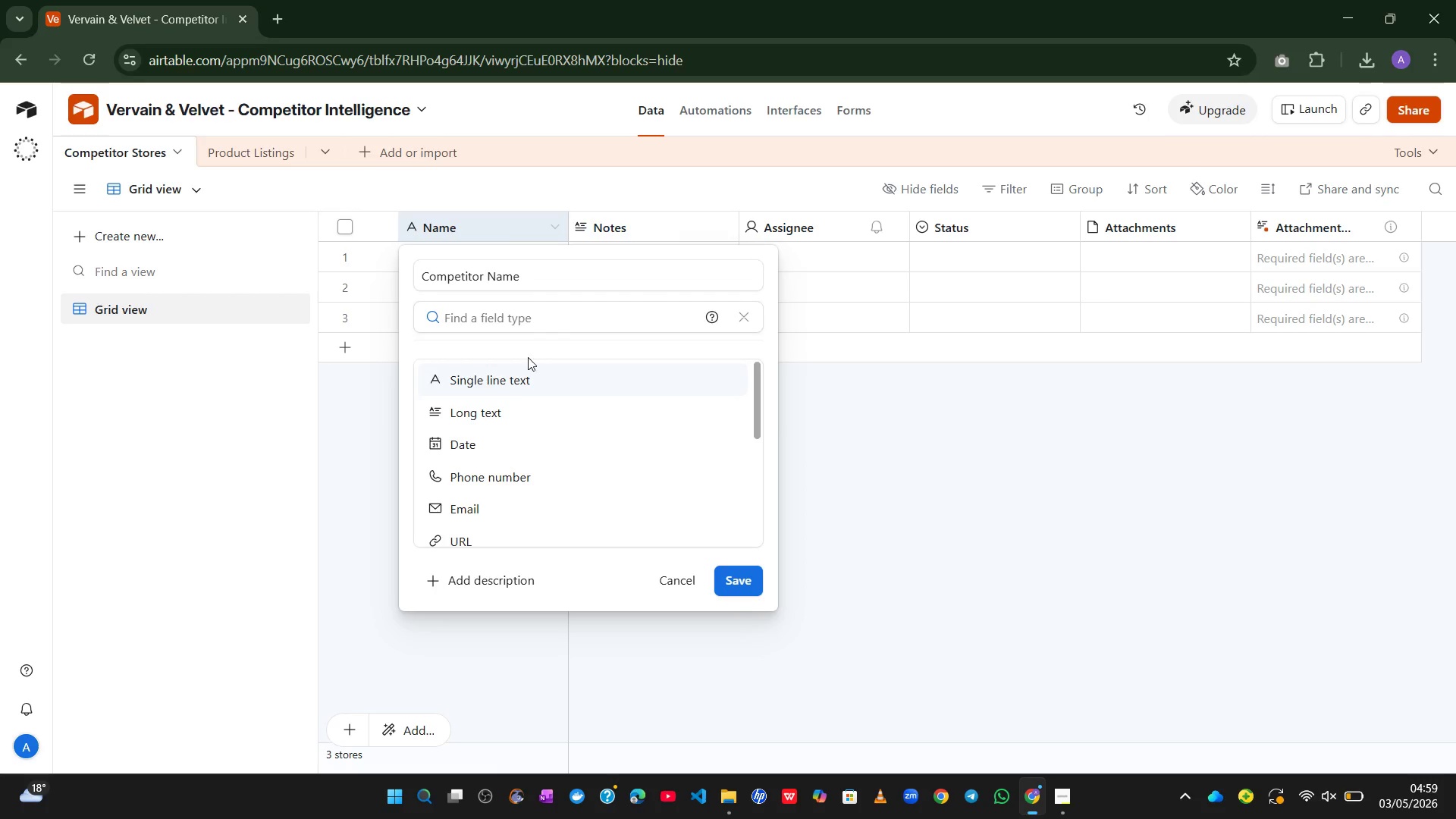 
left_click([516, 385])
 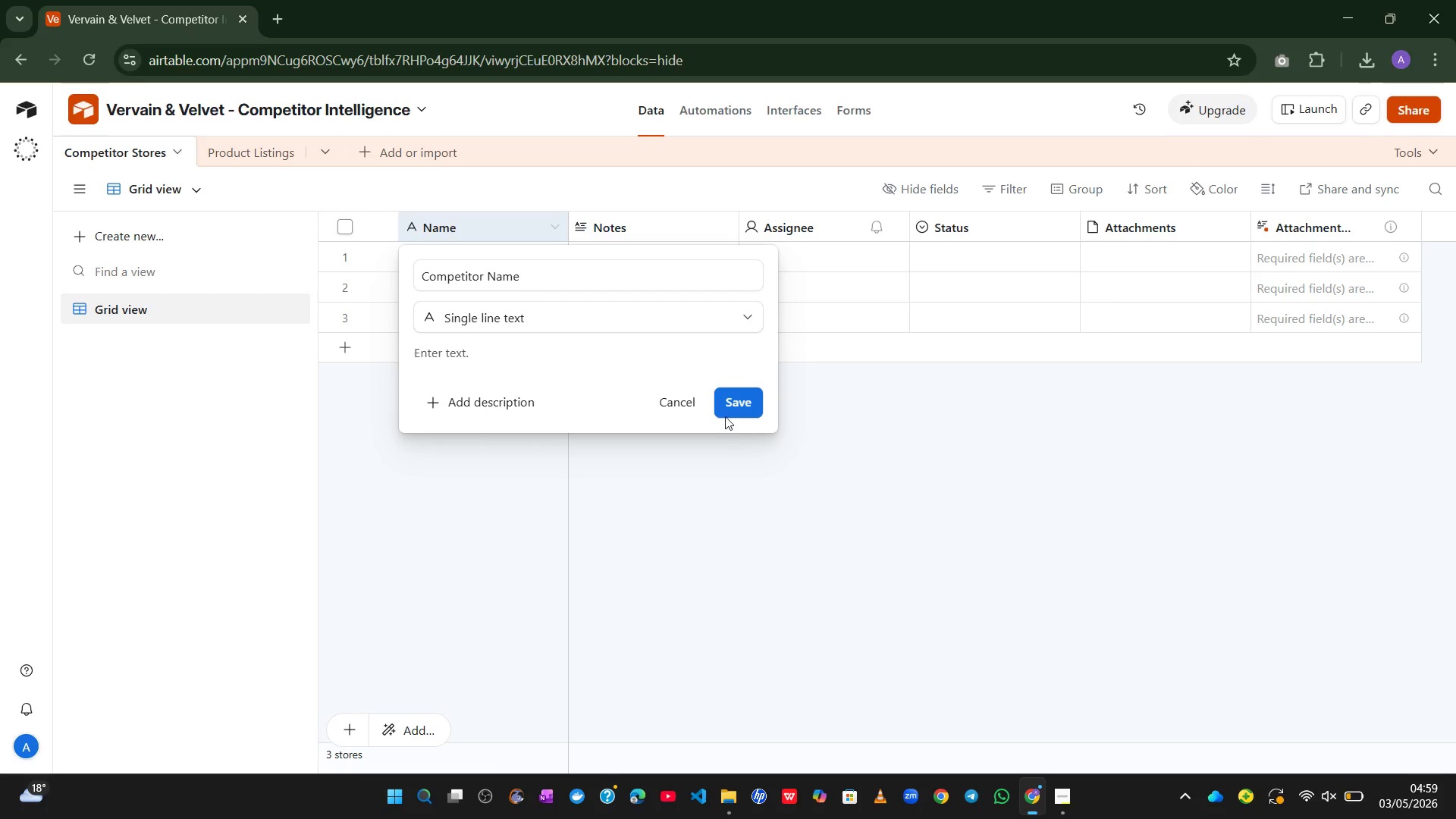 
left_click([748, 391])
 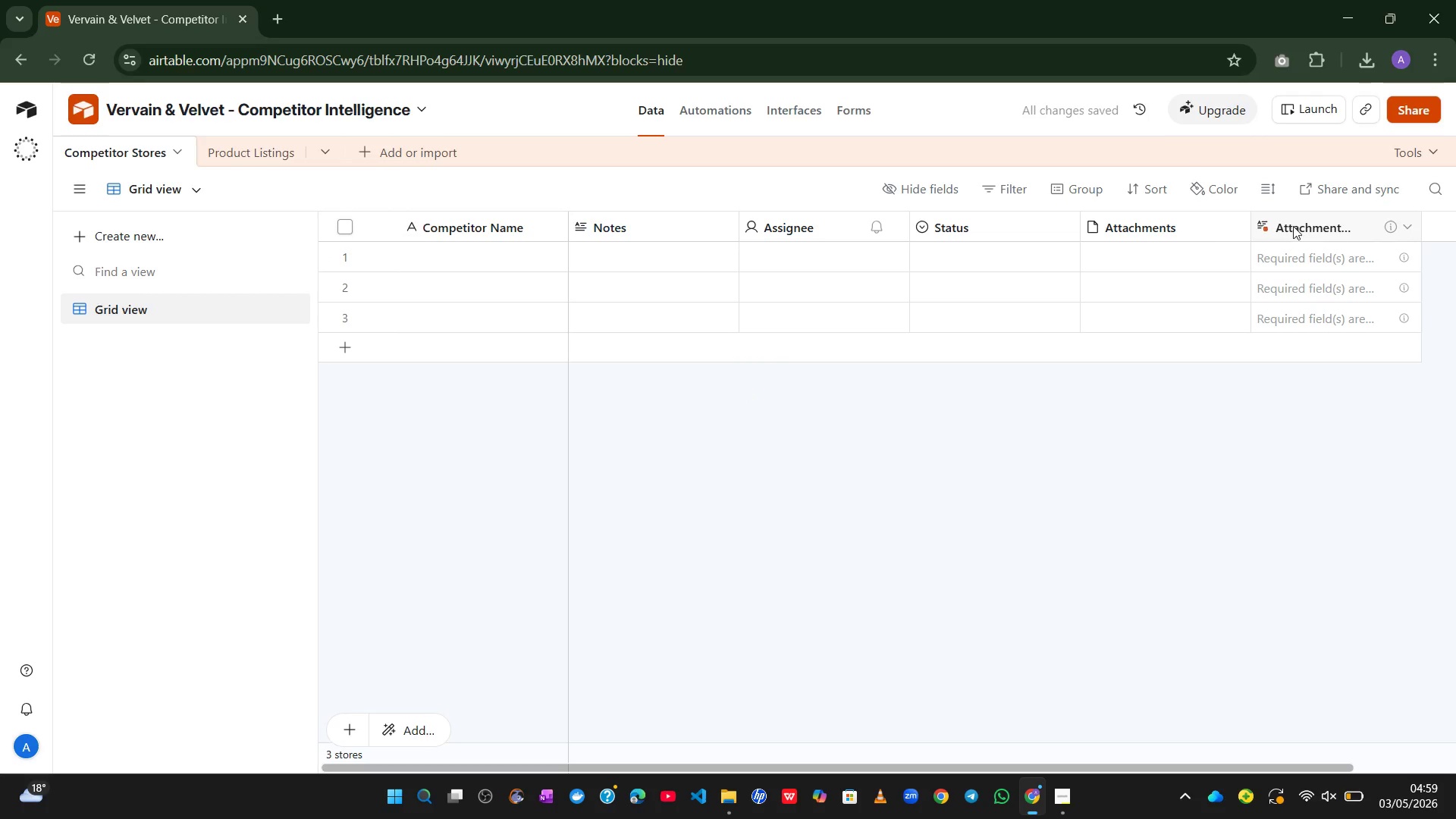 
right_click([1298, 226])
 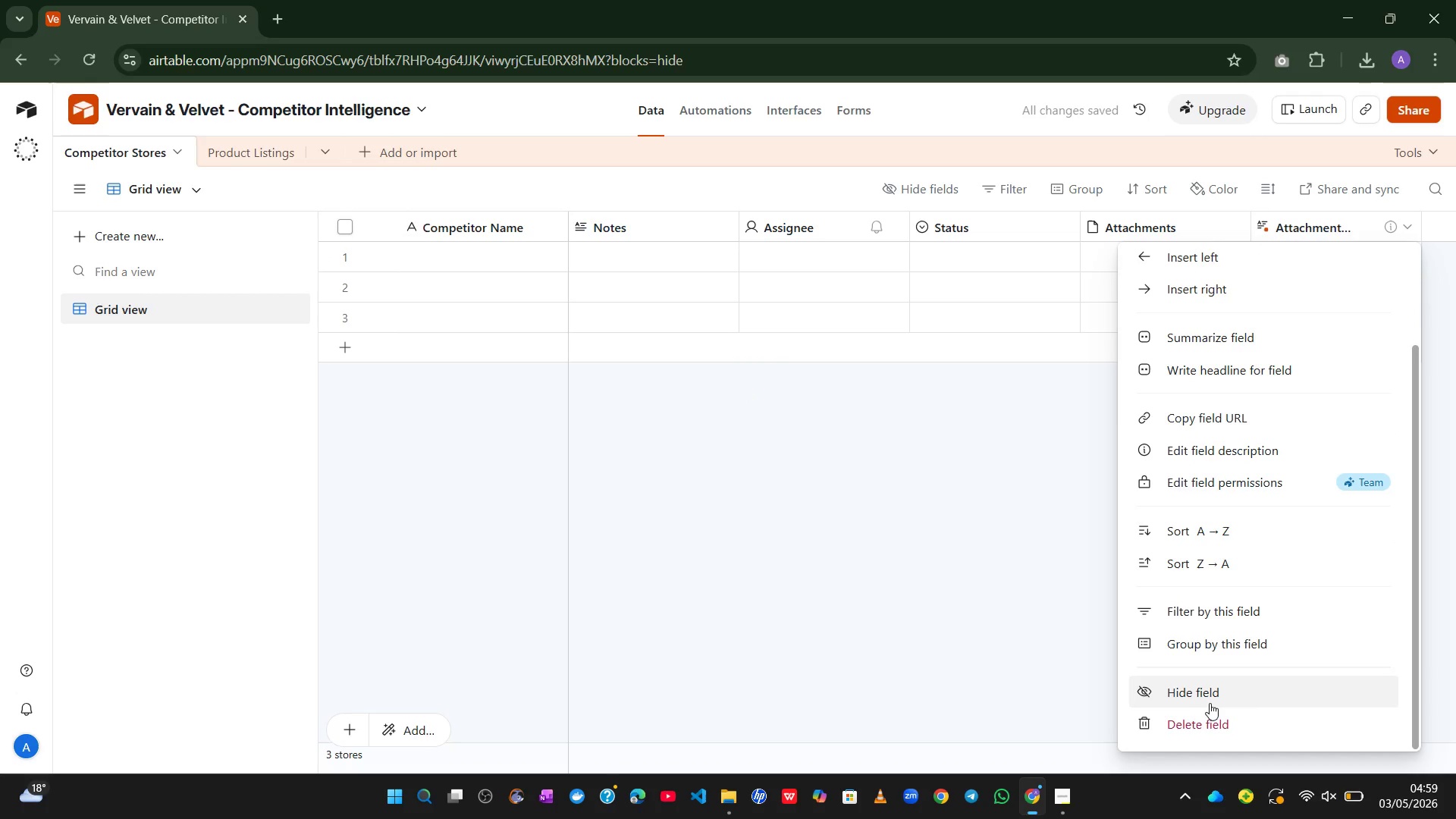 
left_click([1201, 722])
 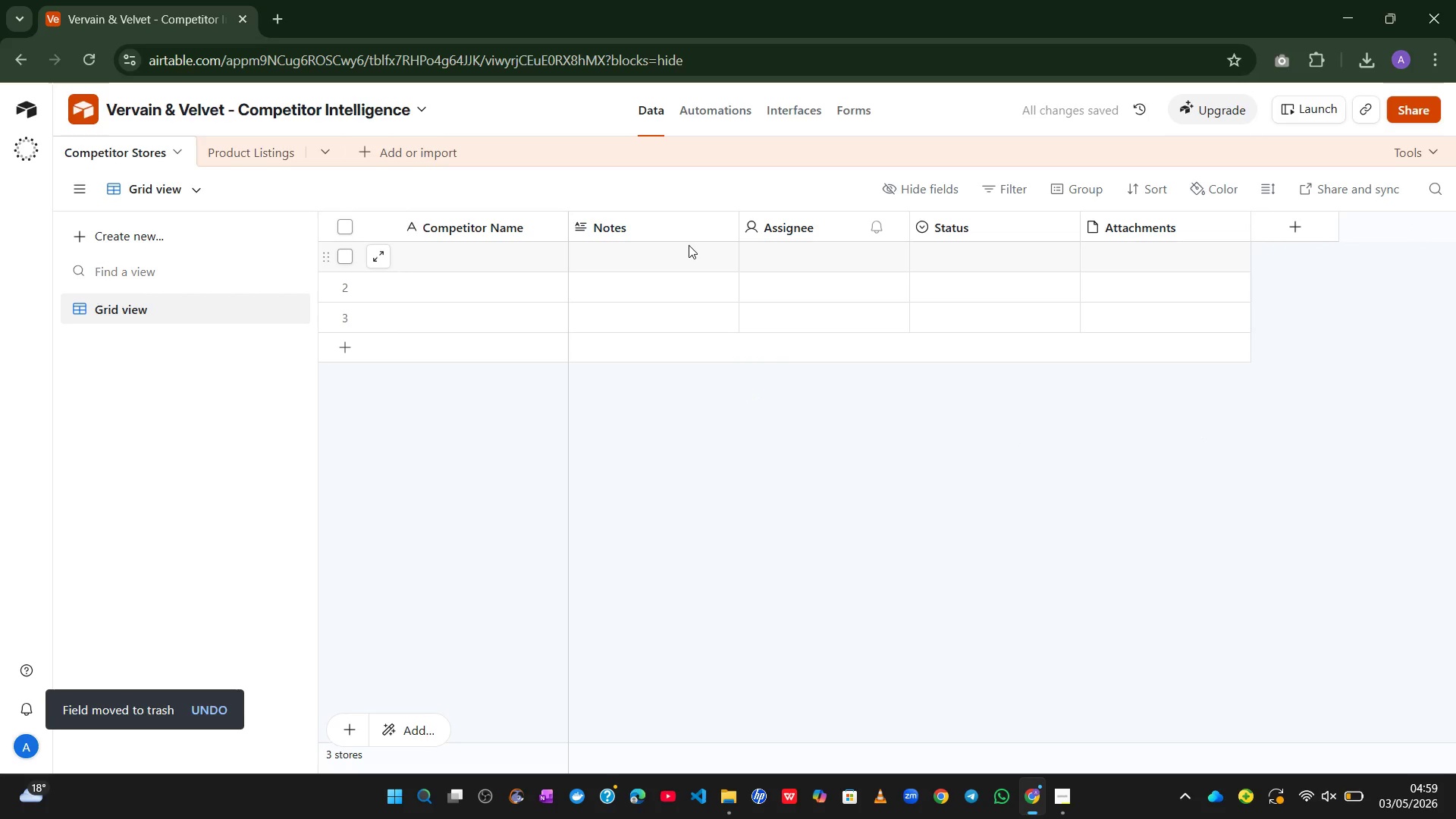 
double_click([665, 219])
 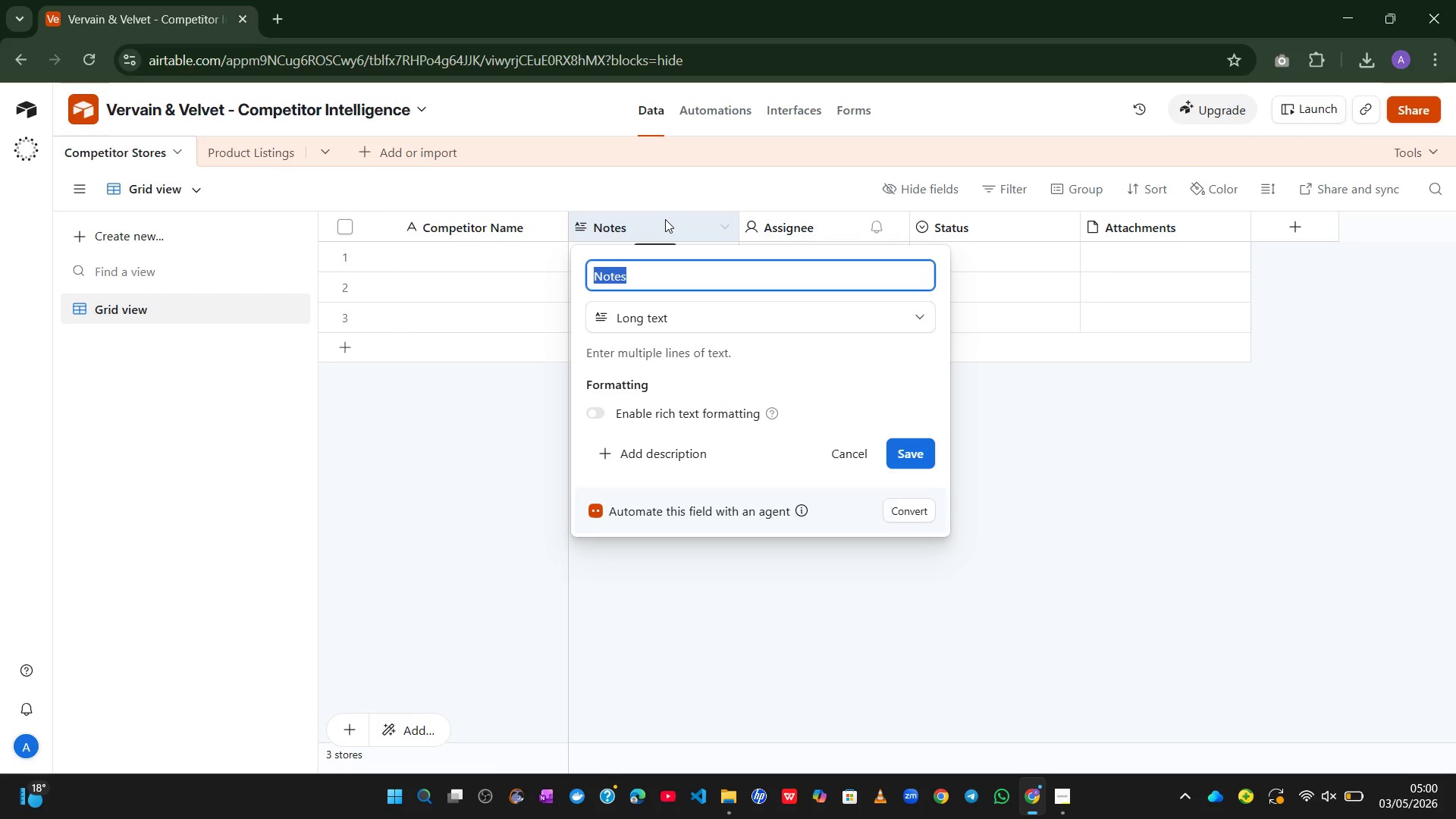 
wait(21.88)
 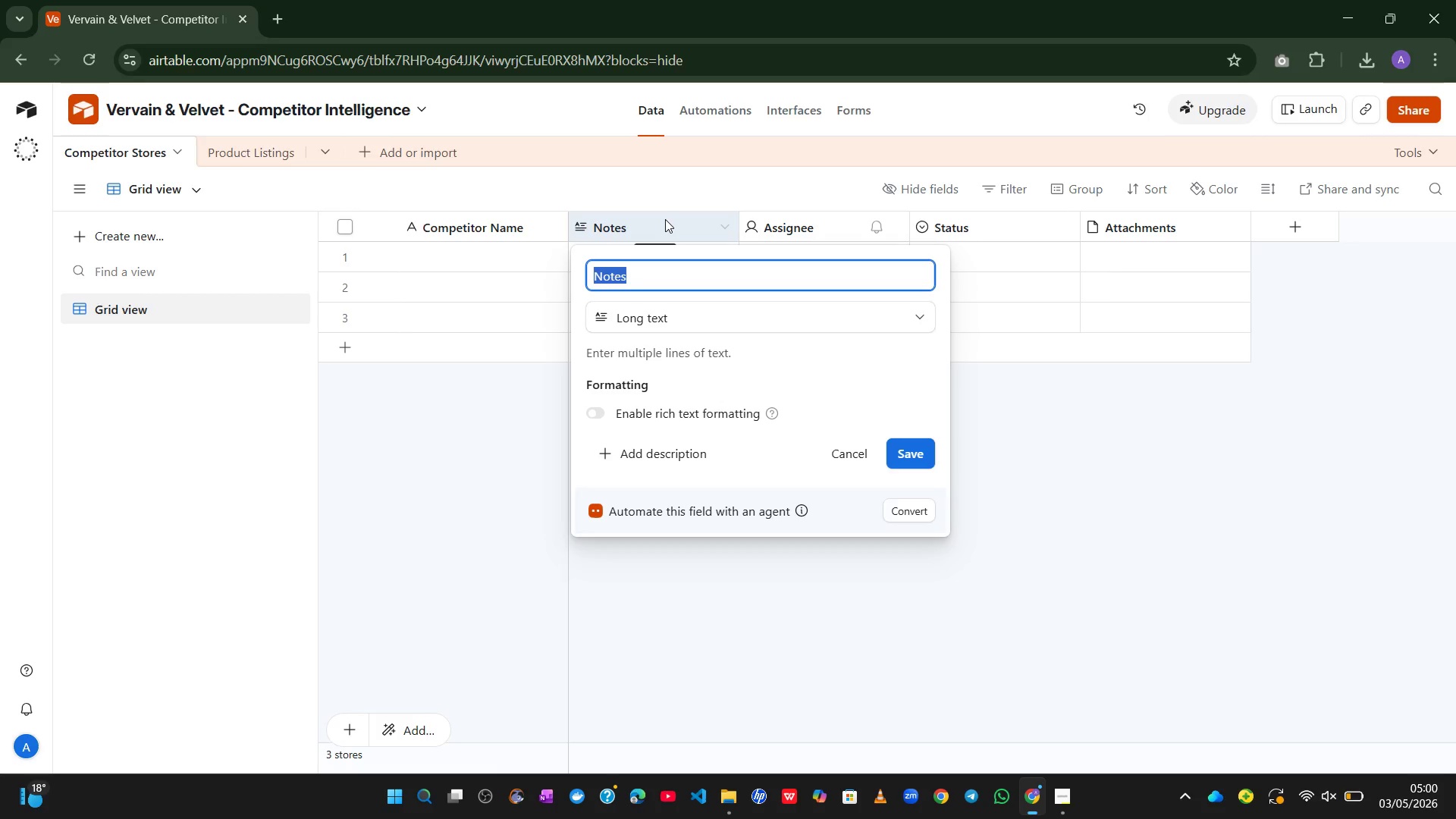 
type(Store Location)
 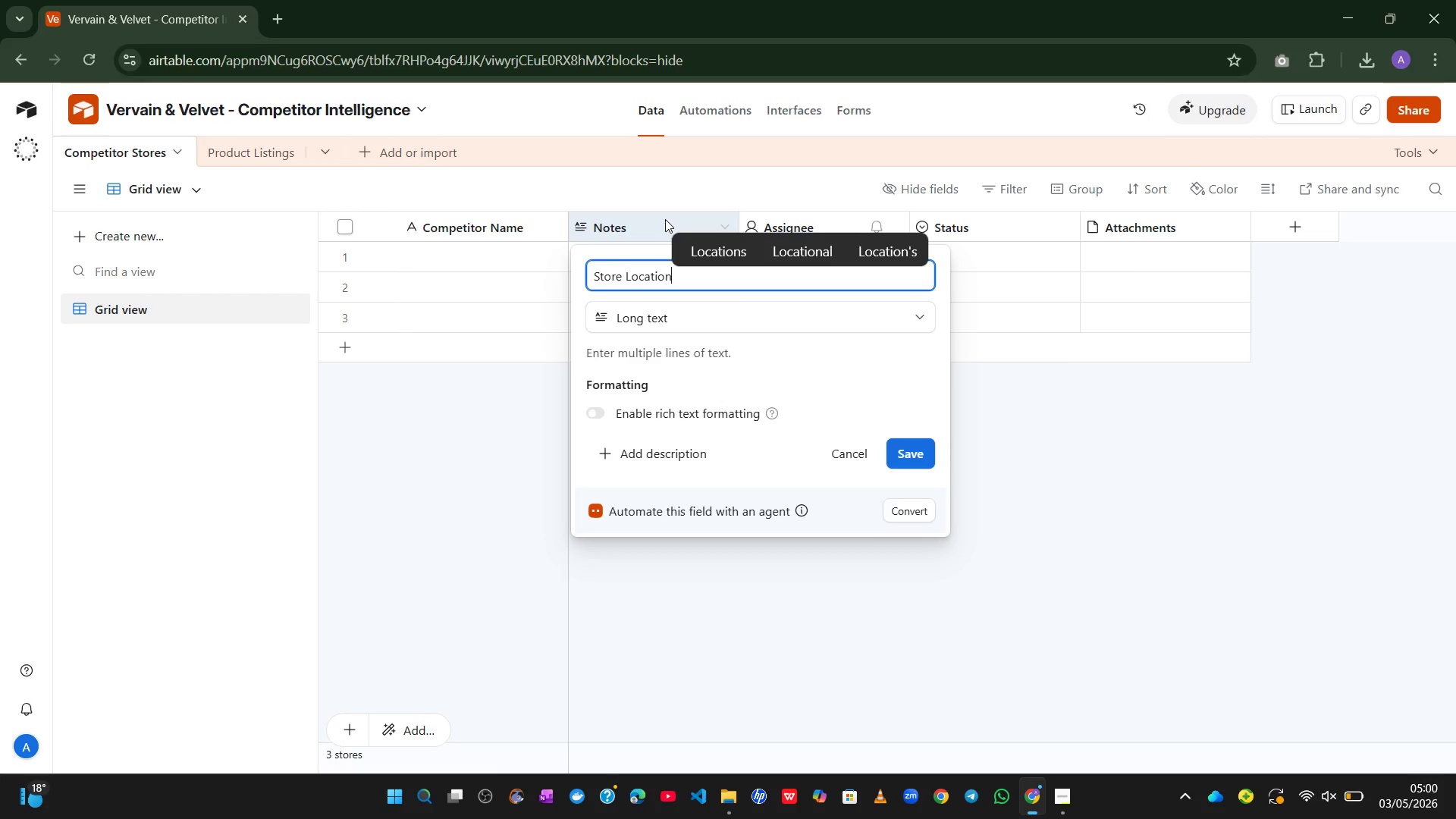 
left_click([723, 320])
 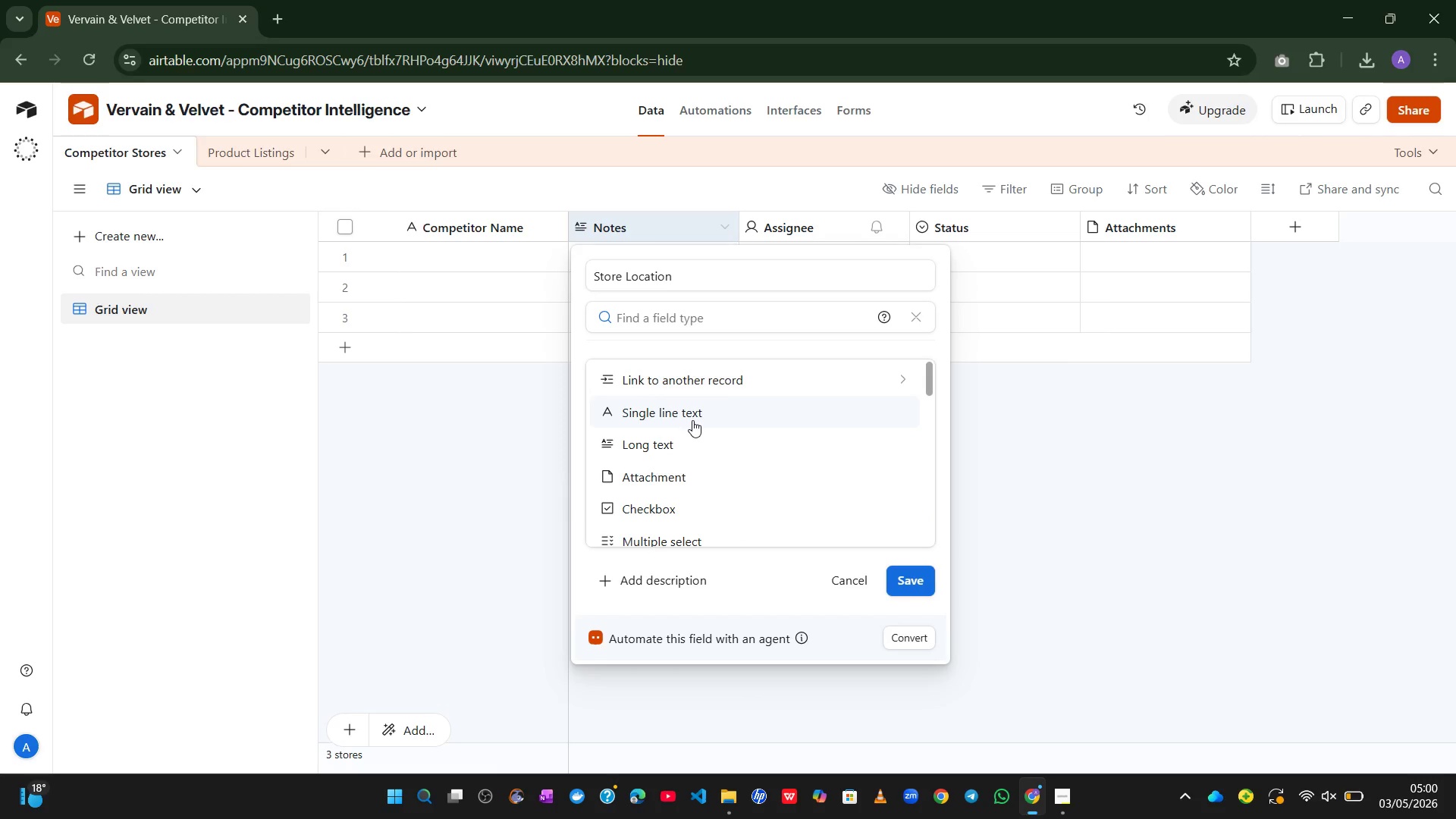 
left_click([695, 416])
 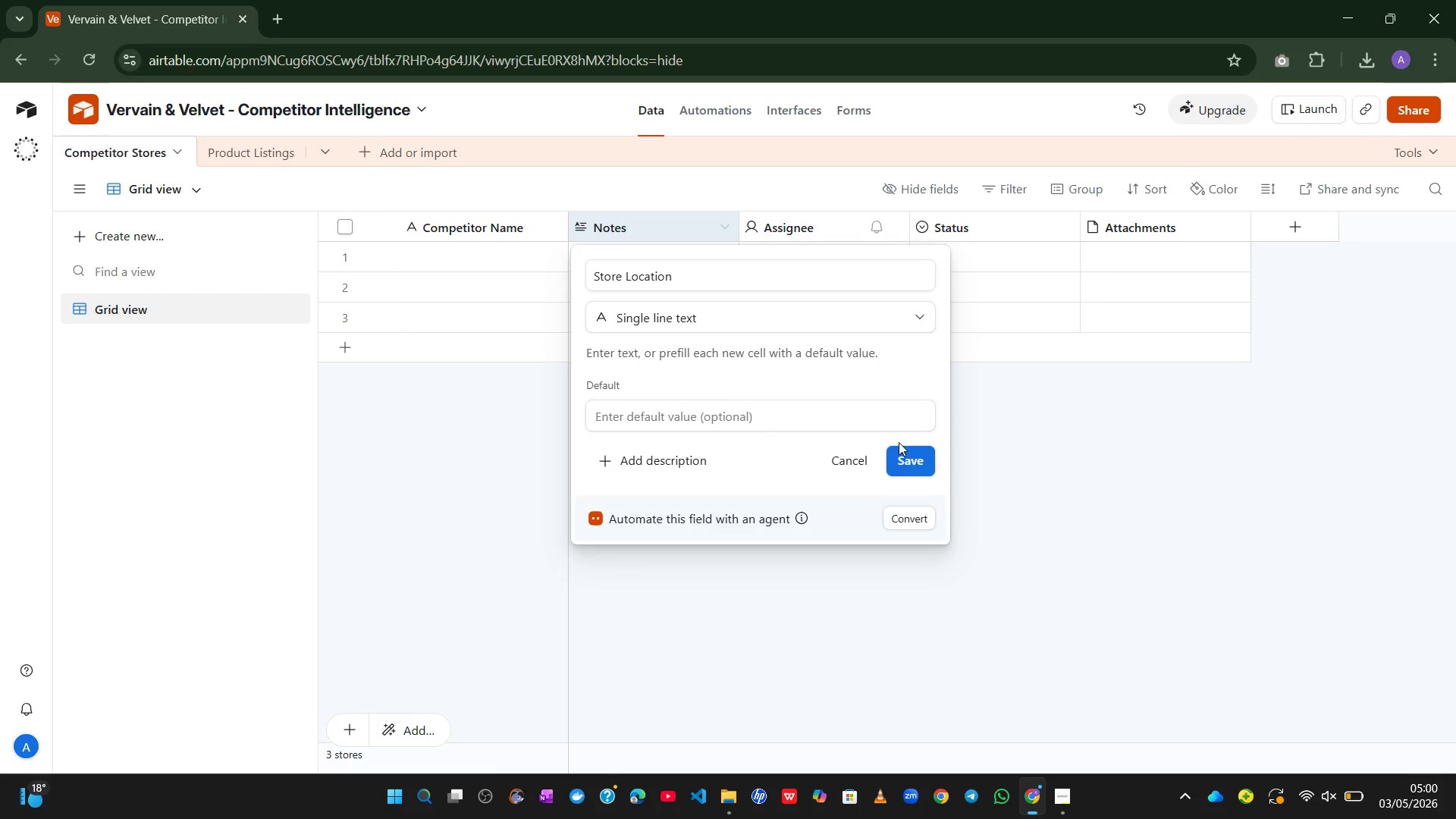 
left_click([905, 461])
 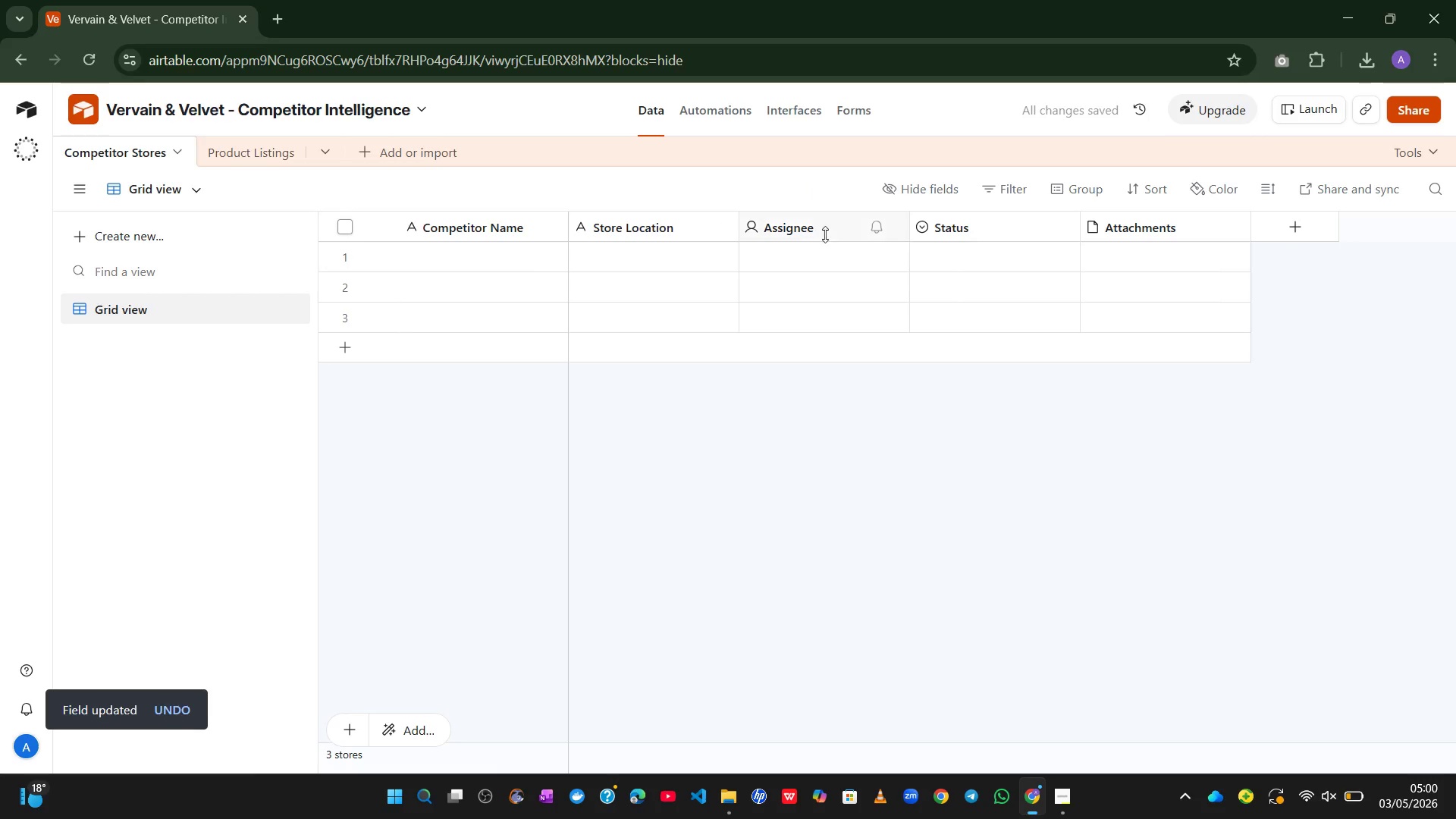 
double_click([814, 216])
 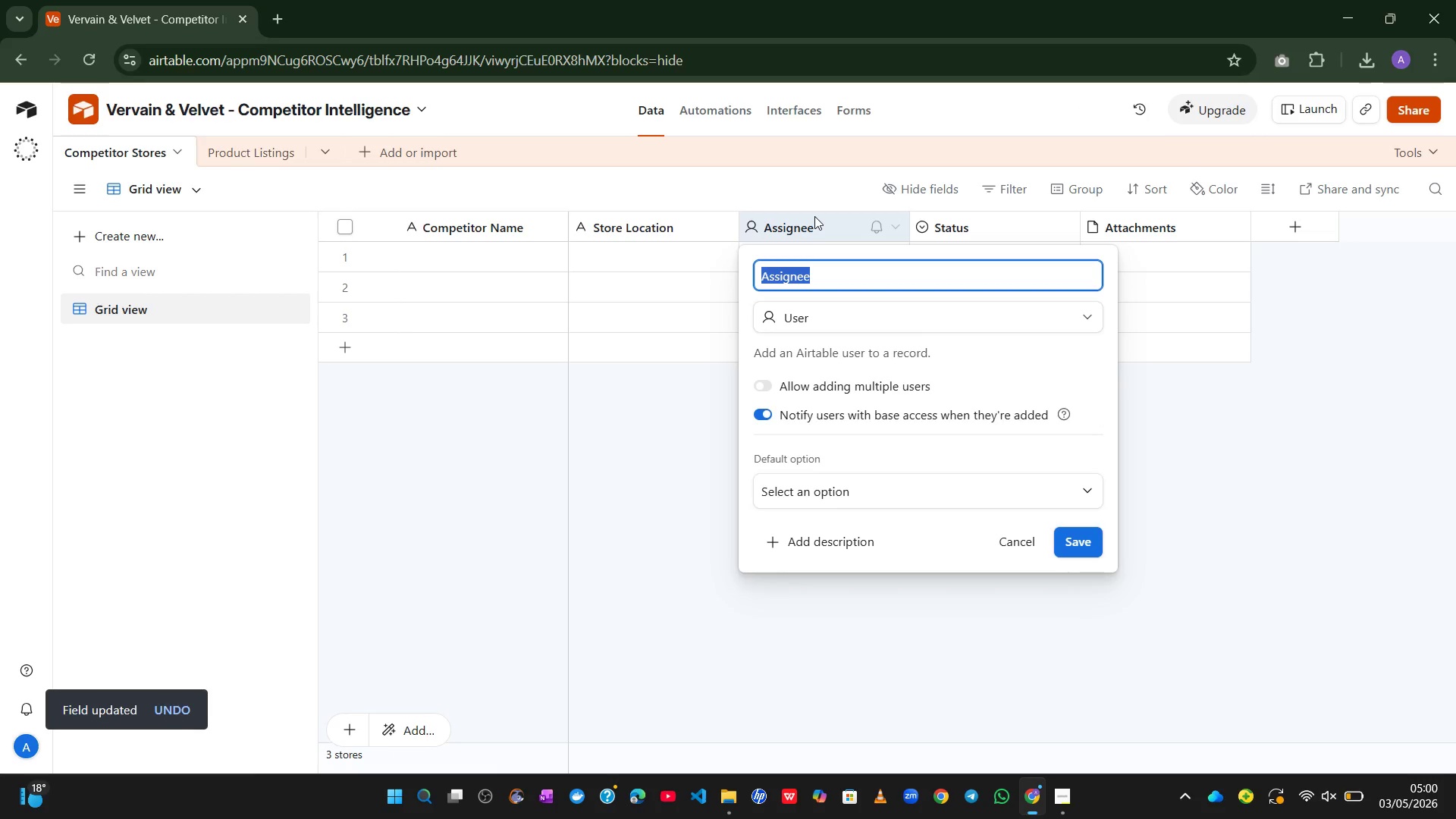 
wait(10.38)
 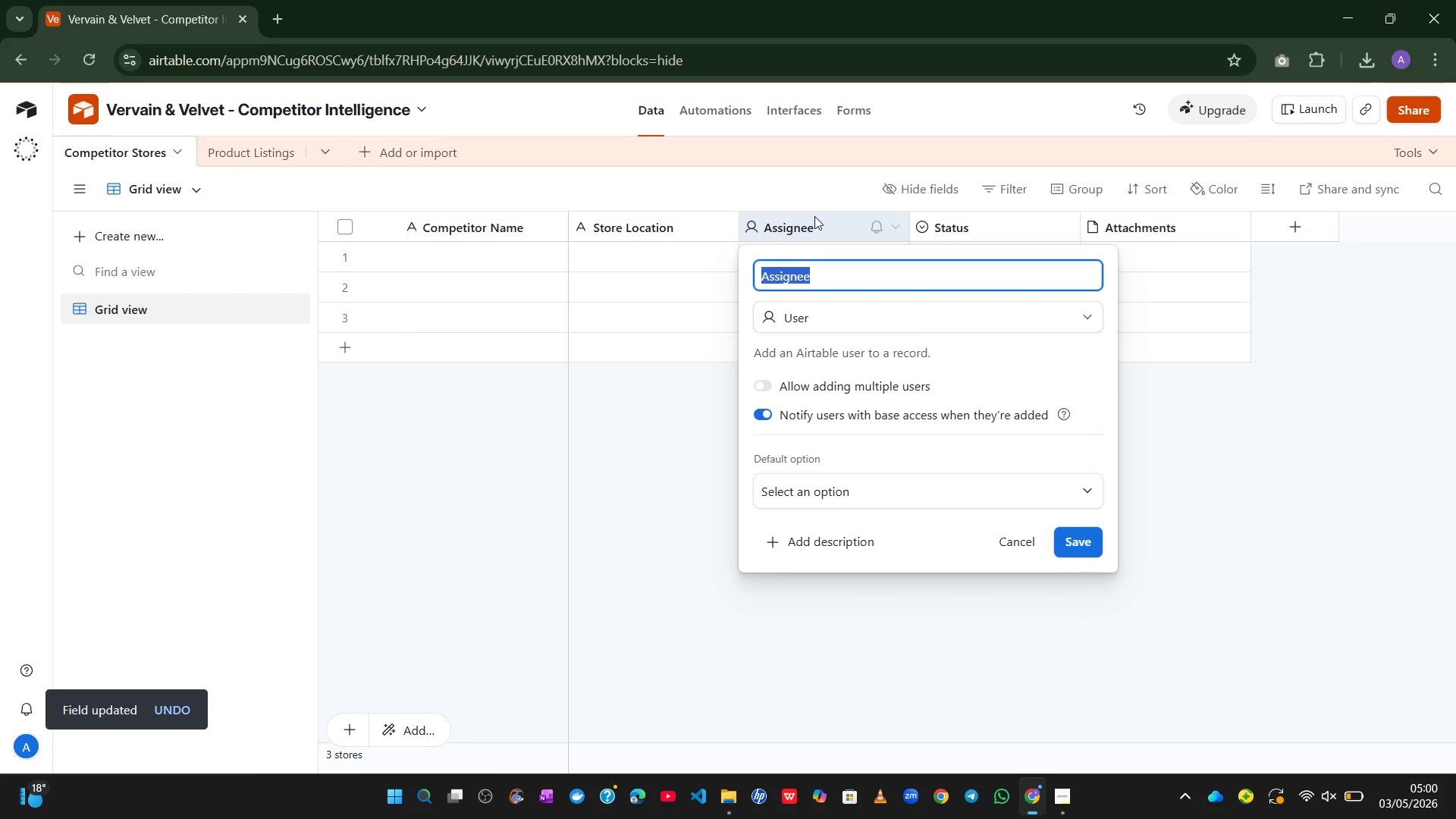 
type(Brans)
key(Backspace)
type(d Aesthetic)
 